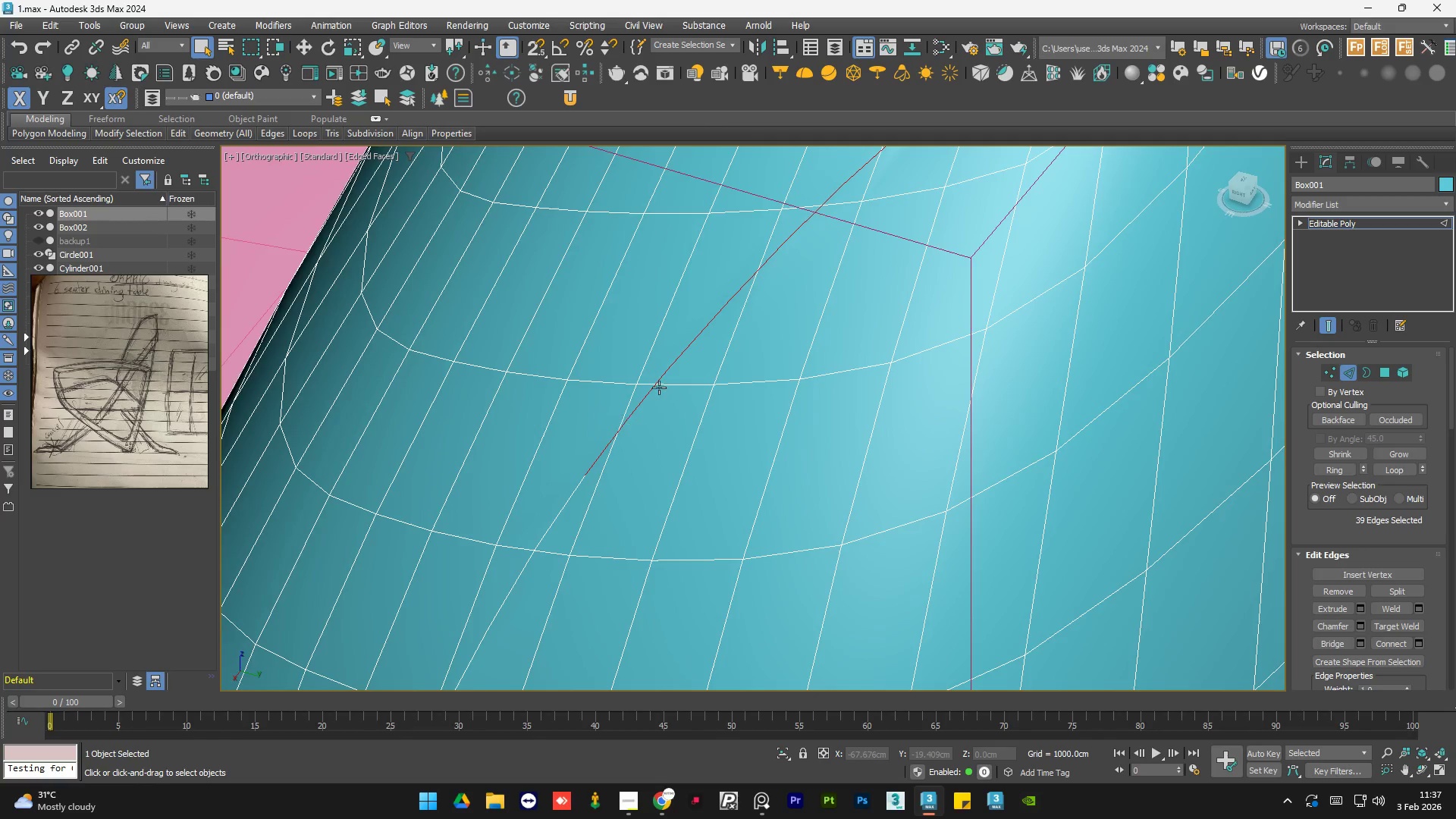 
hold_key(key=ControlLeft, duration=1.33)
 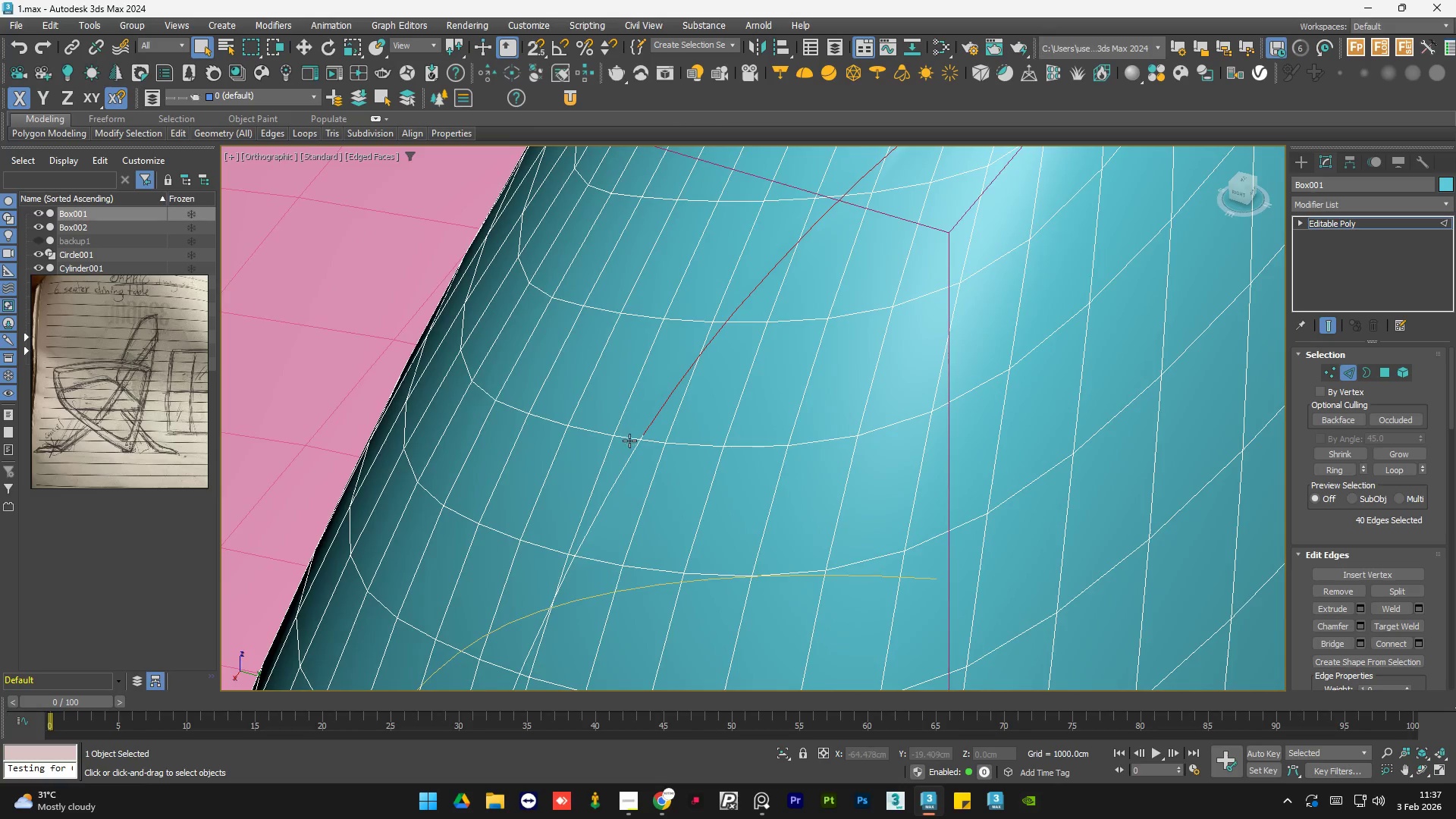 
scroll: coordinate [639, 421], scroll_direction: up, amount: 2.0
 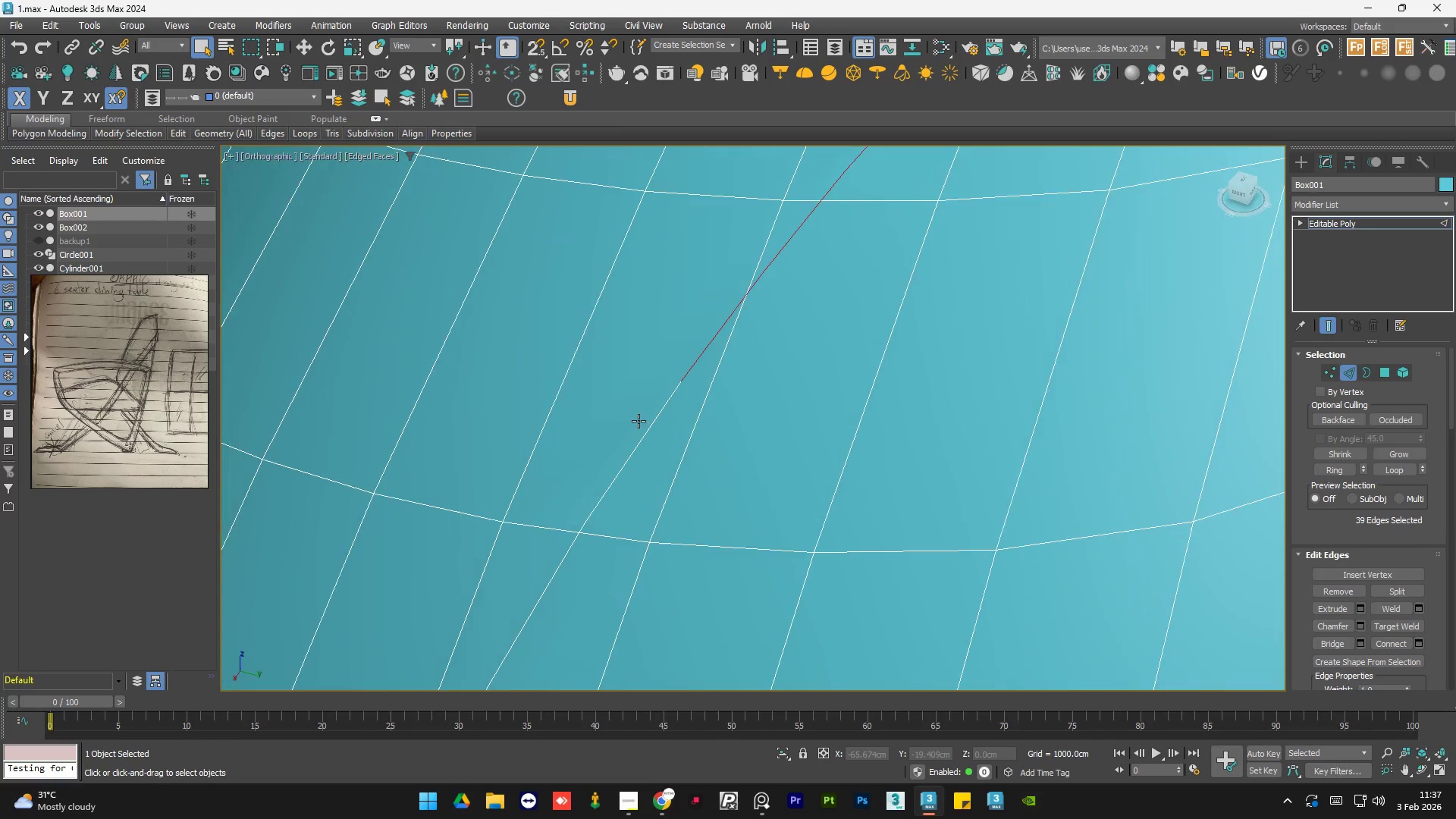 
left_click([673, 388])
 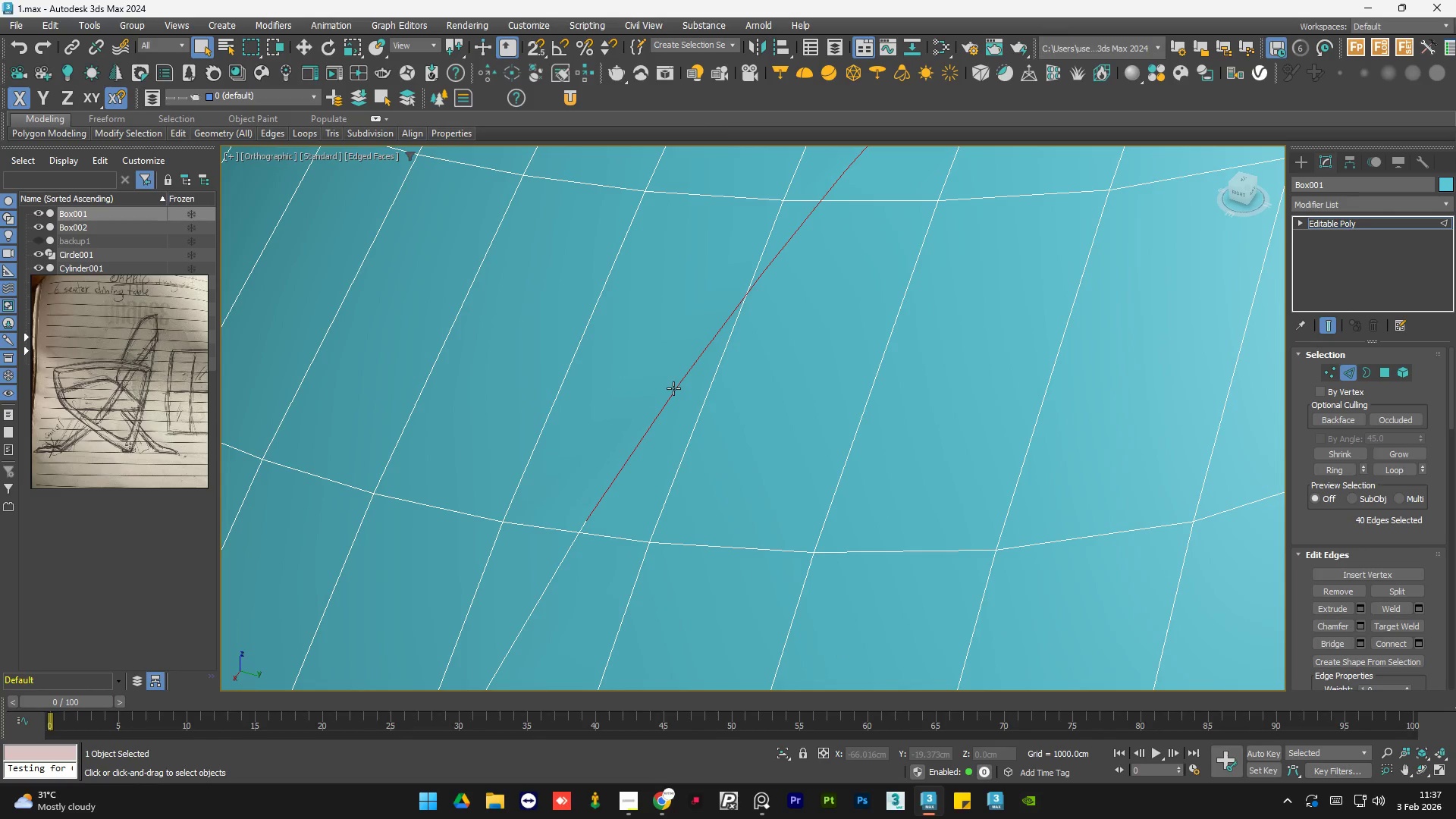 
double_click([673, 388])
 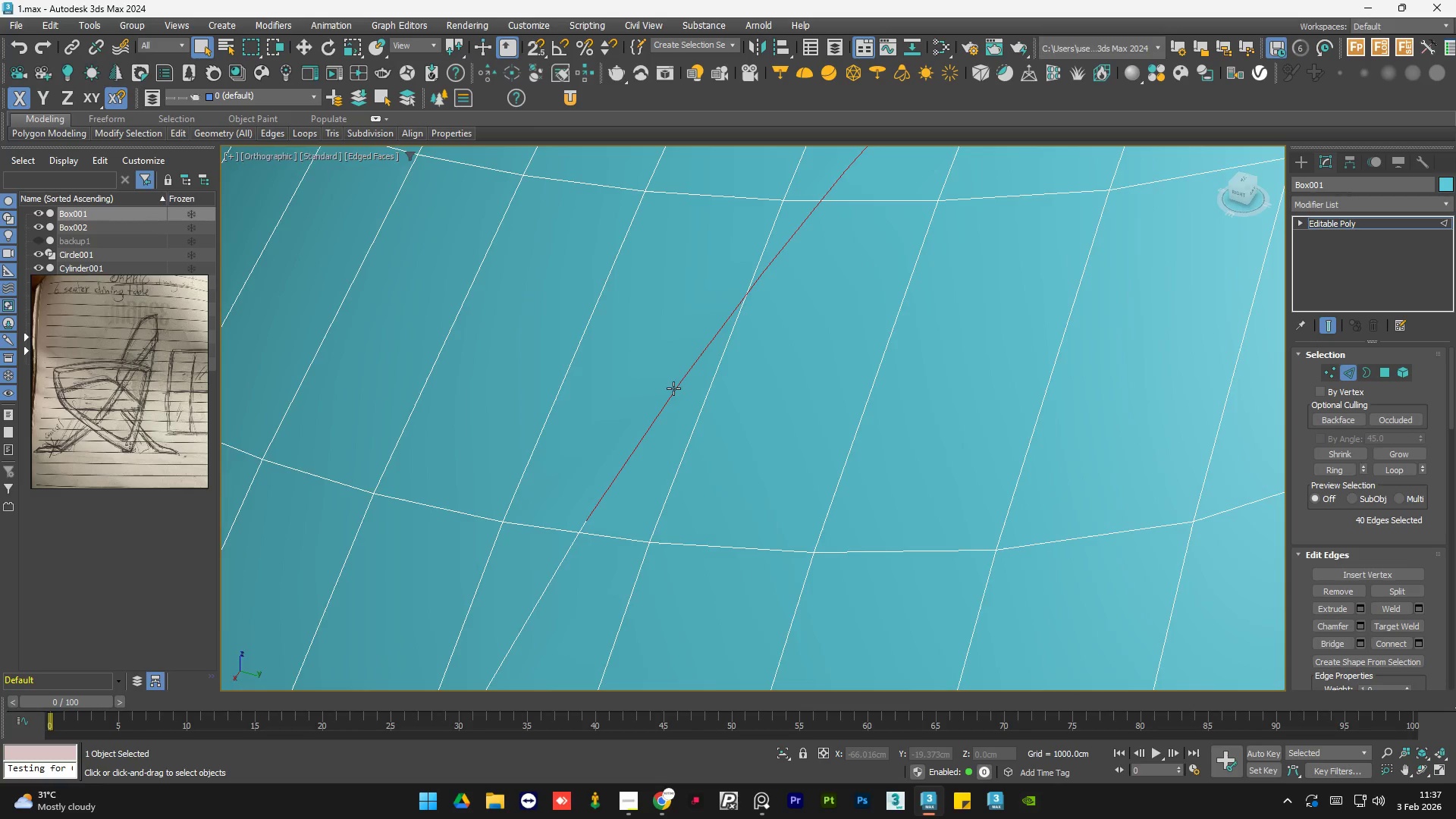 
hold_key(key=ControlLeft, duration=1.28)
 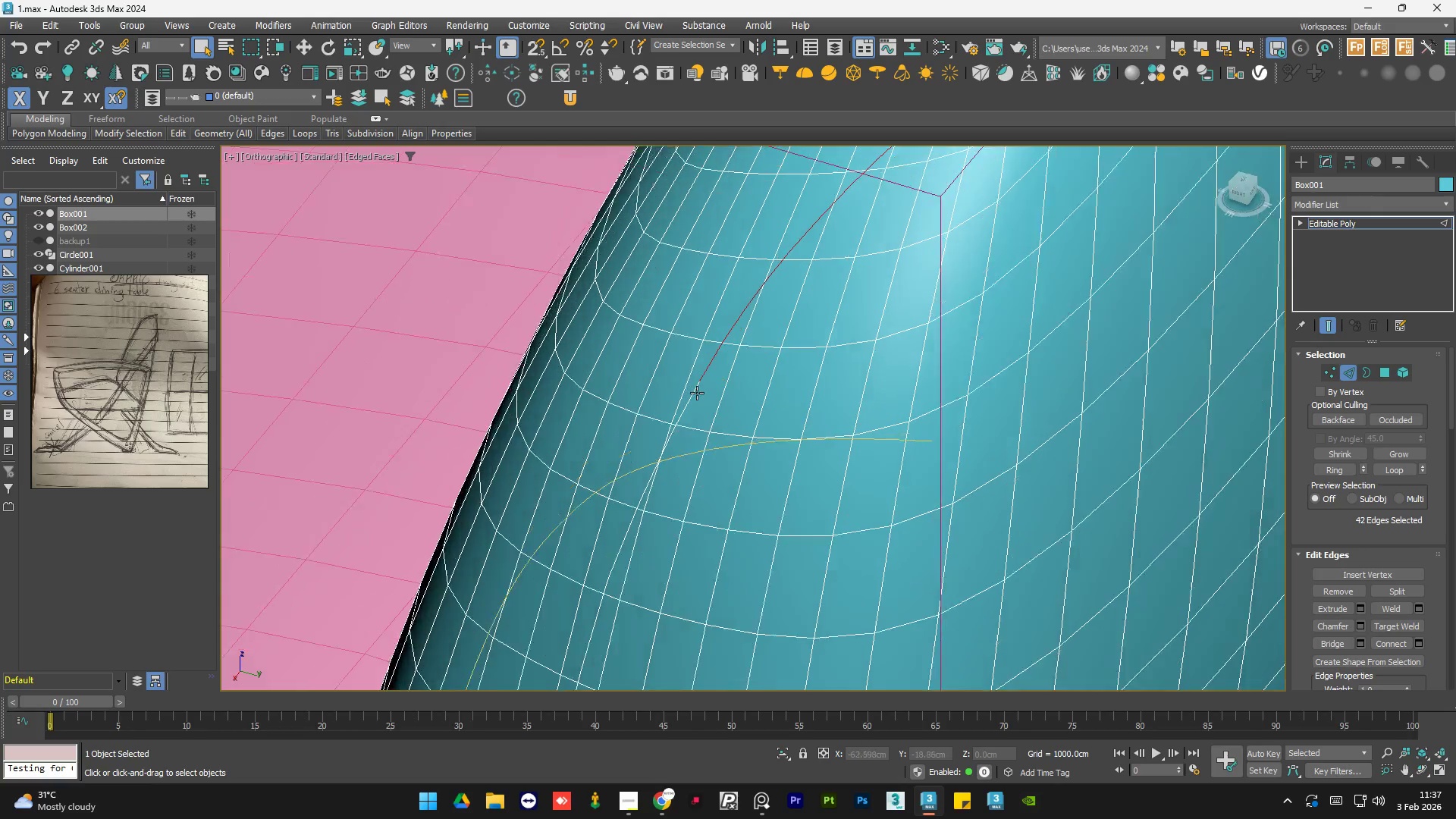 
scroll: coordinate [629, 441], scroll_direction: down, amount: 1.0
 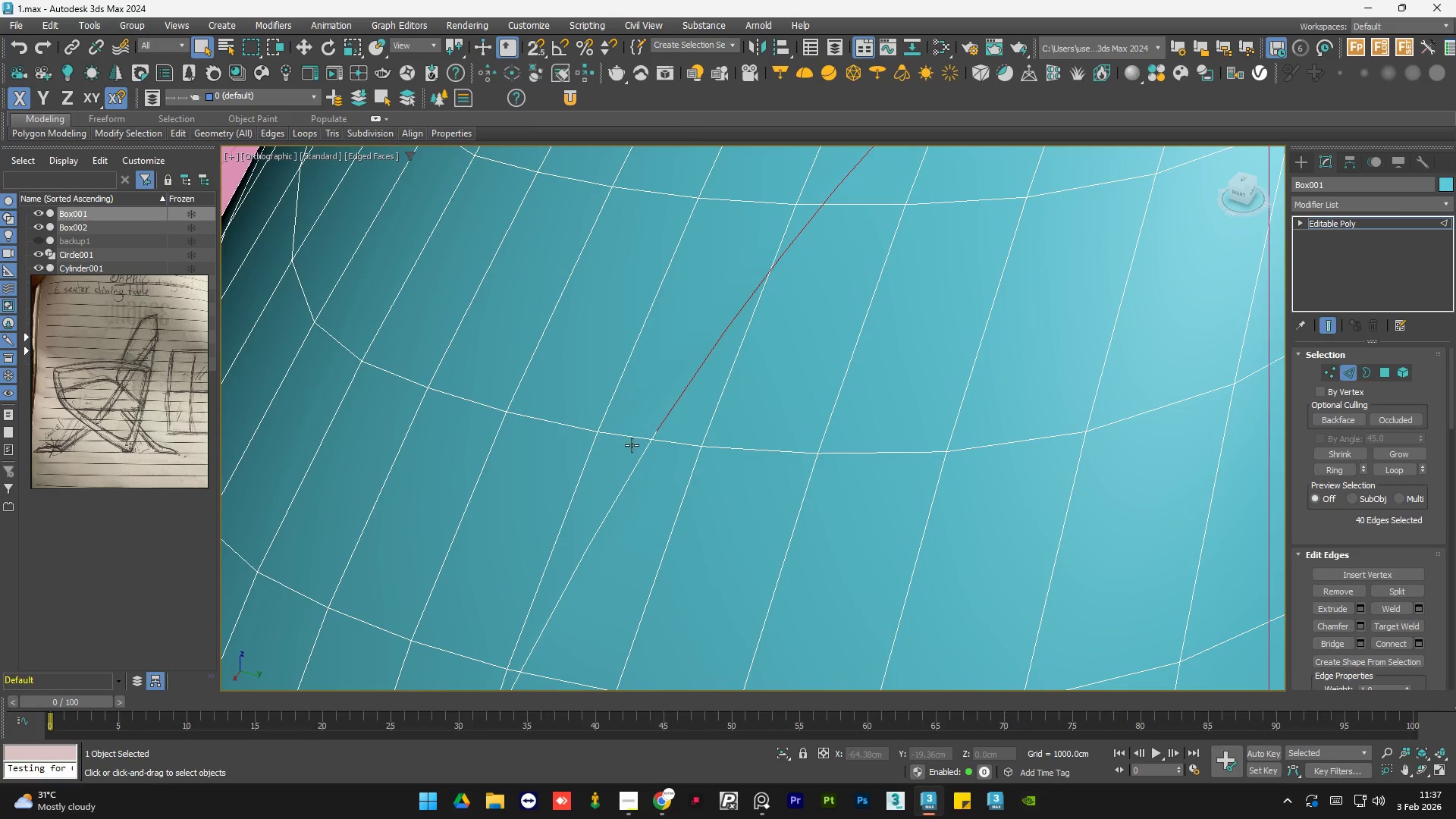 
left_click([654, 436])
 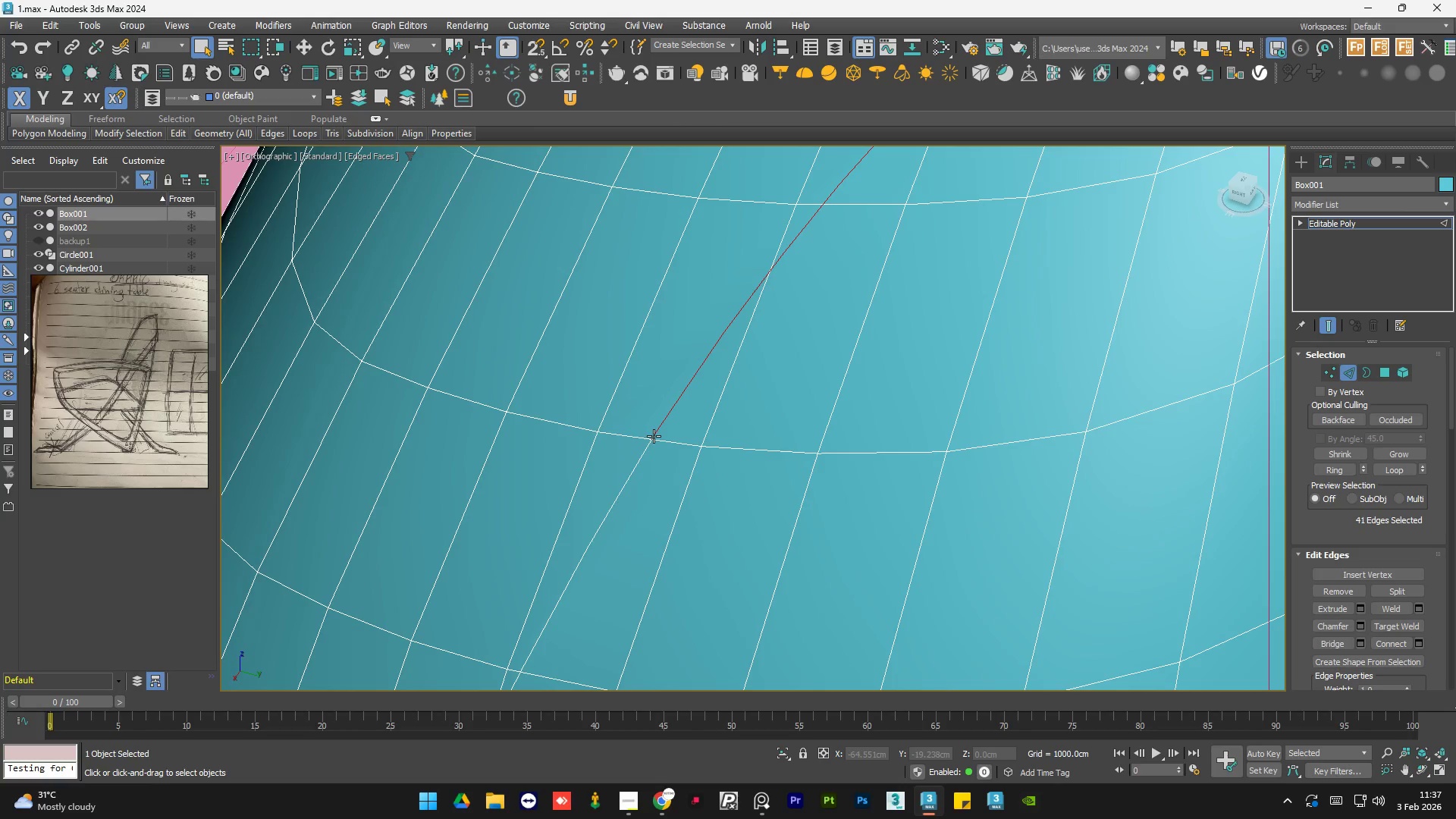 
double_click([654, 436])
 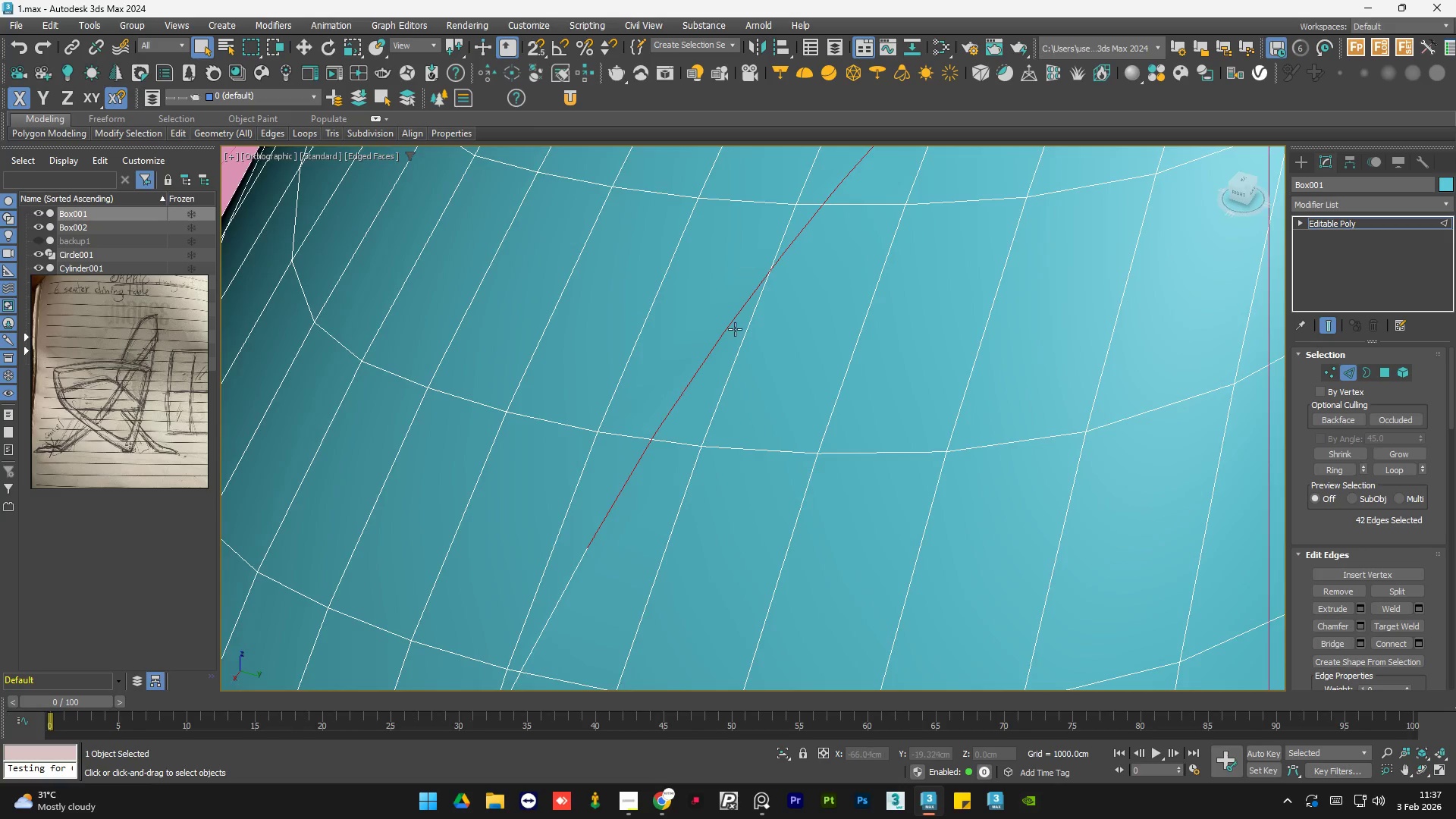 
hold_key(key=ControlLeft, duration=0.84)
 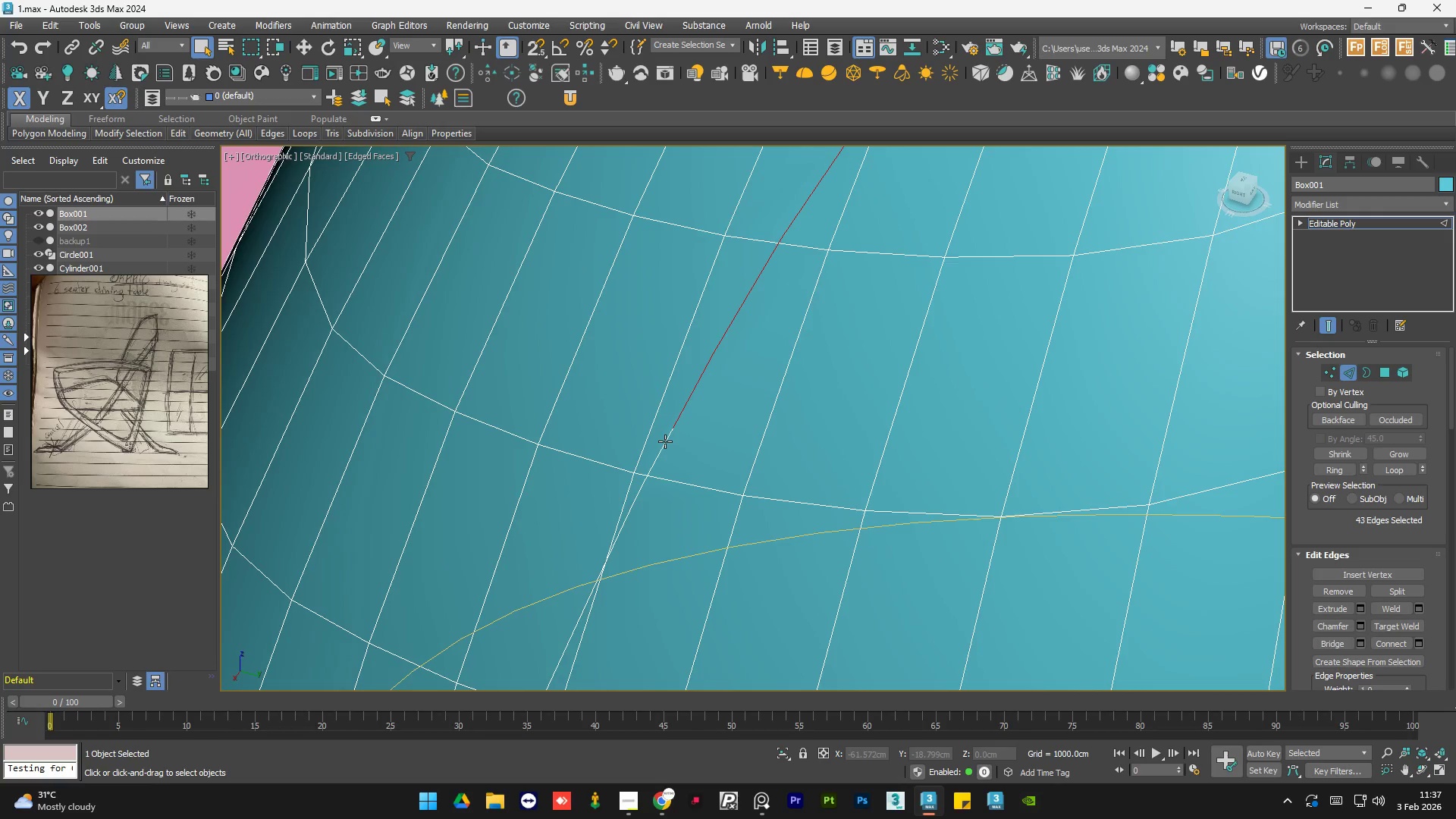 
scroll: coordinate [689, 399], scroll_direction: none, amount: 0.0
 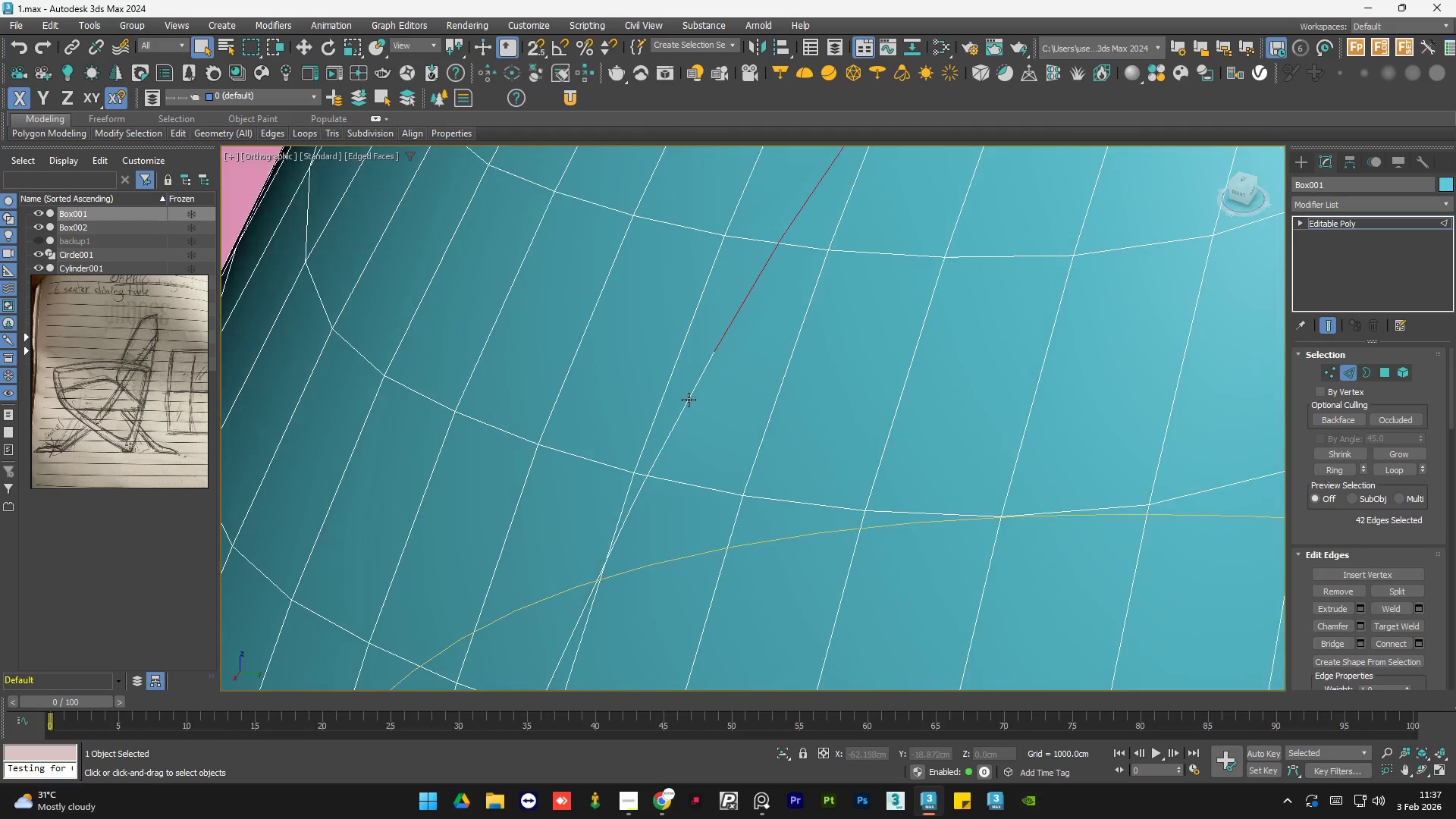 
left_click([704, 367])
 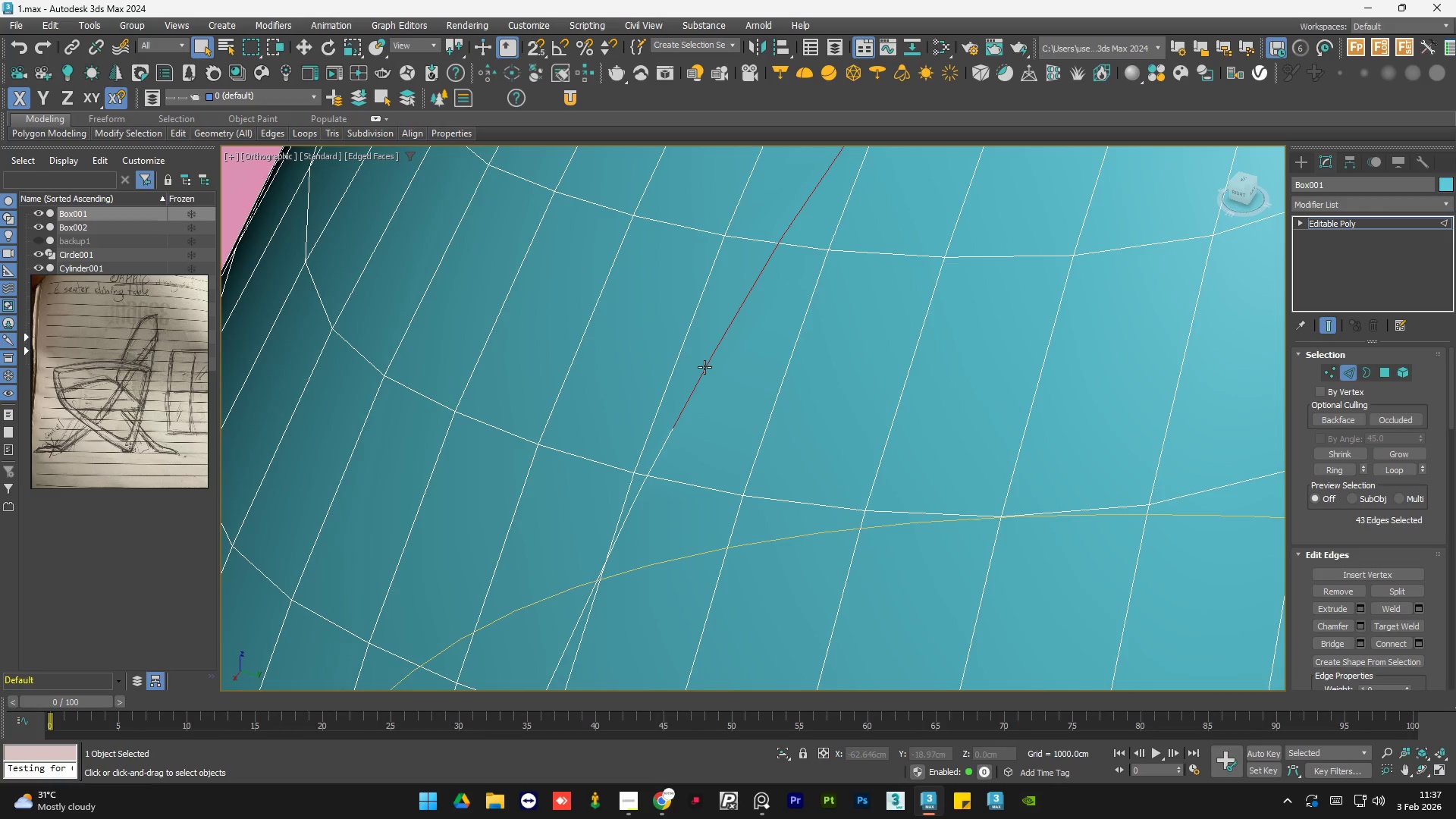 
double_click([704, 367])
 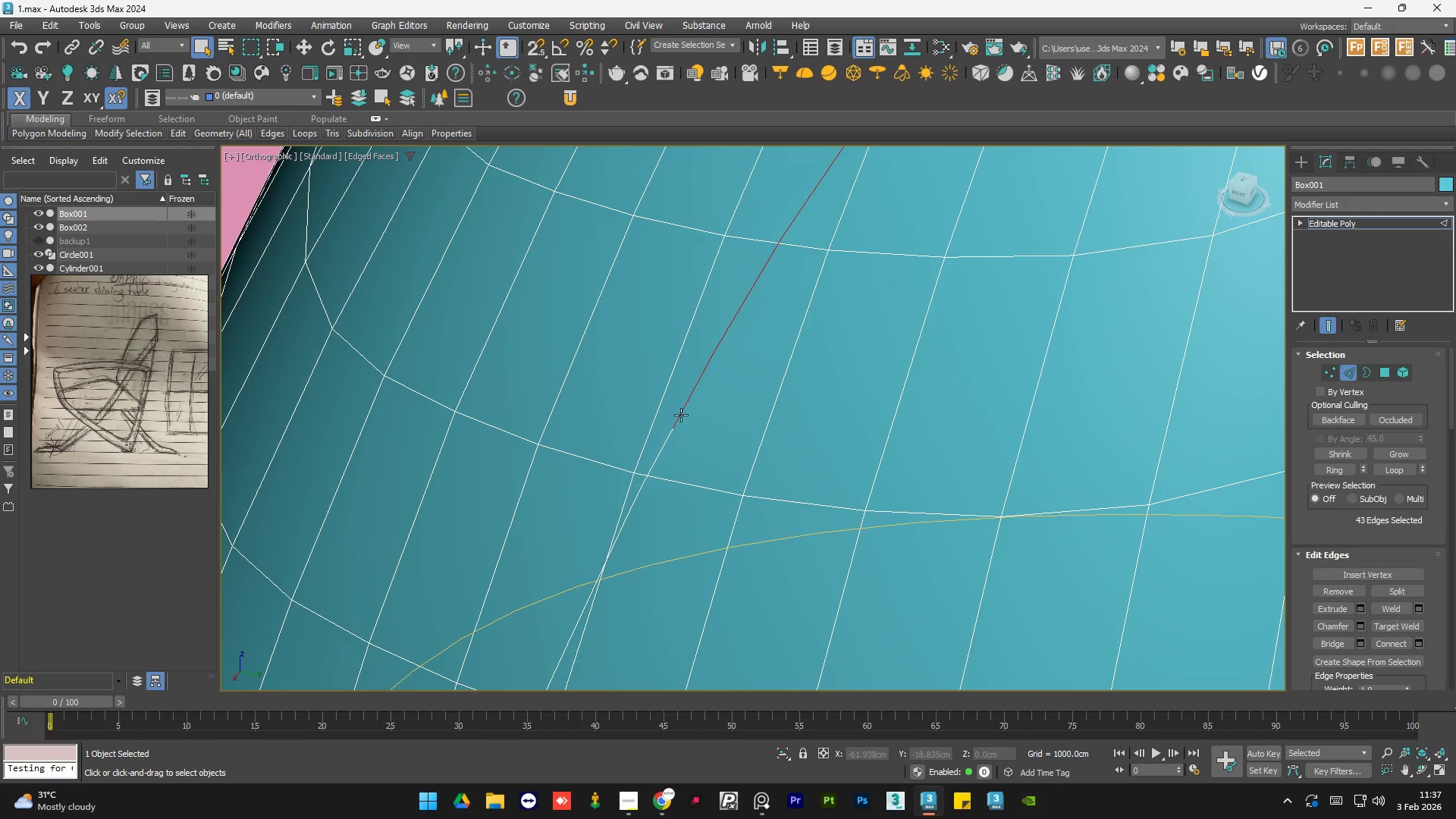 
hold_key(key=ControlLeft, duration=0.94)
left_click([665, 441])
 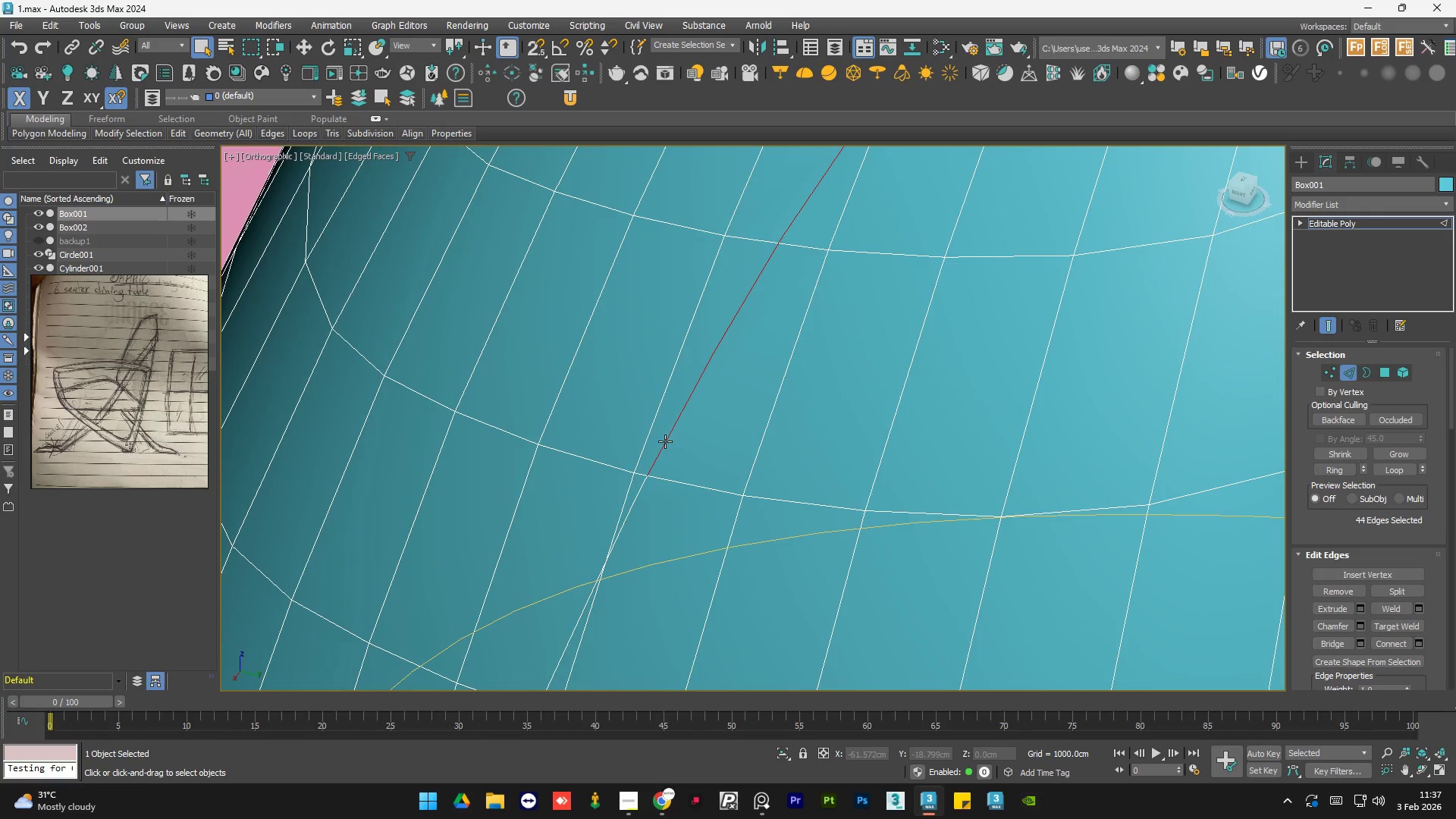 
double_click([665, 441])
 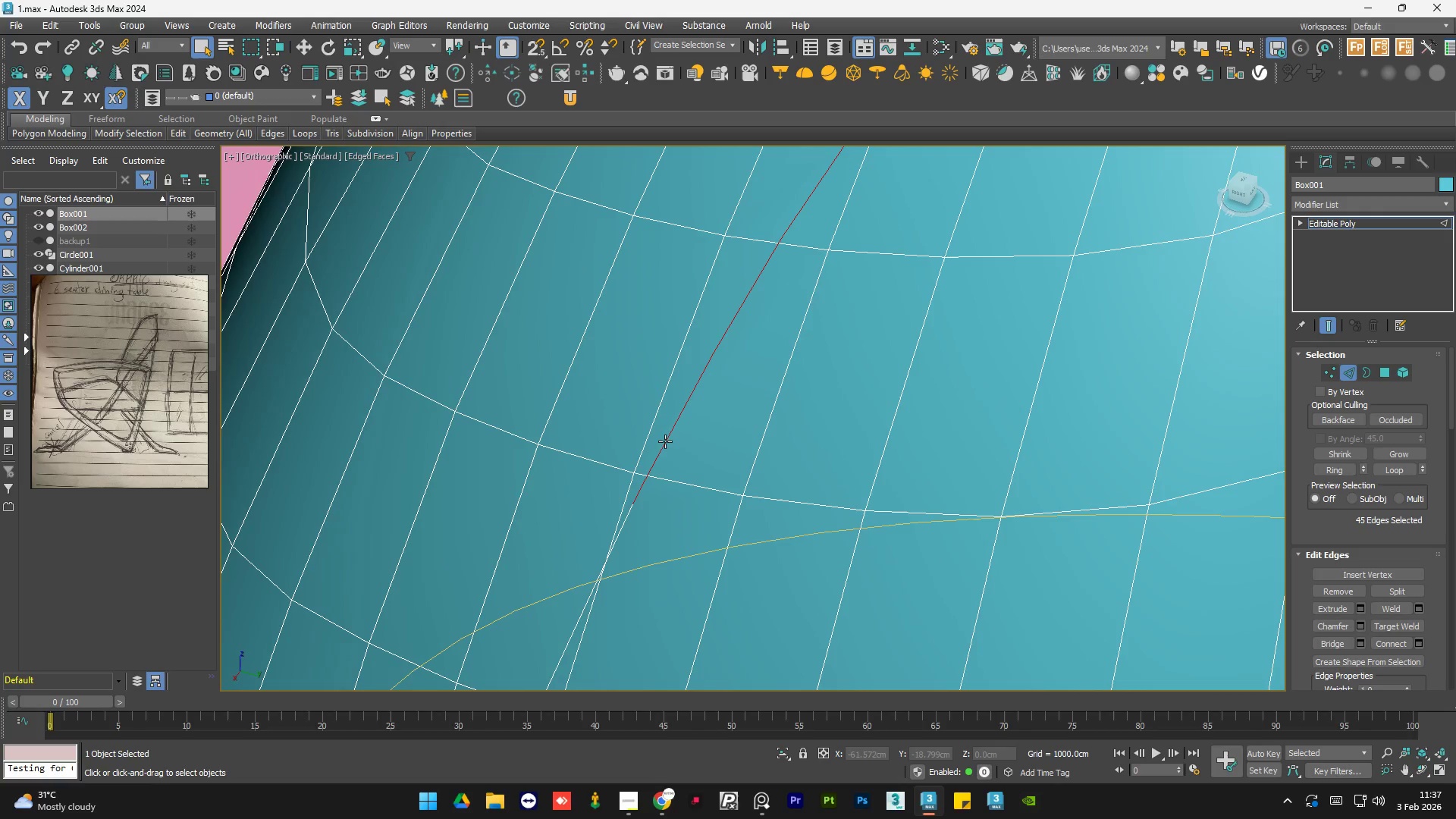 
hold_key(key=ControlLeft, duration=0.95)
double_click([629, 513])
 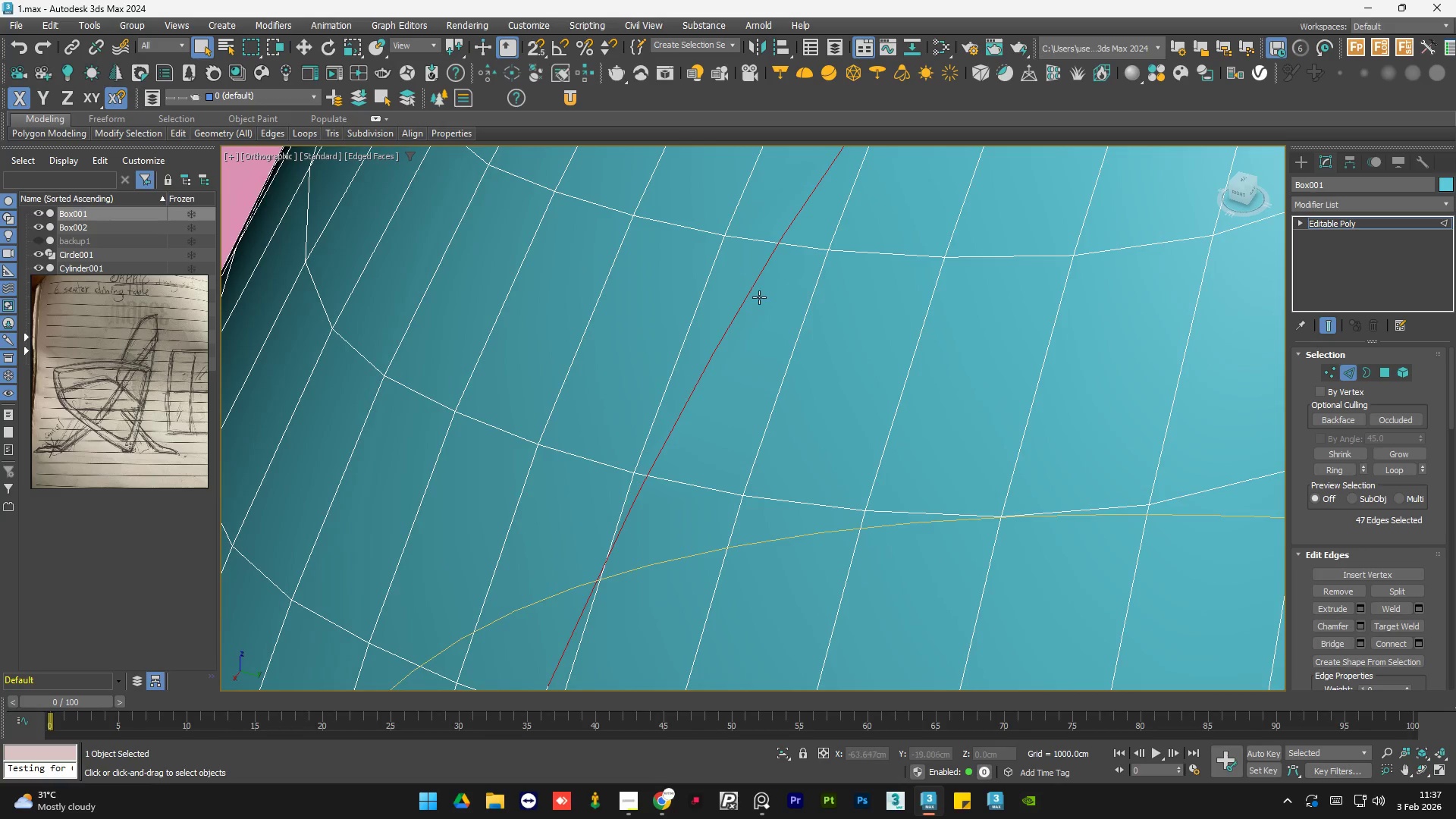 
hold_key(key=ControlLeft, duration=0.98)
 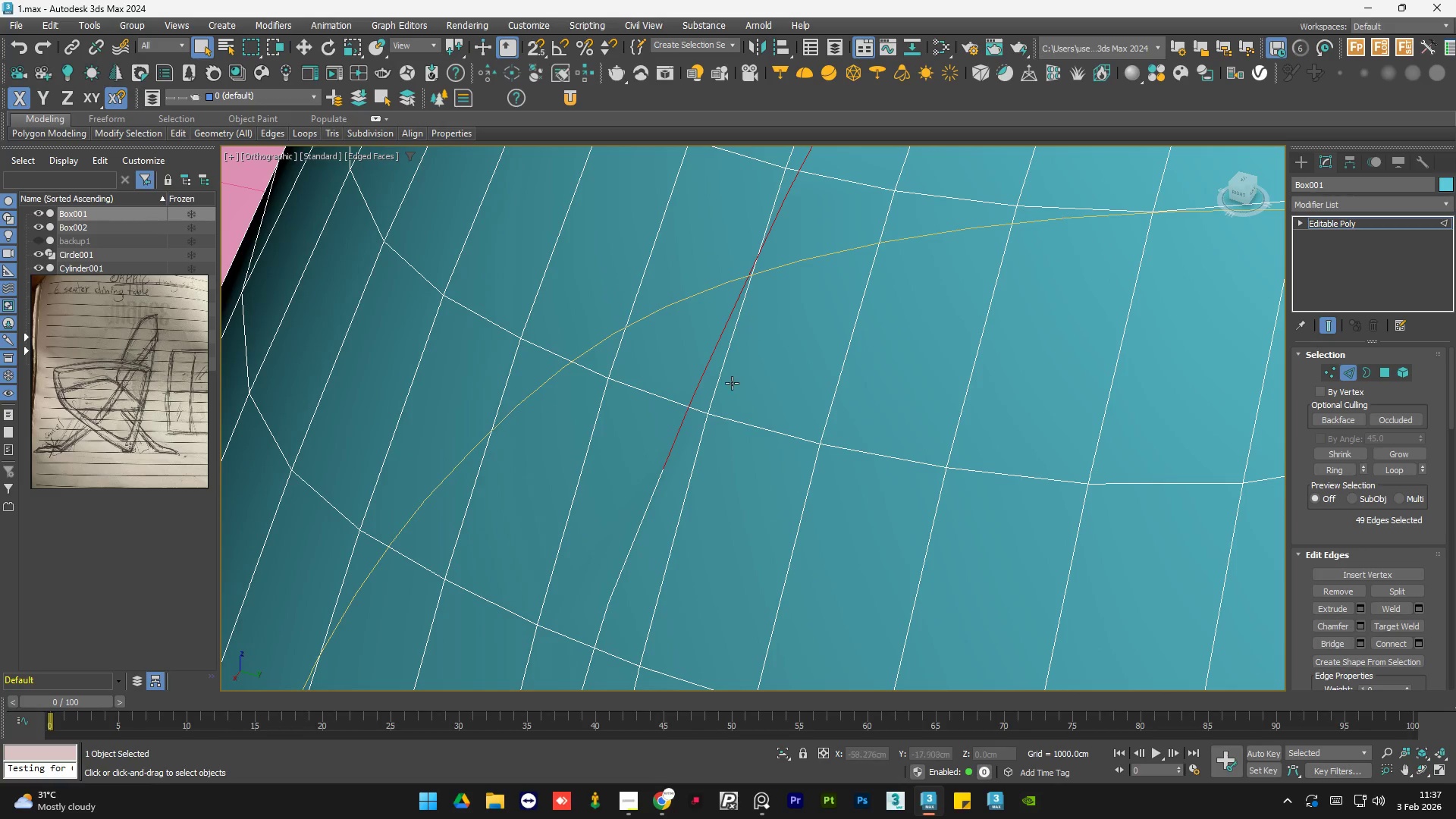 
scroll: coordinate [692, 406], scroll_direction: none, amount: 0.0
 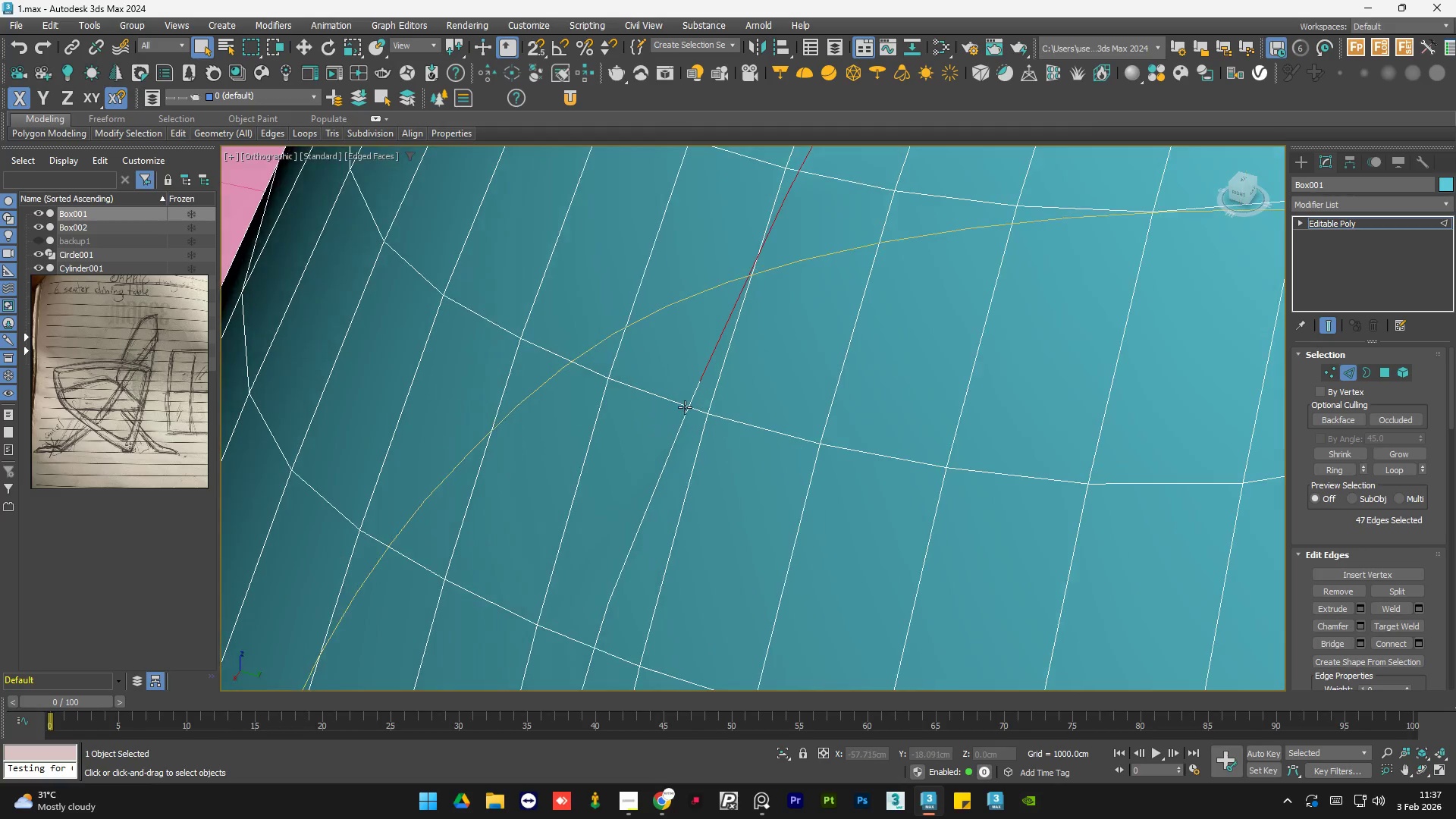 
left_click([693, 396])
 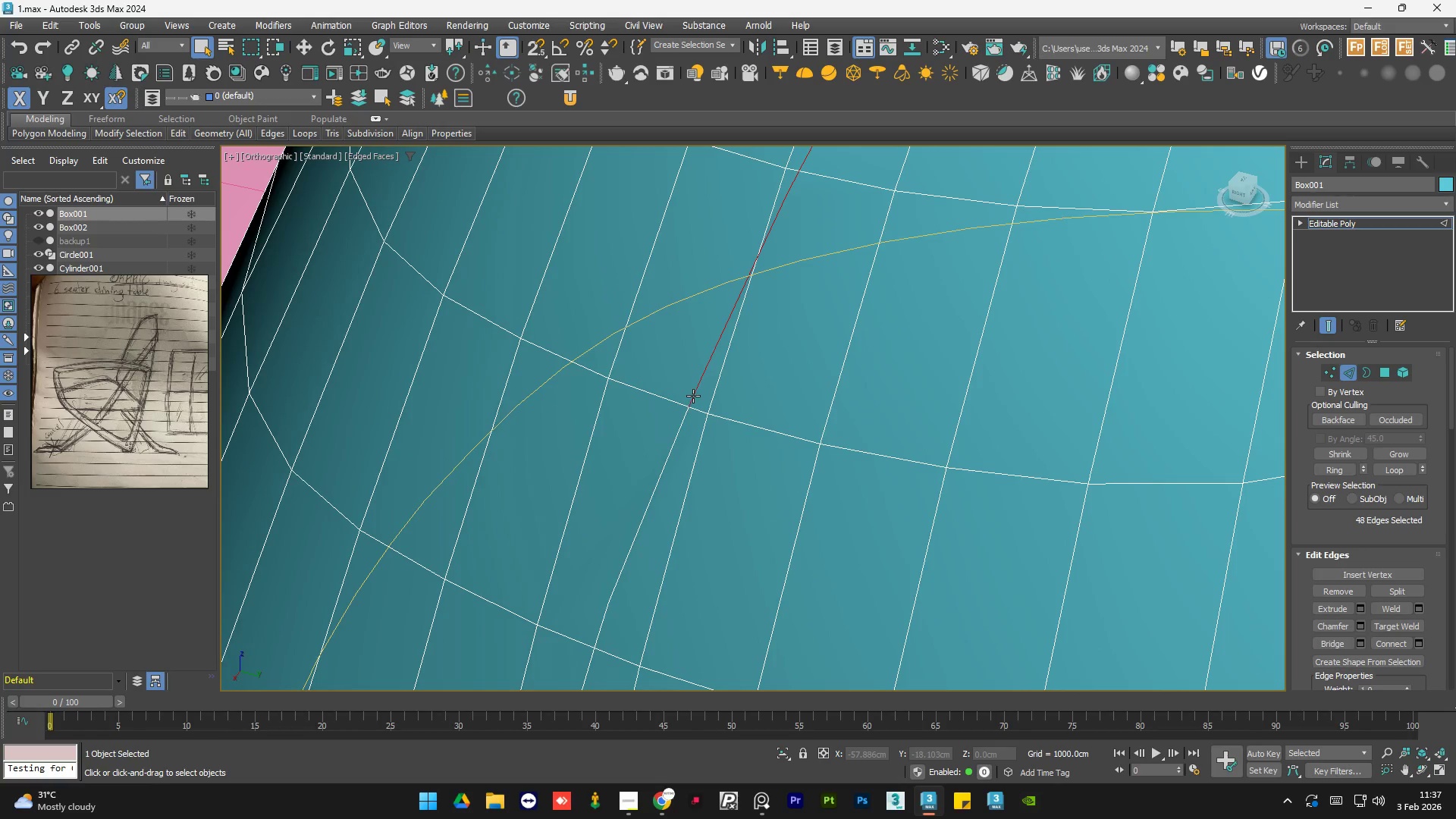 
double_click([693, 396])
 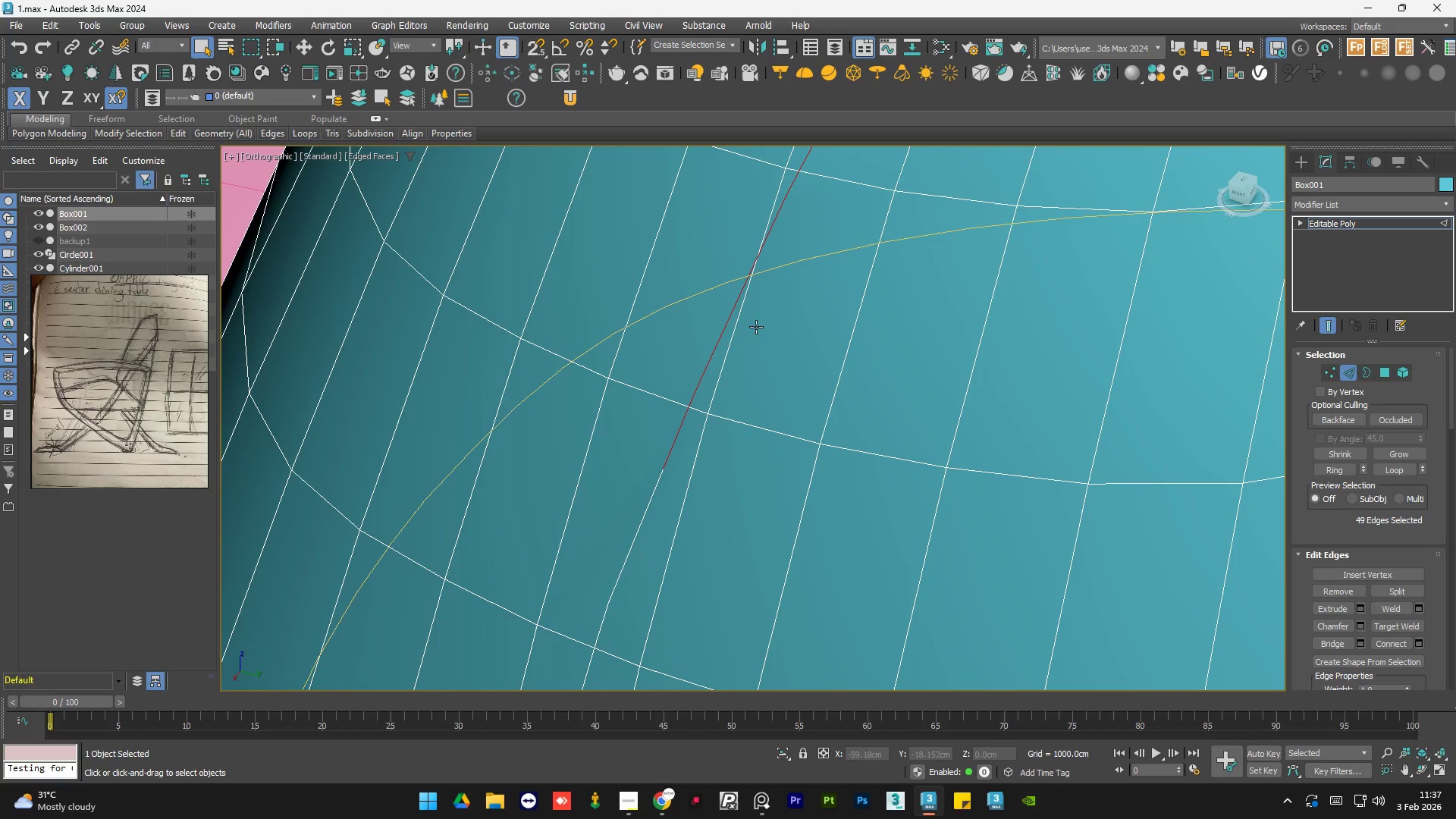 
hold_key(key=ControlLeft, duration=0.86)
left_click([658, 482])
 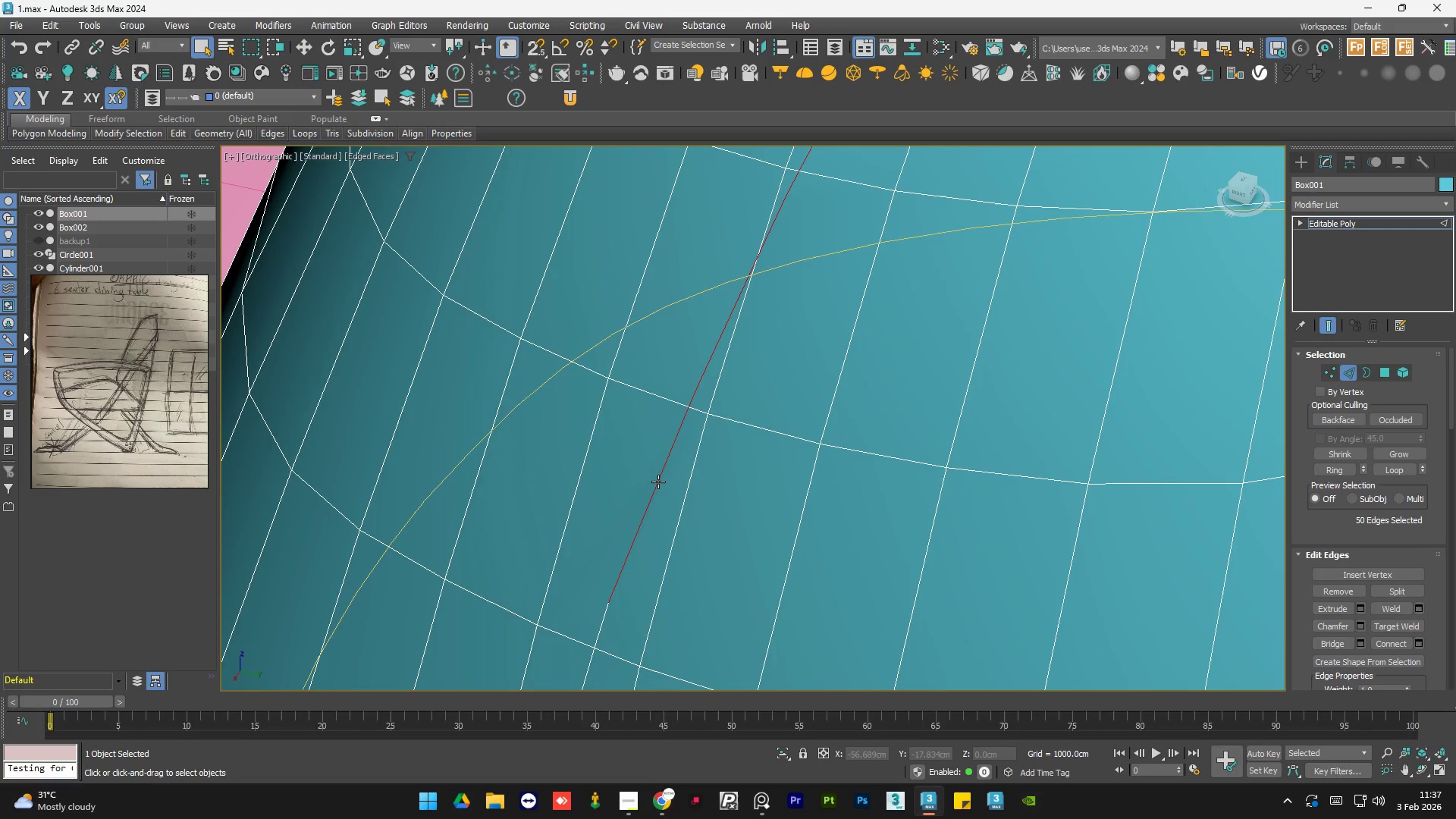 
double_click([658, 482])
 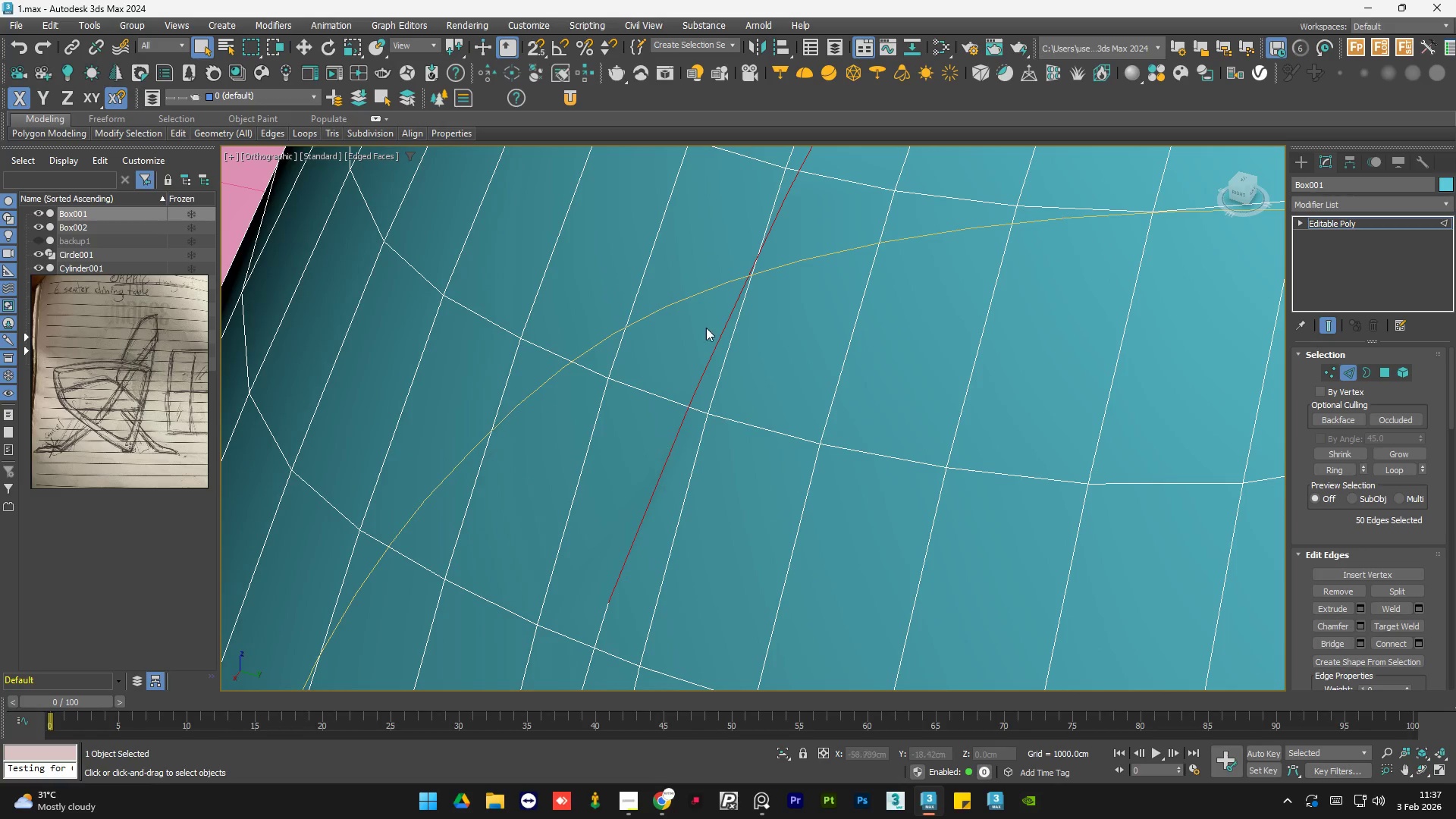 
scroll: coordinate [709, 329], scroll_direction: down, amount: 4.0
 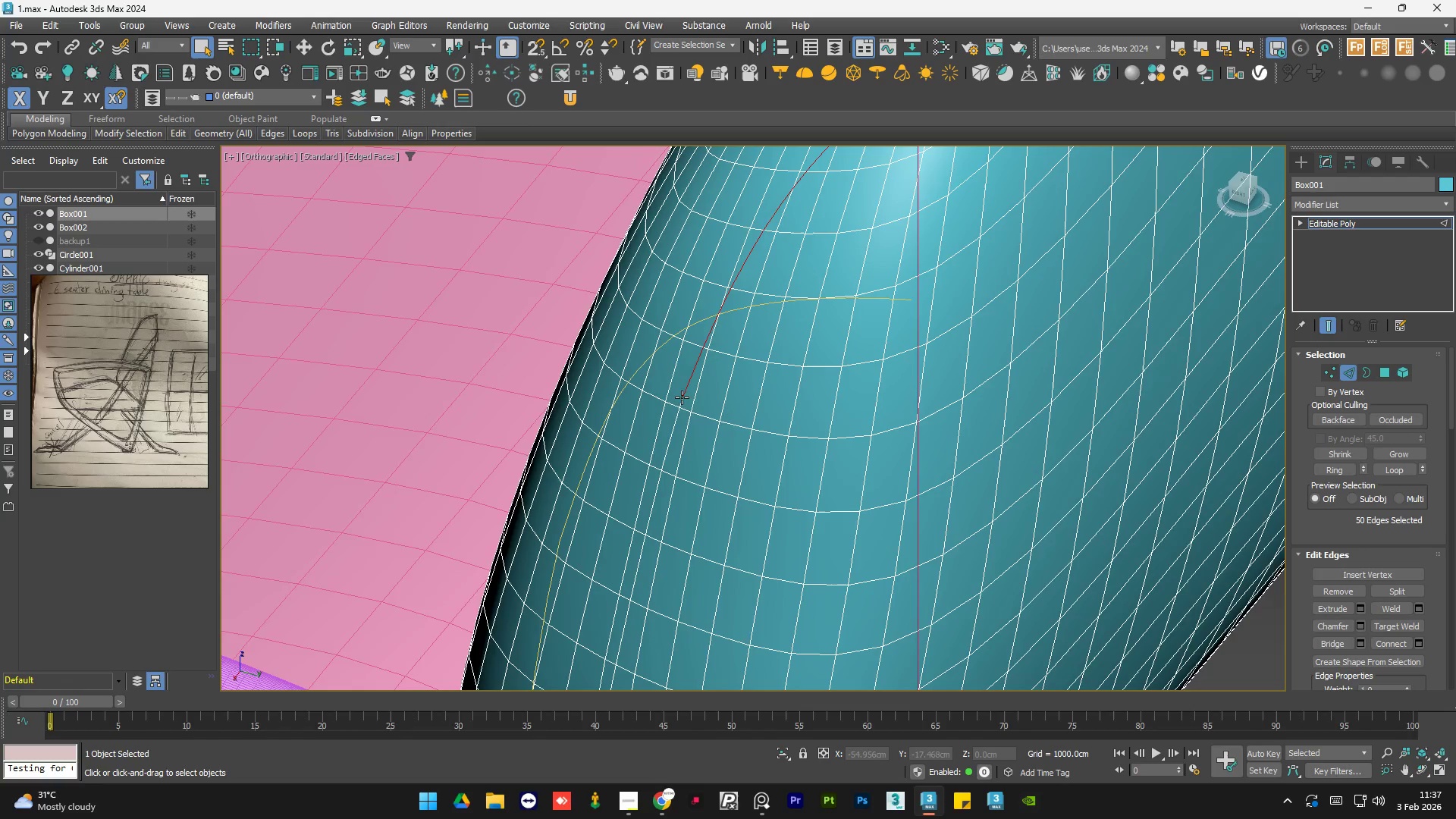 
hold_key(key=ControlLeft, duration=0.94)
 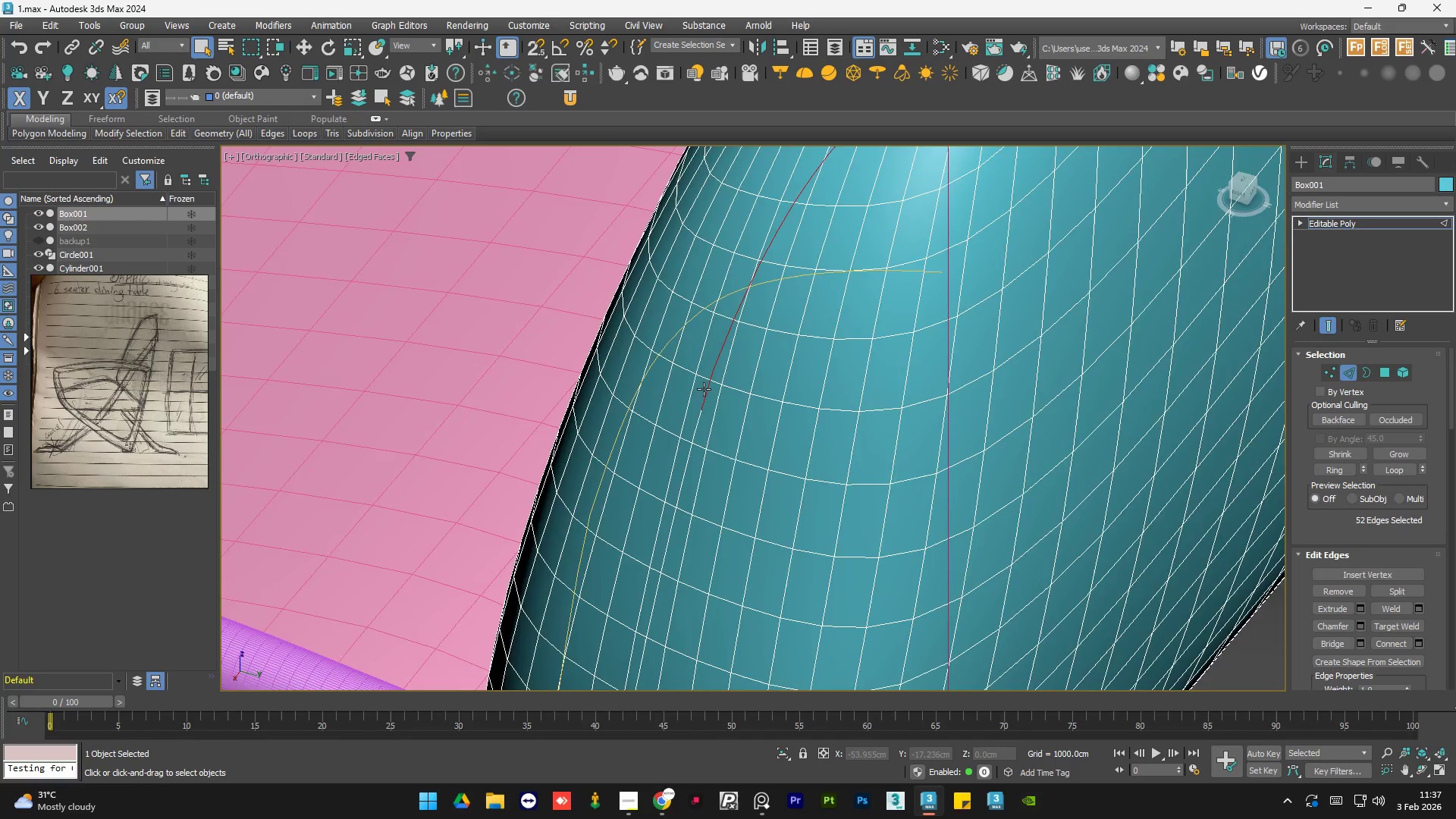 
scroll: coordinate [675, 406], scroll_direction: up, amount: 5.0
 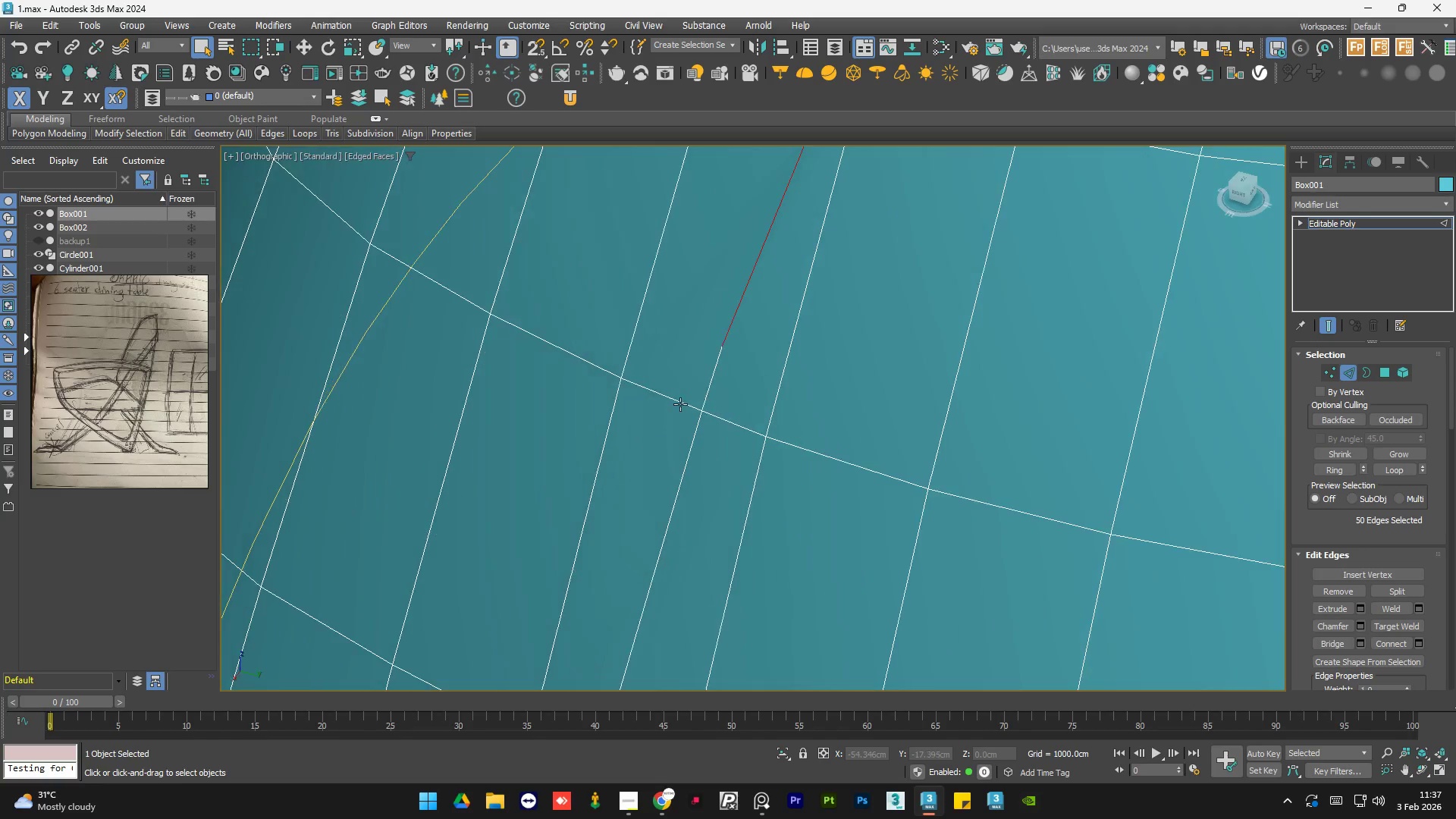 
left_click([720, 367])
 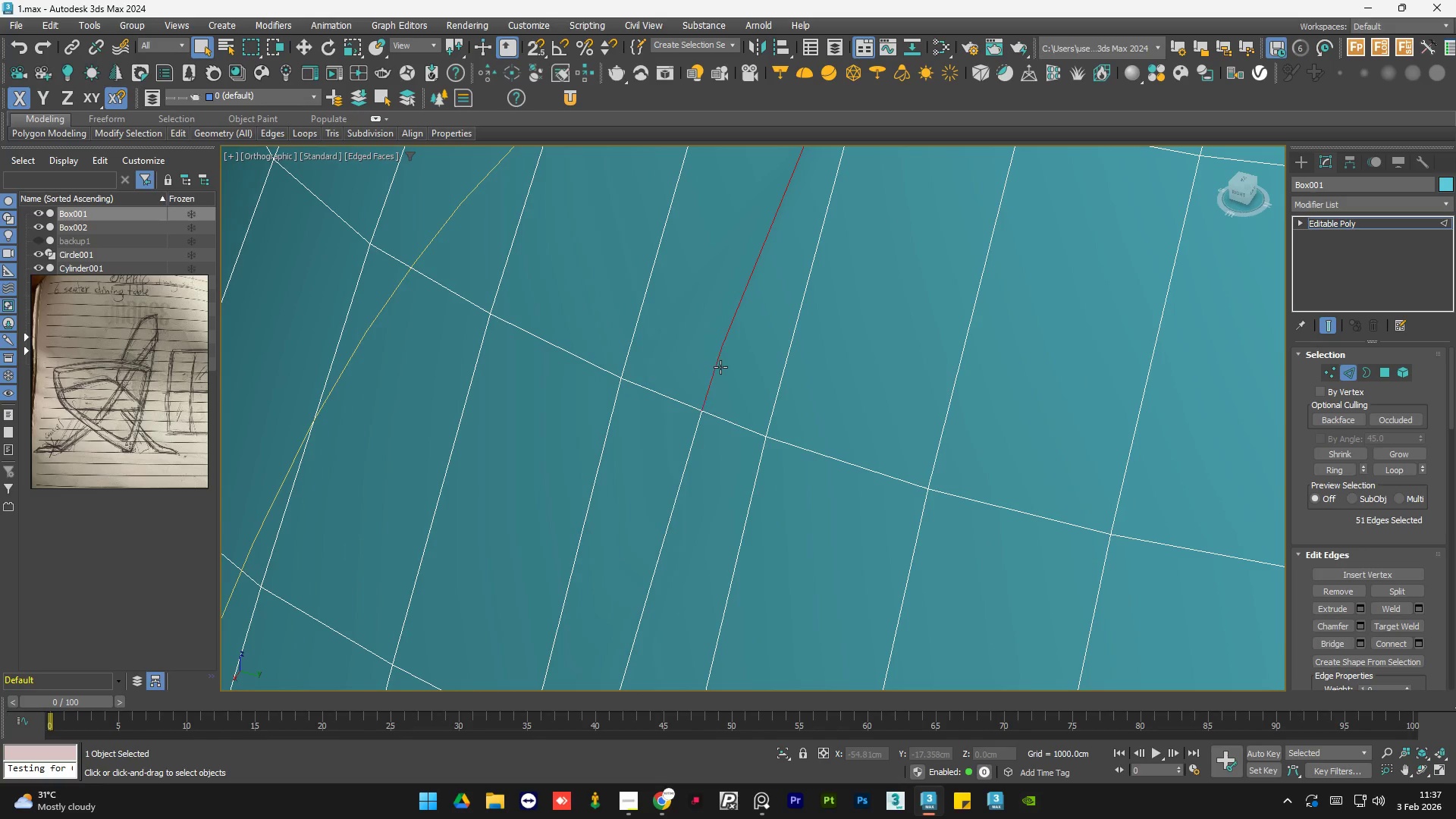 
double_click([720, 367])
 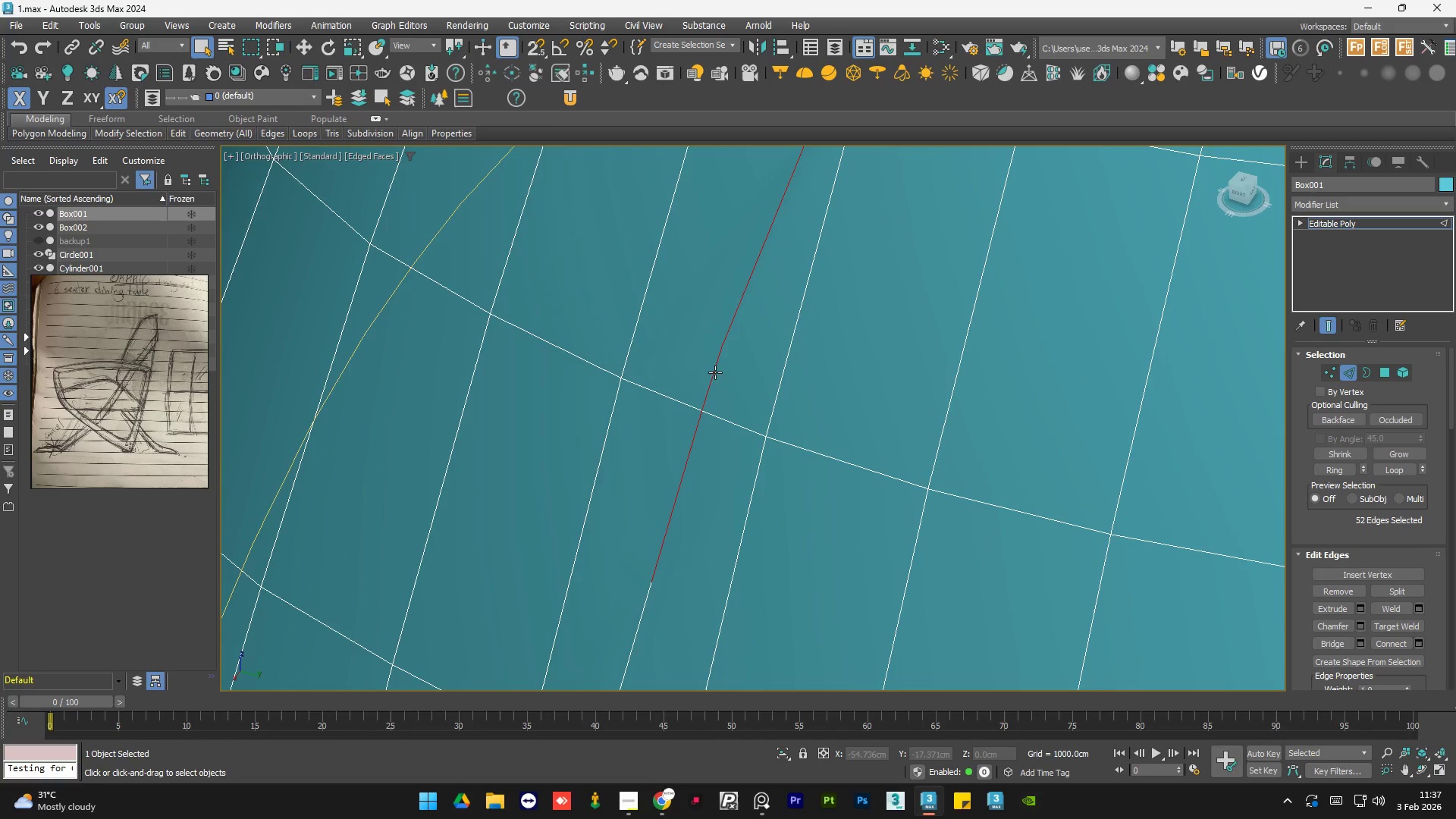 
hold_key(key=ControlLeft, duration=1.33)
 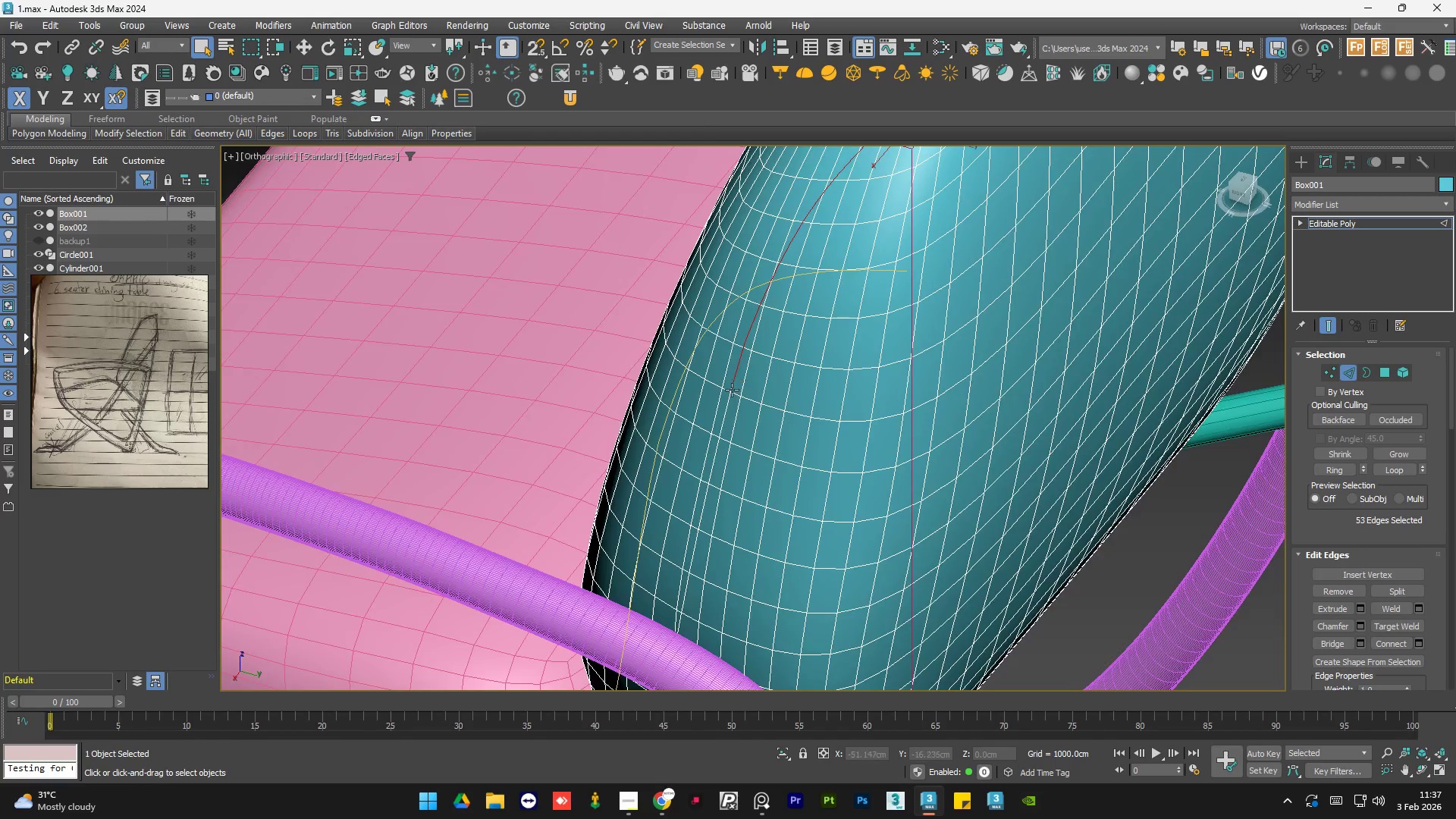 
scroll: coordinate [699, 398], scroll_direction: down, amount: 1.0
 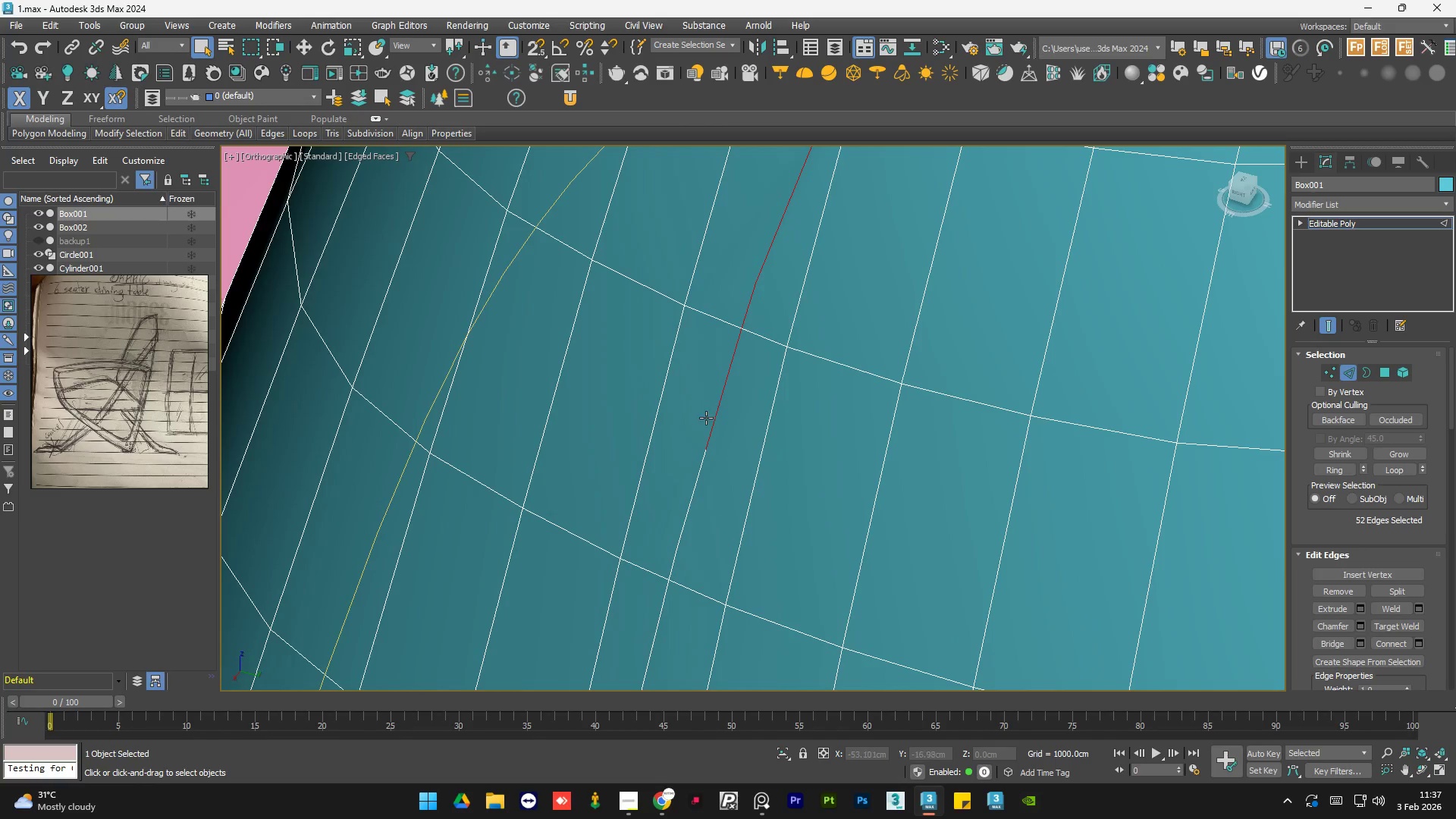 
left_click([702, 469])
 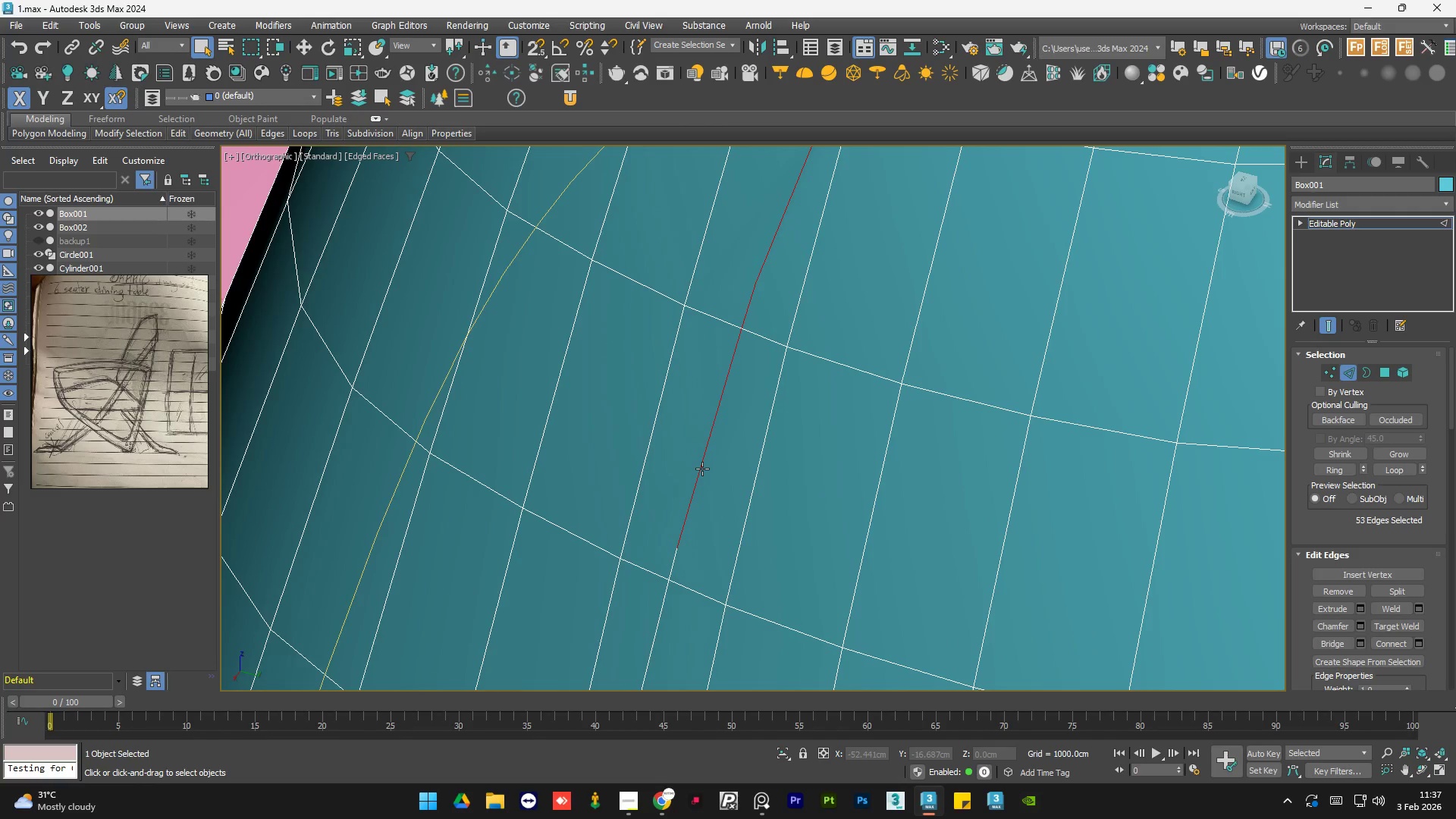 
double_click([702, 469])
 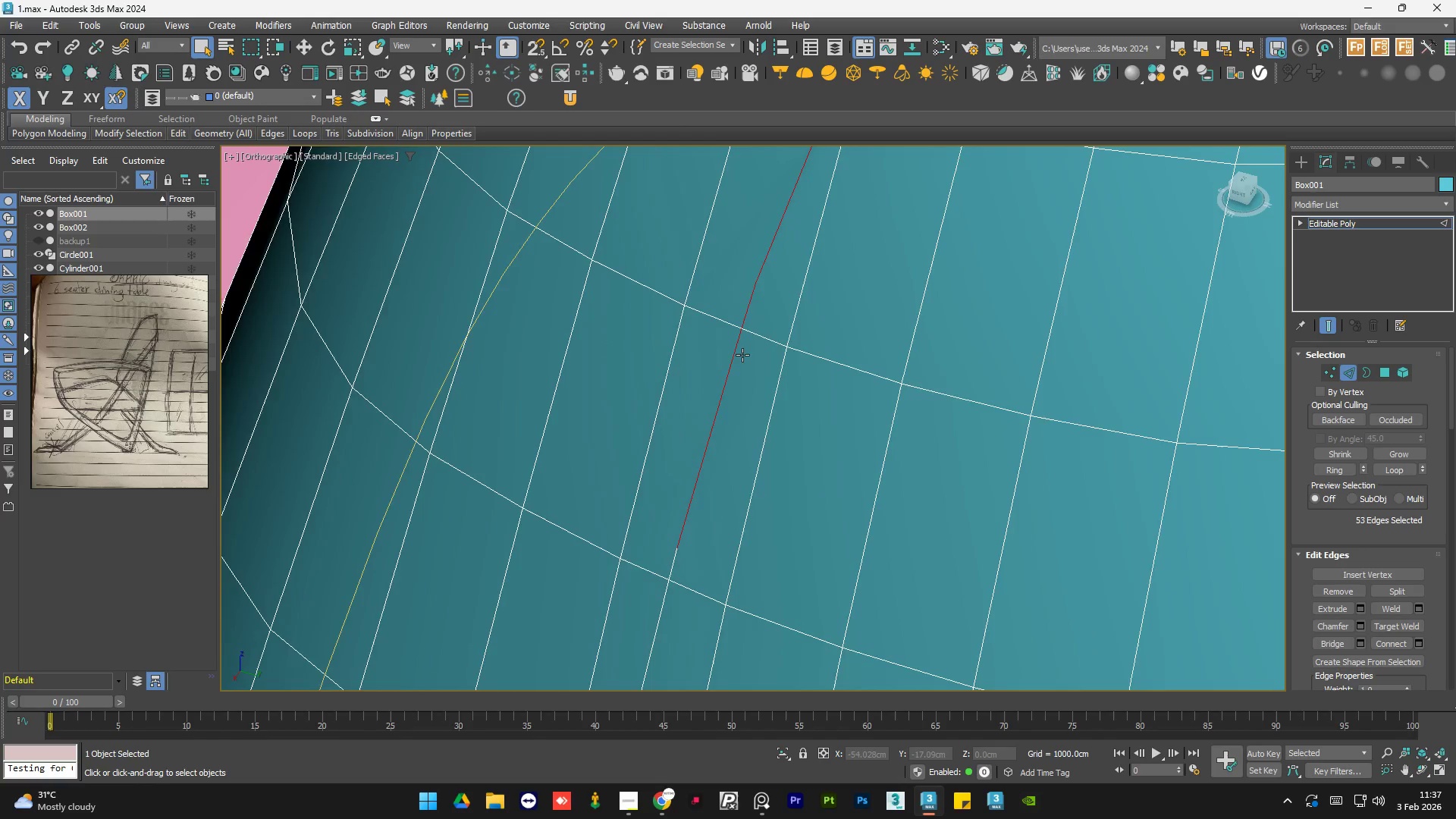 
hold_key(key=ControlLeft, duration=1.09)
 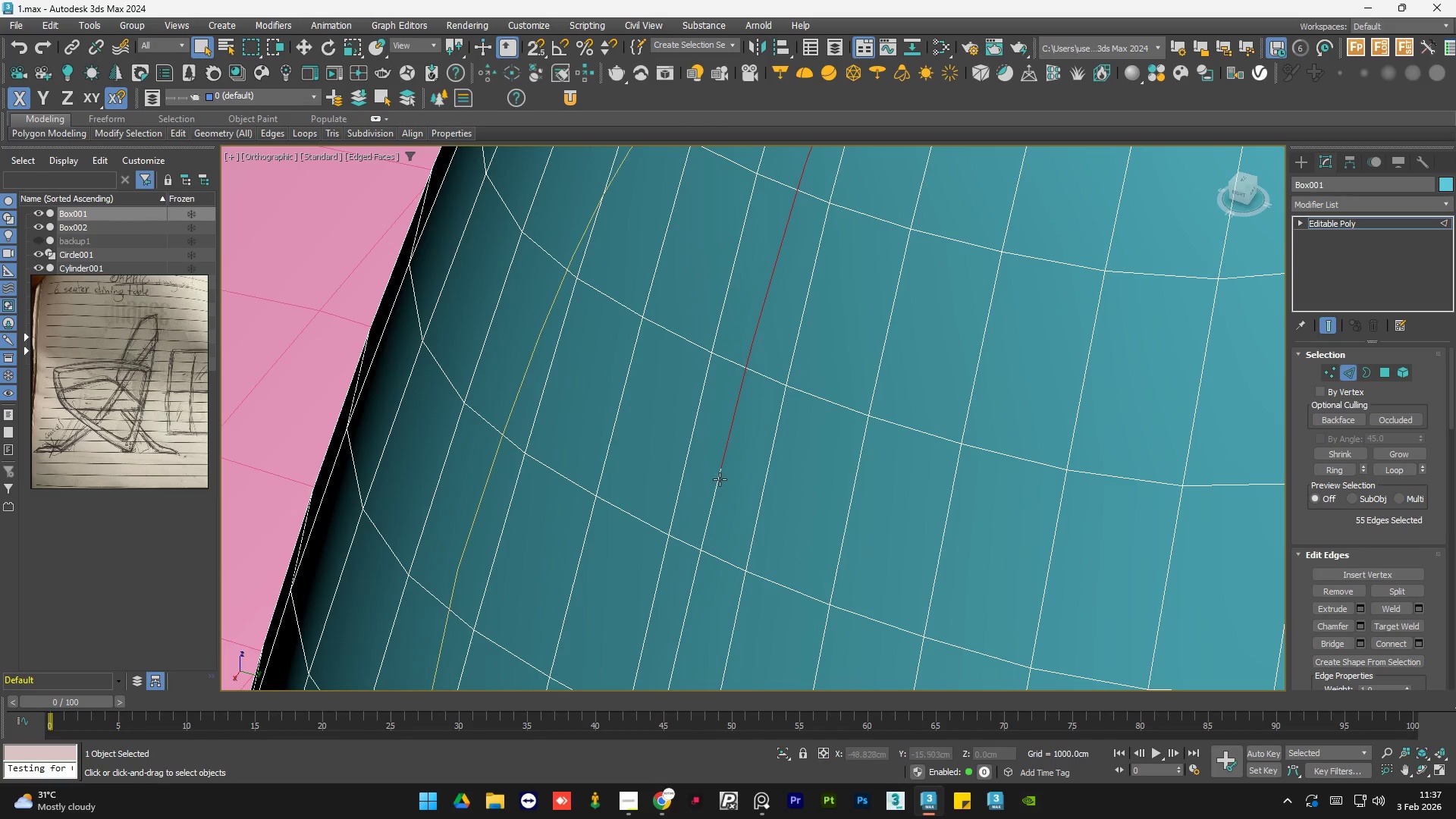 
scroll: coordinate [725, 400], scroll_direction: down, amount: 1.0
 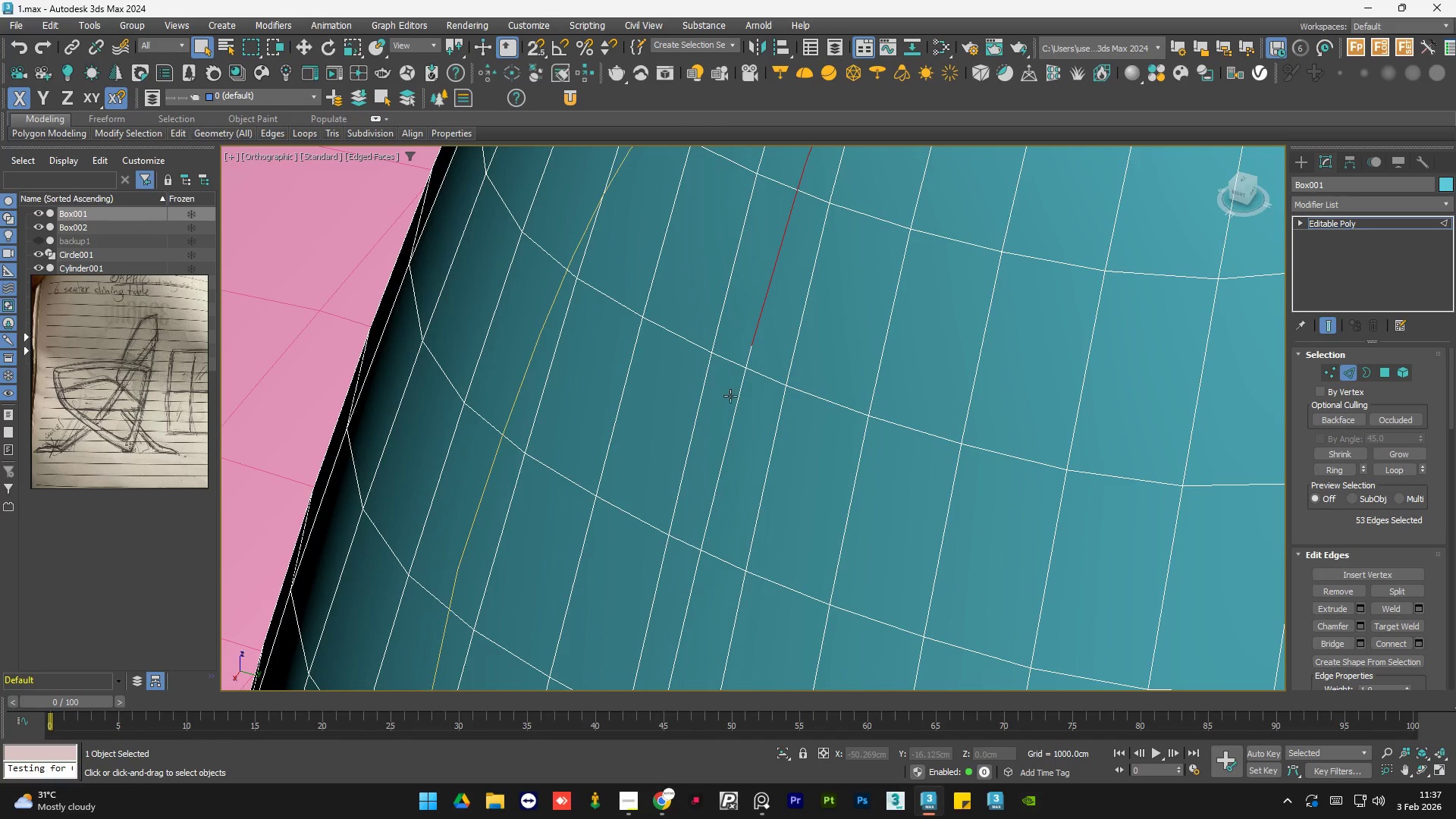 
left_click([748, 356])
 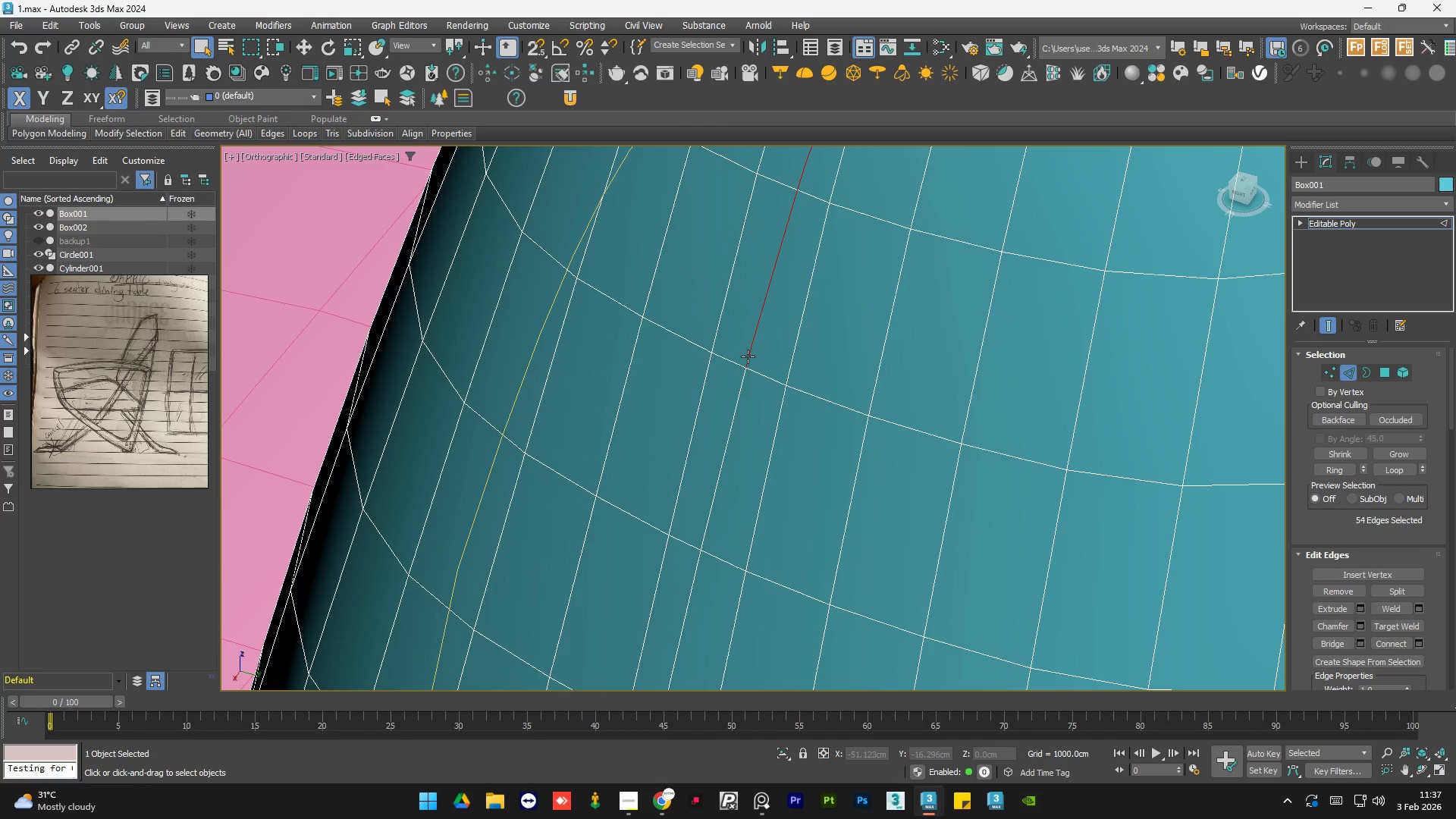 
double_click([748, 356])
 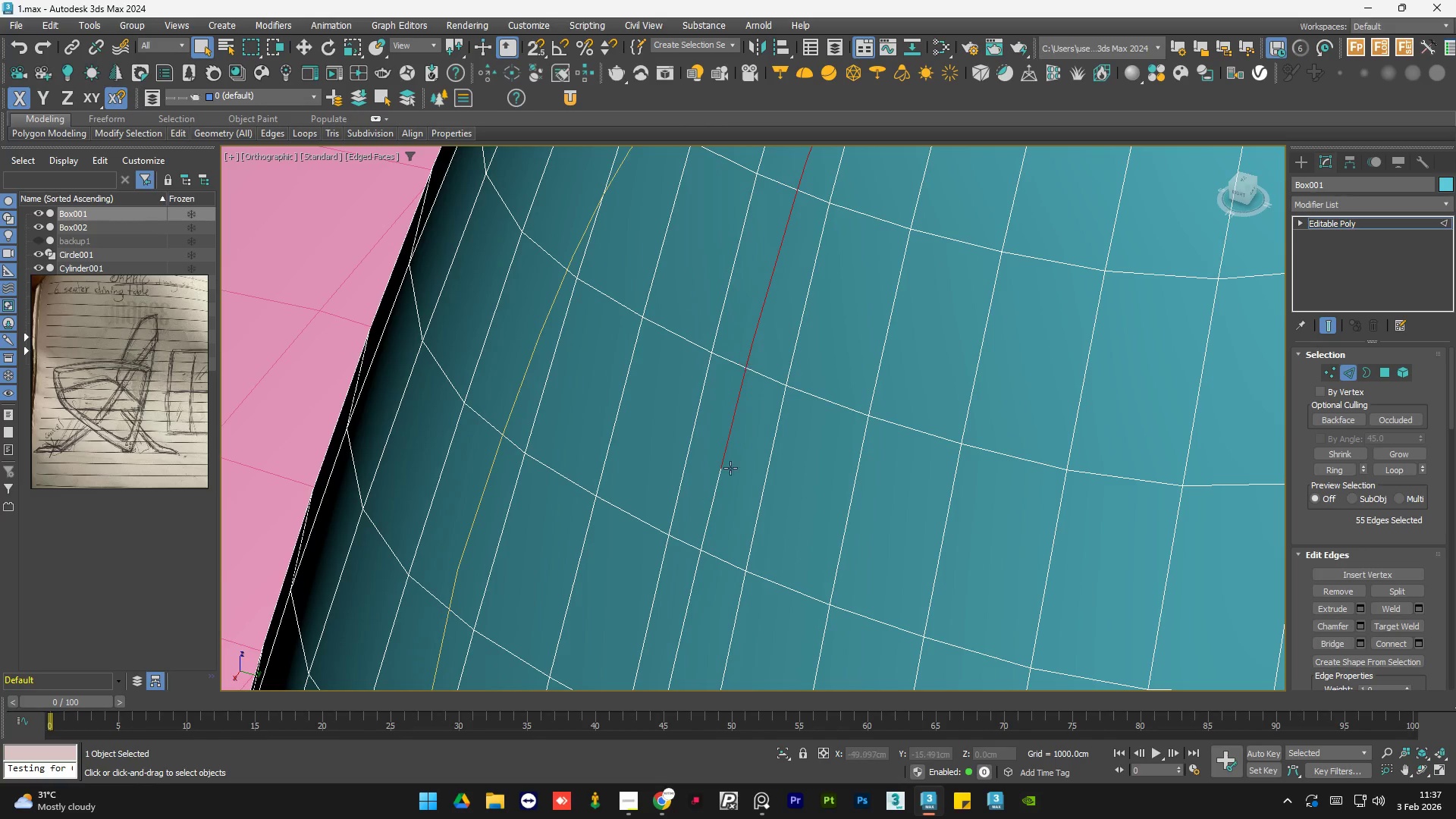 
hold_key(key=ControlLeft, duration=0.86)
left_click([718, 481])
 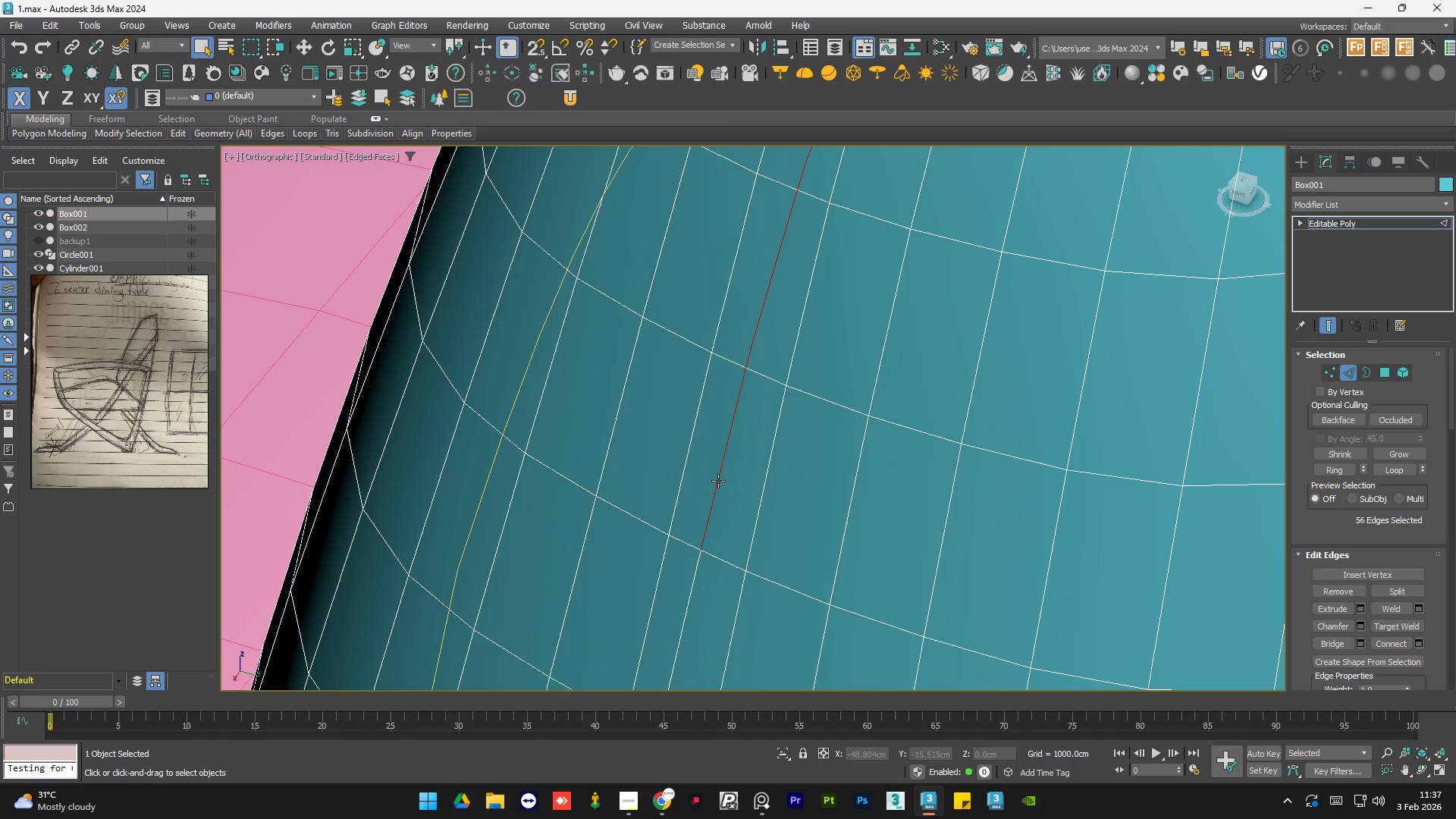 
double_click([718, 481])
 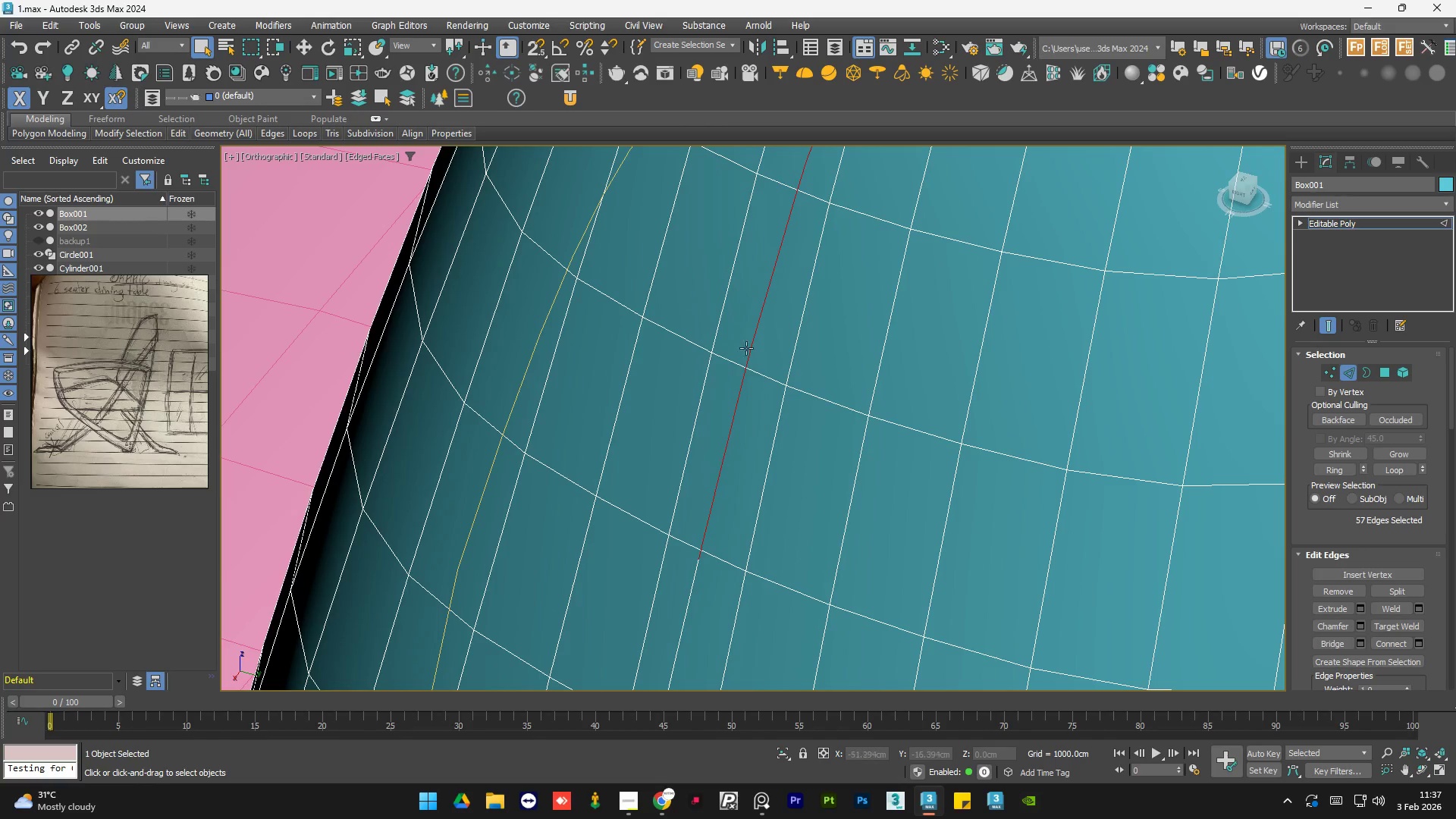 
hold_key(key=ControlLeft, duration=1.17)
 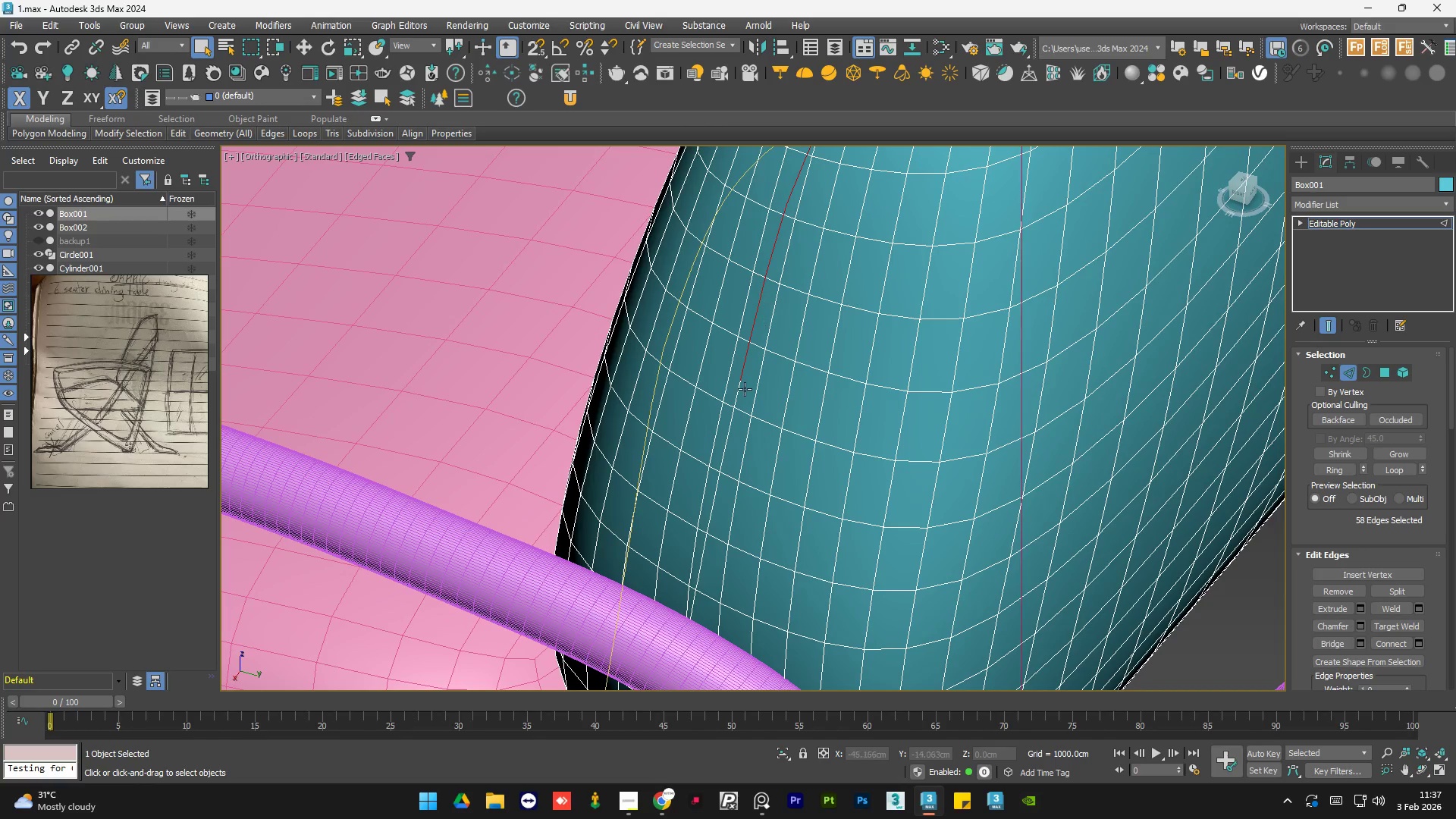 
scroll: coordinate [748, 358], scroll_direction: up, amount: 1.0
 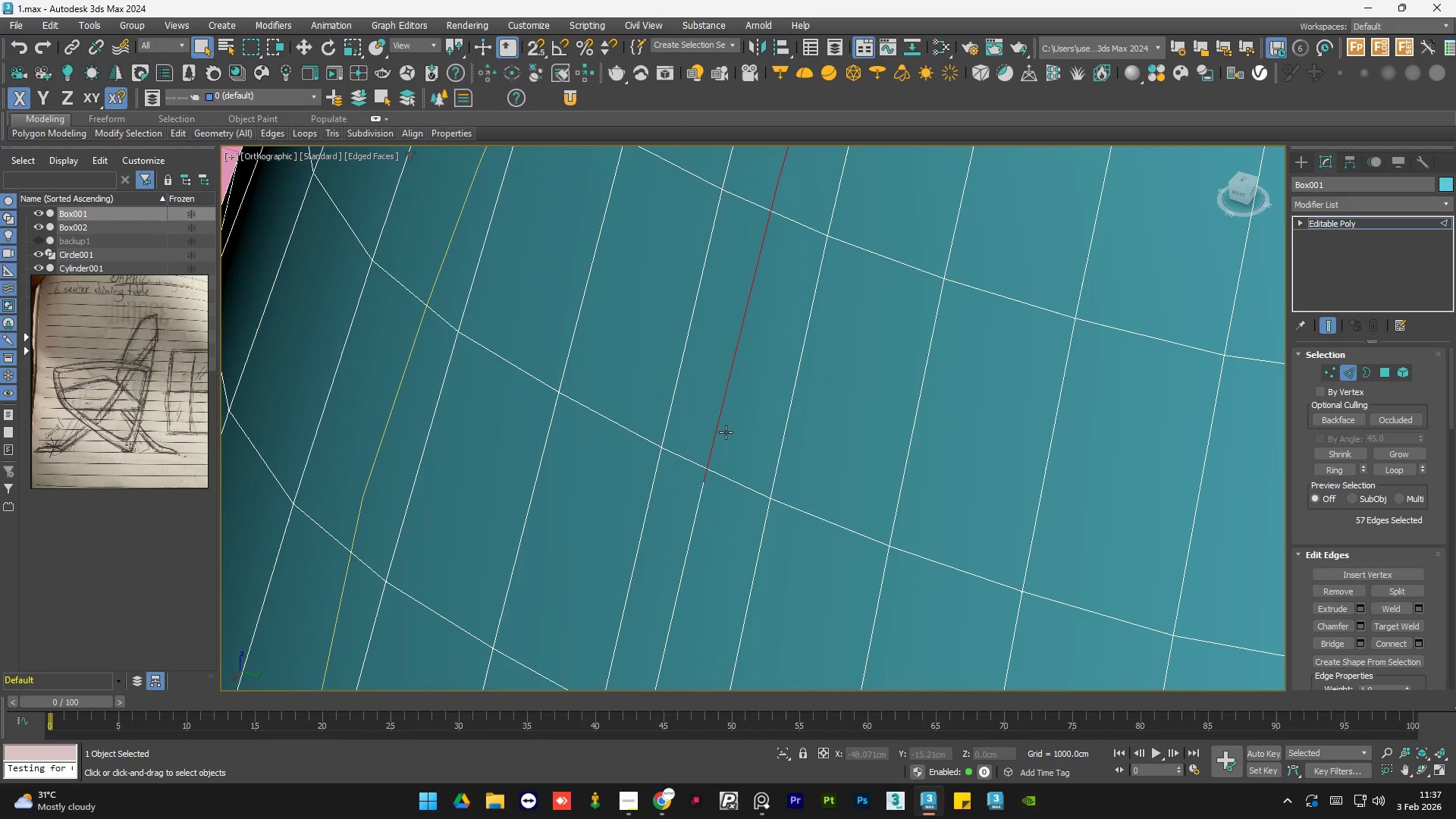 
left_click([696, 496])
 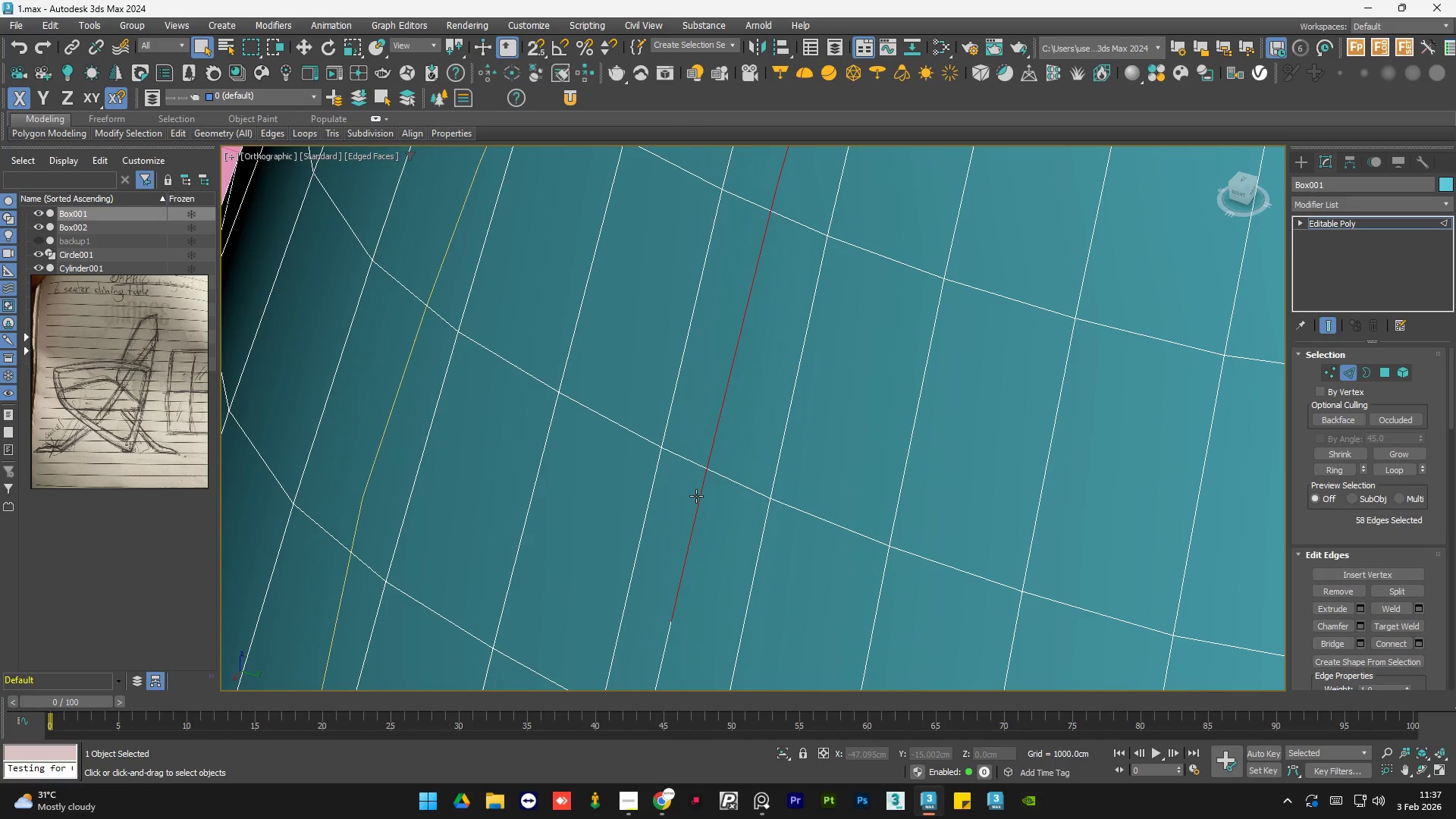 
double_click([696, 496])
 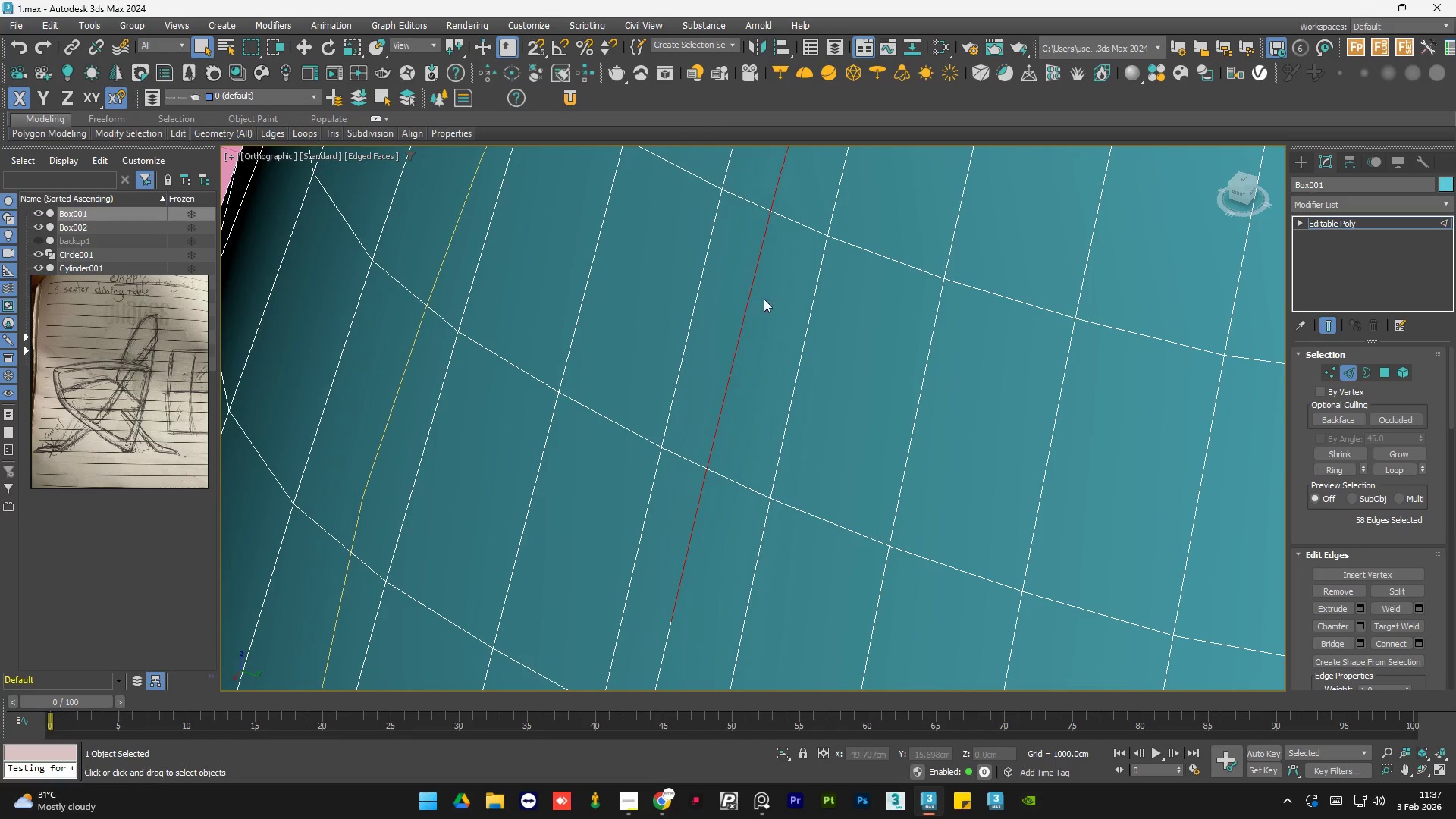 
scroll: coordinate [764, 300], scroll_direction: down, amount: 4.0
 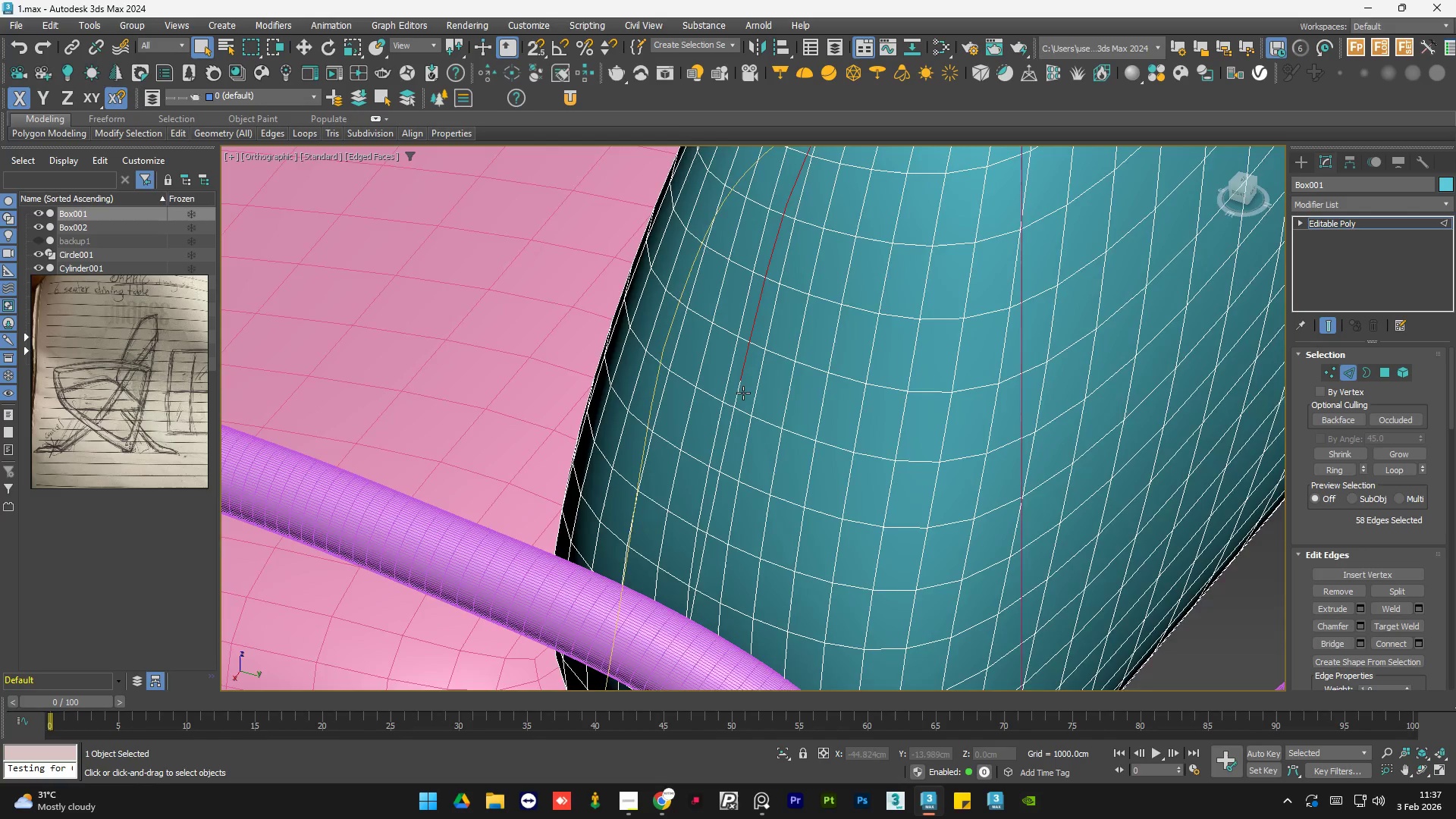 
hold_key(key=ControlLeft, duration=1.0)
 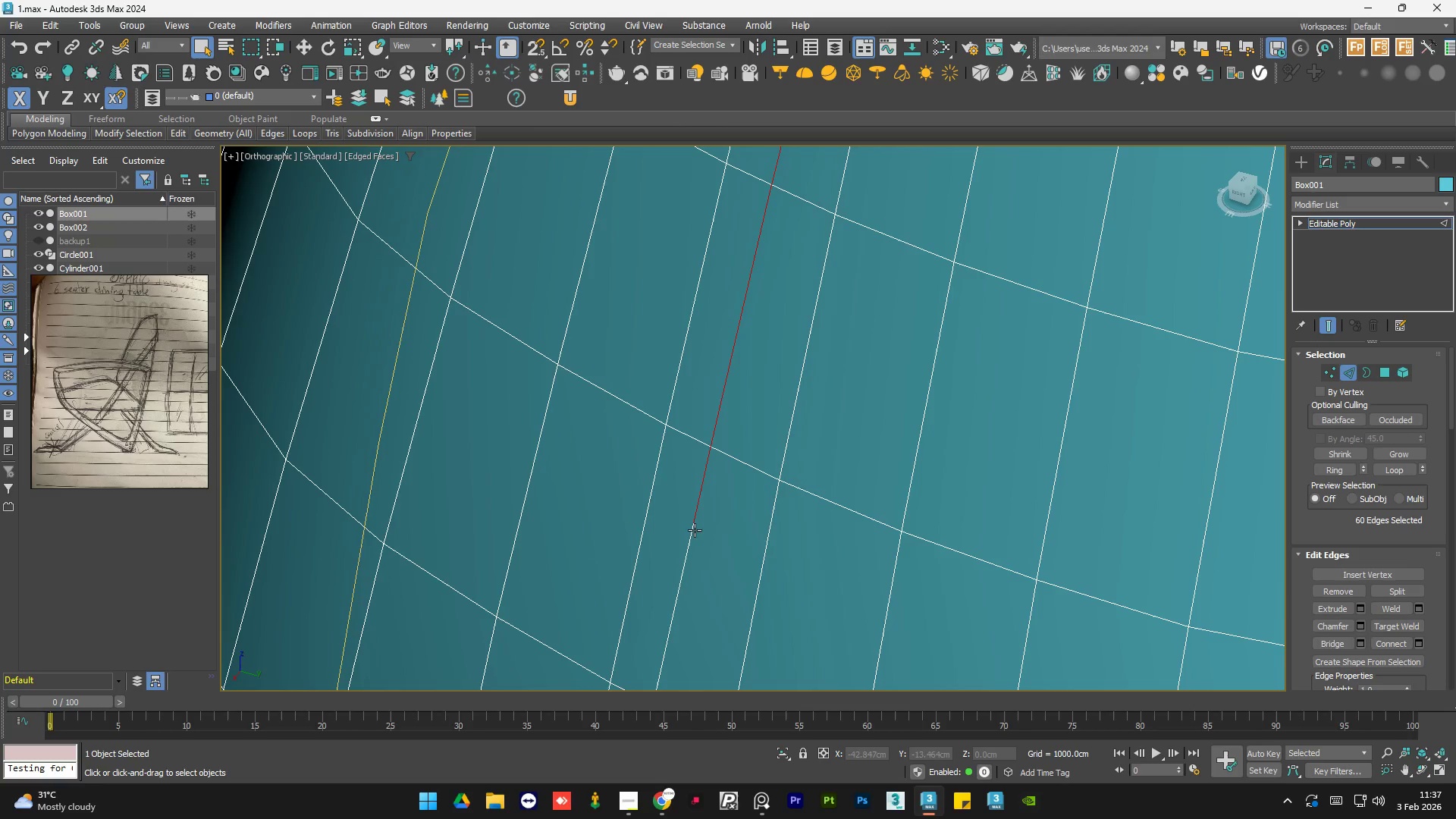 
scroll: coordinate [741, 394], scroll_direction: up, amount: 4.0
 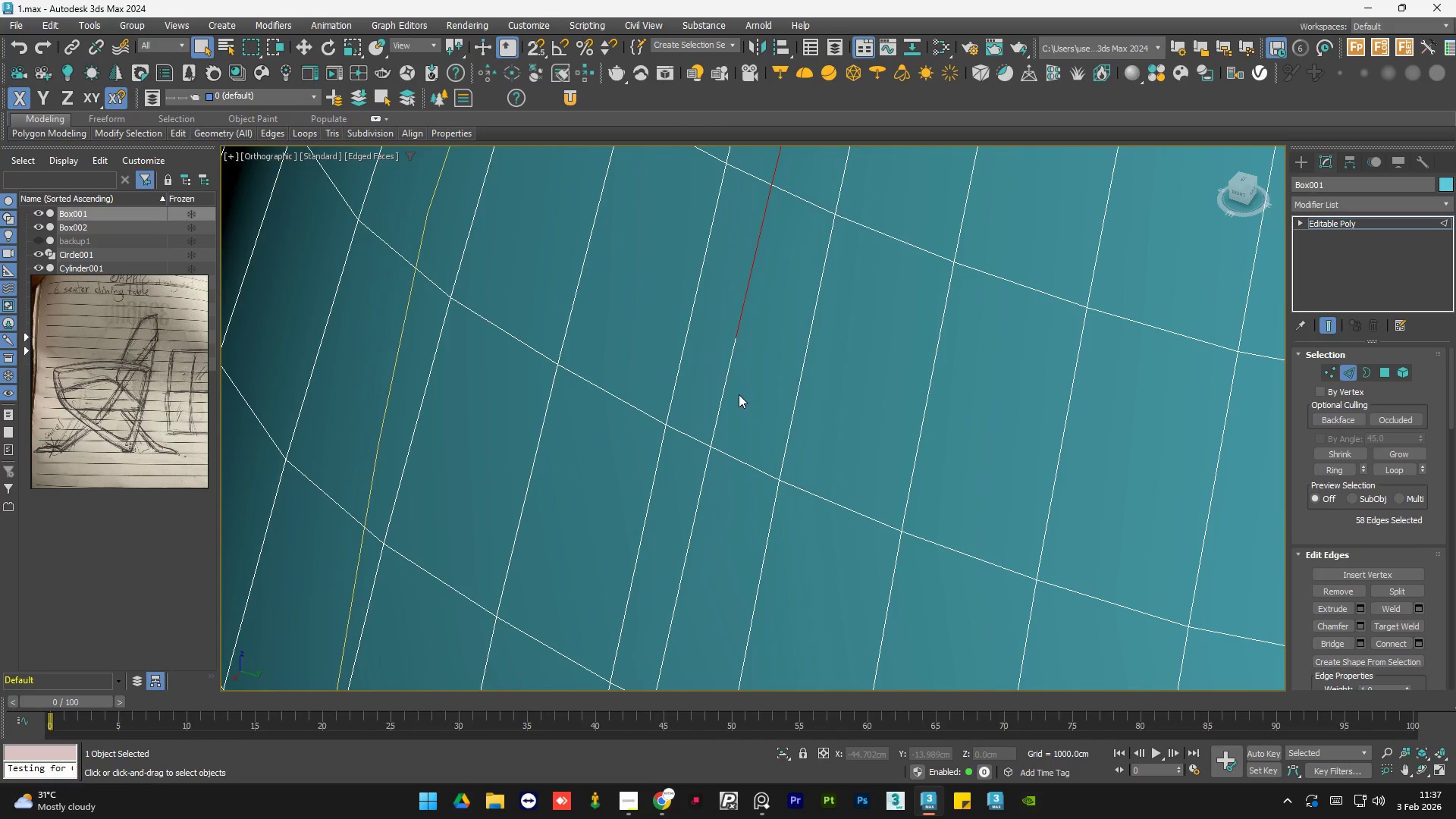 
left_click([733, 357])
 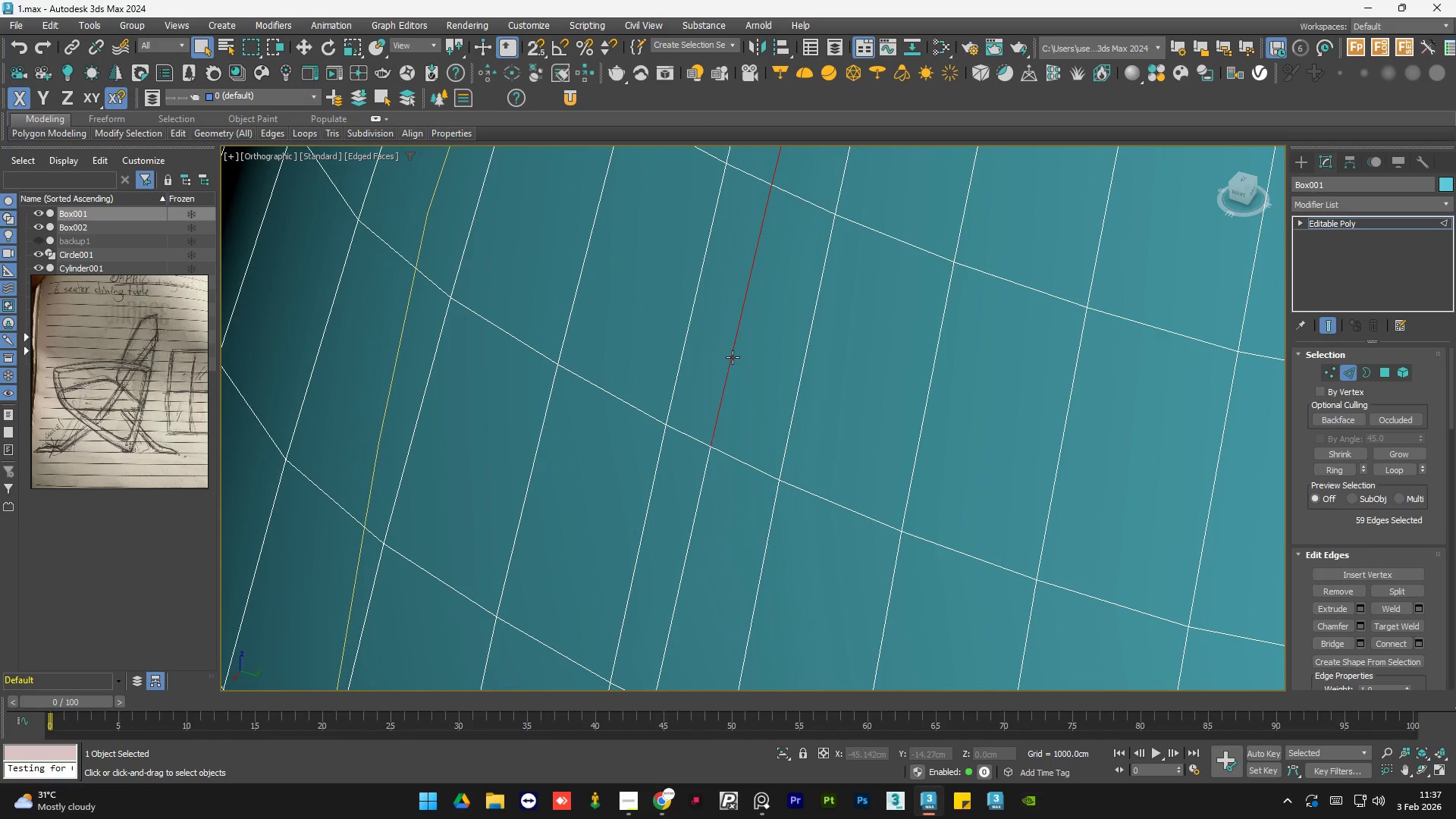 
double_click([733, 357])
 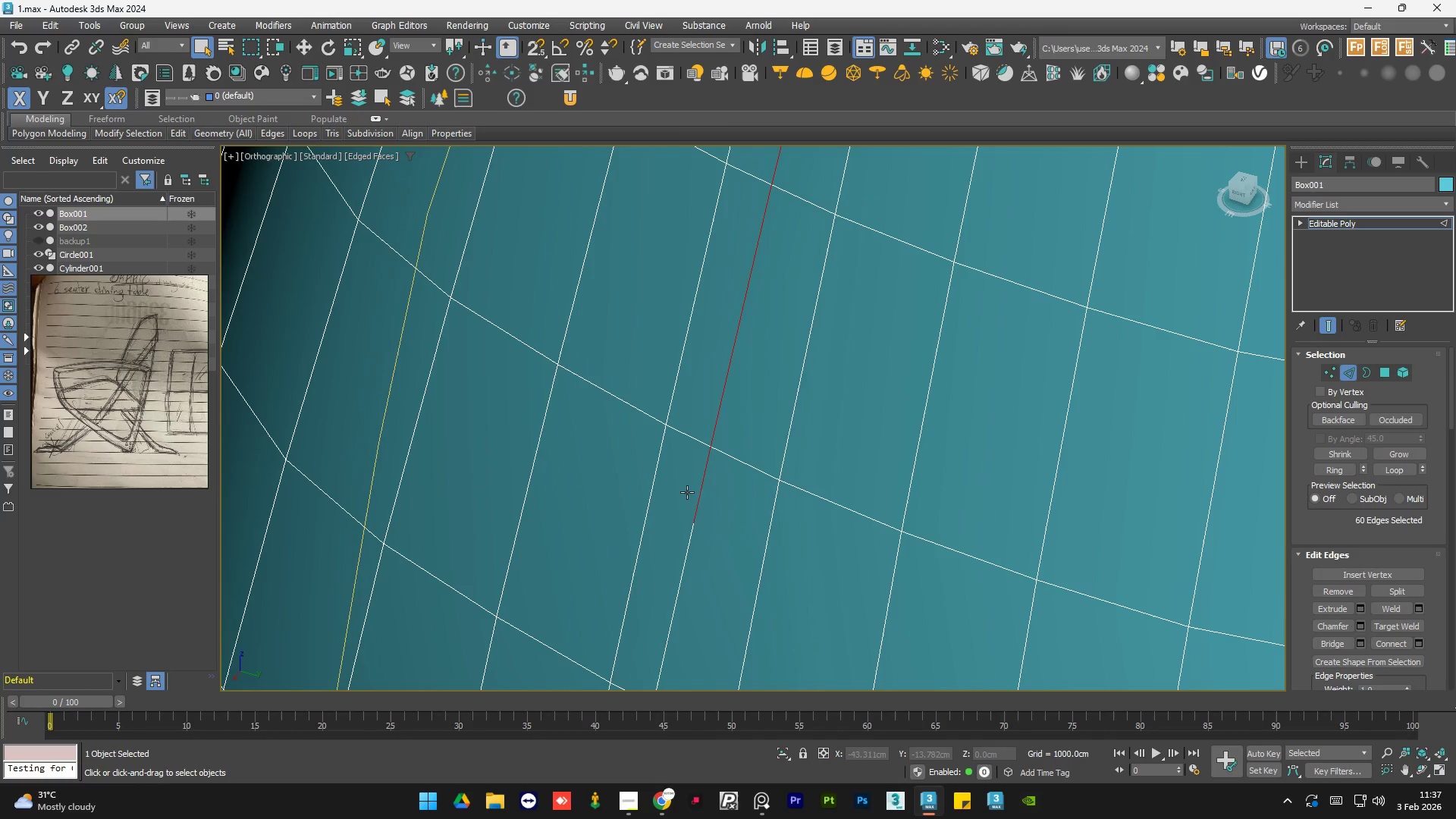 
hold_key(key=ControlLeft, duration=0.94)
left_click([692, 535])
 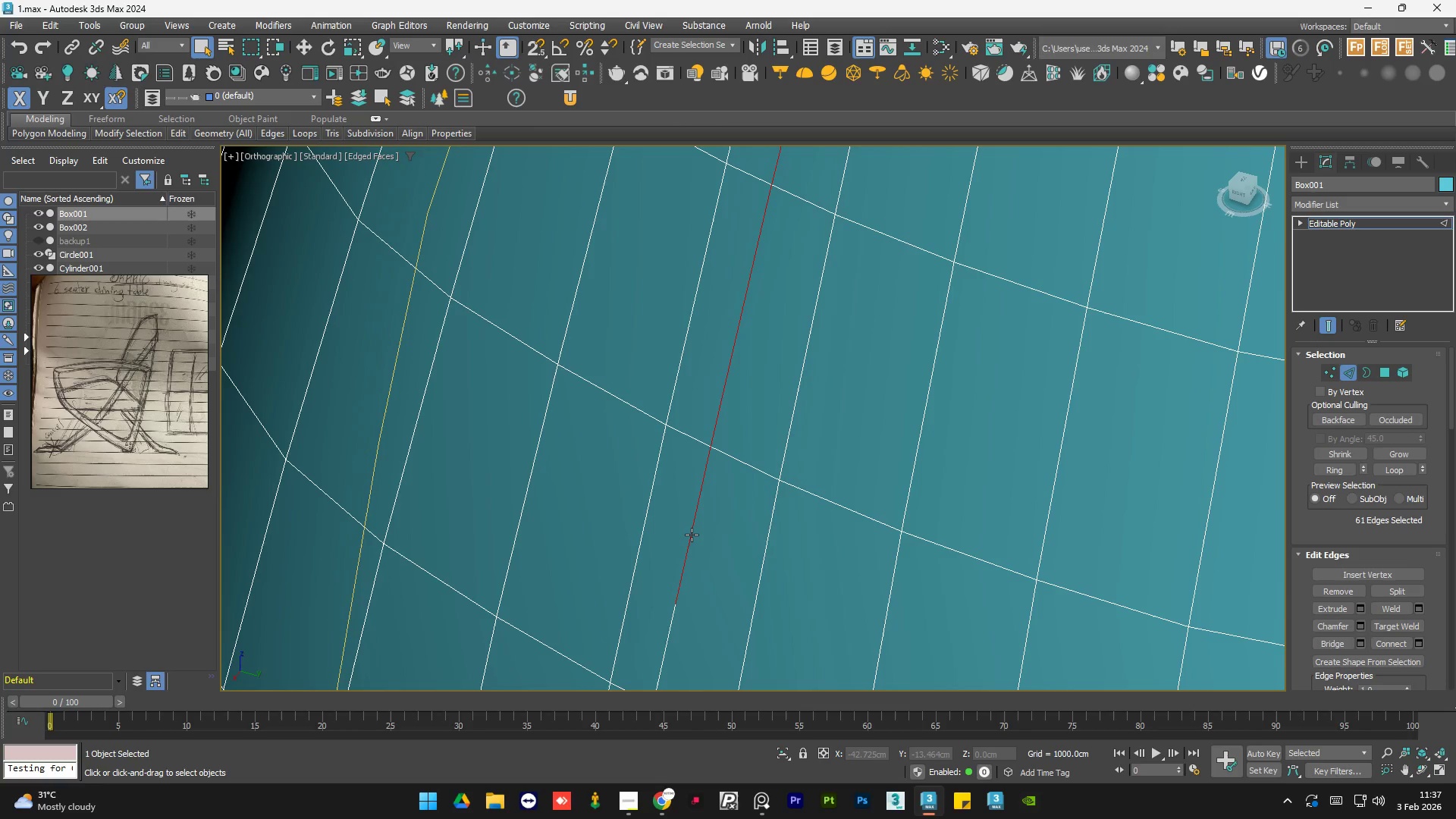 
double_click([692, 535])
 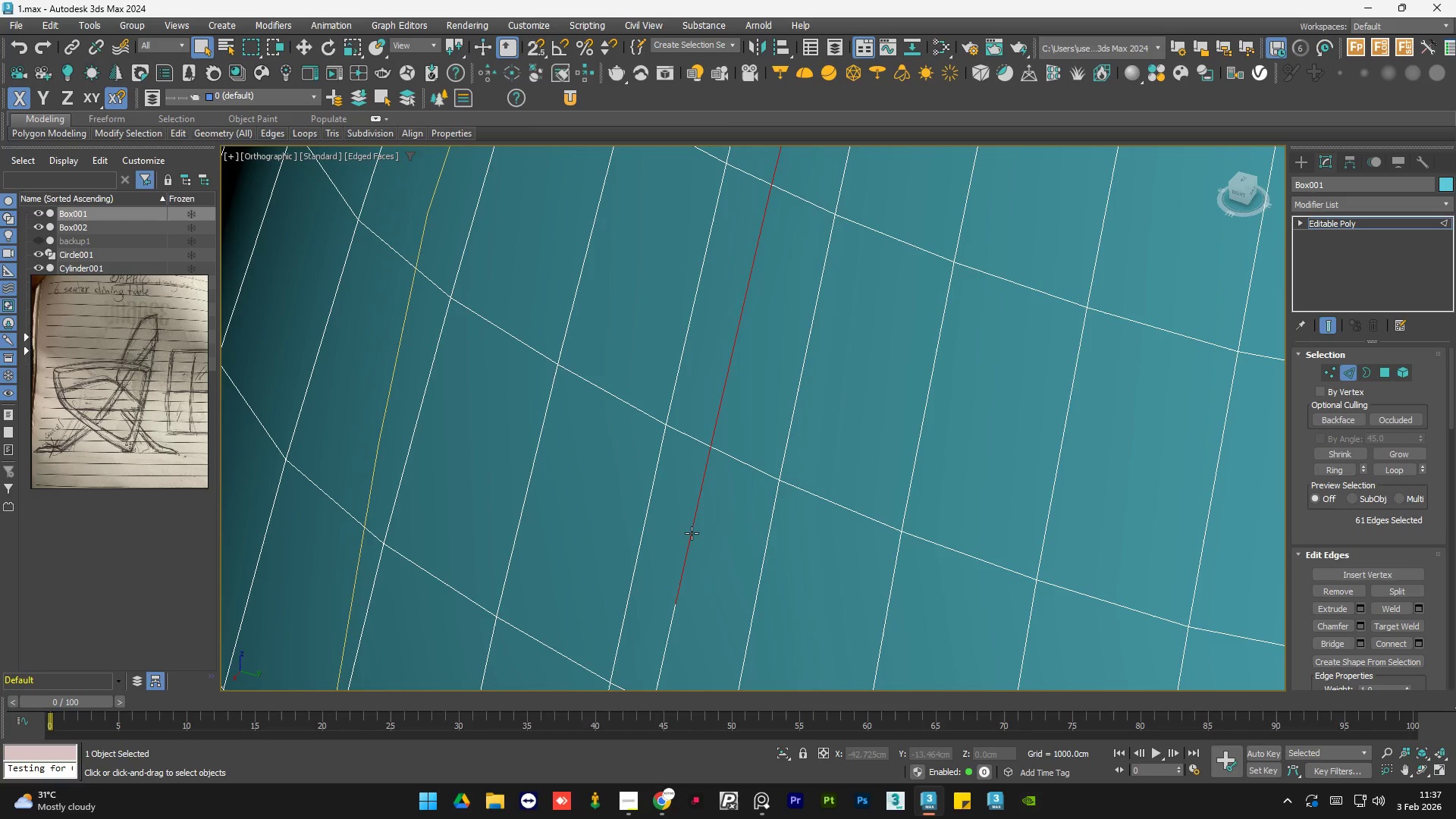 
hold_key(key=ControlLeft, duration=1.52)
scroll: coordinate [738, 328], scroll_direction: down, amount: 2.0
 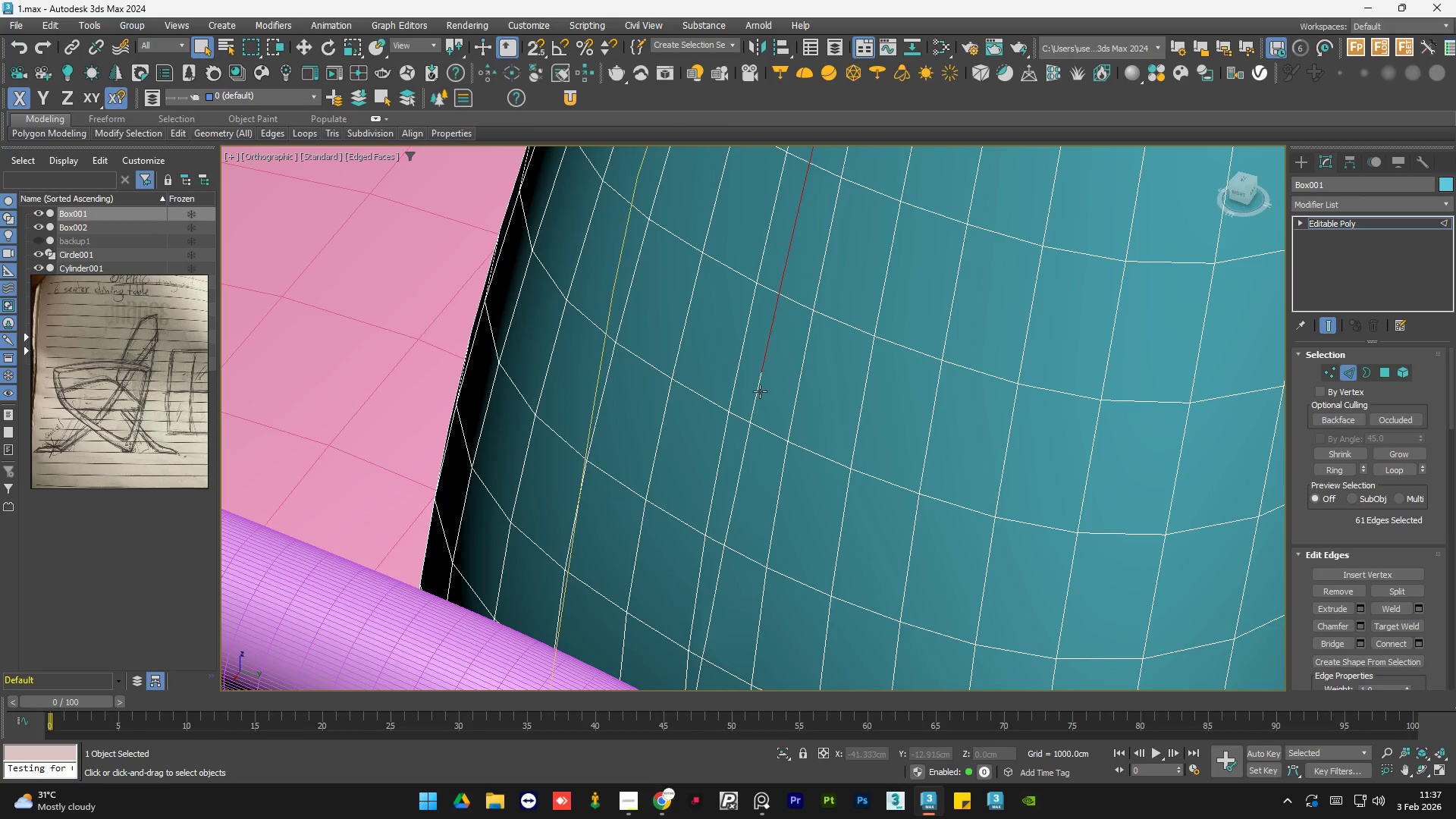 
left_click([759, 391])
 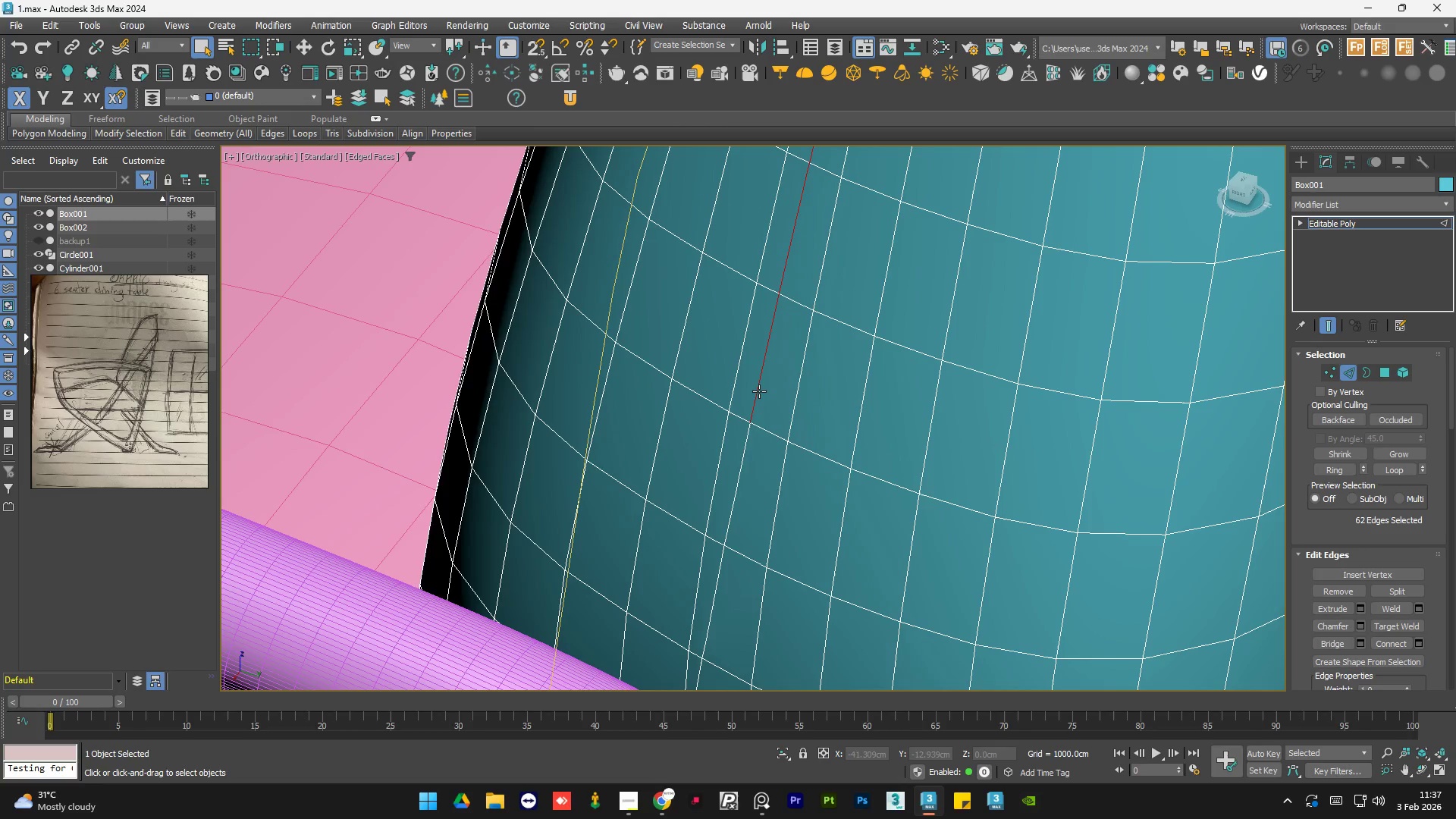 
hold_key(key=ControlLeft, duration=0.33)
double_click([759, 391])
 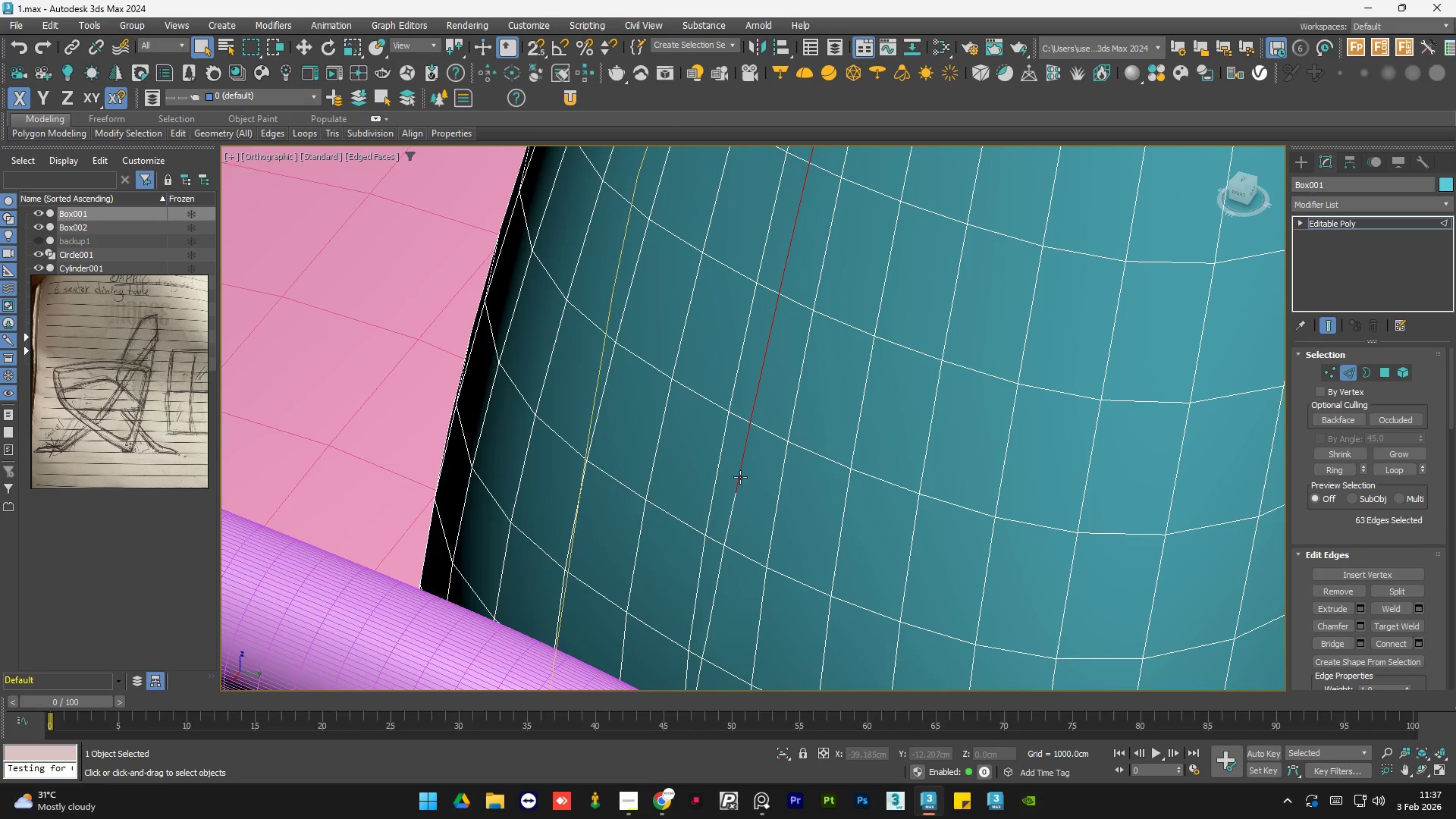 
hold_key(key=ControlLeft, duration=1.38)
double_click([733, 507])
 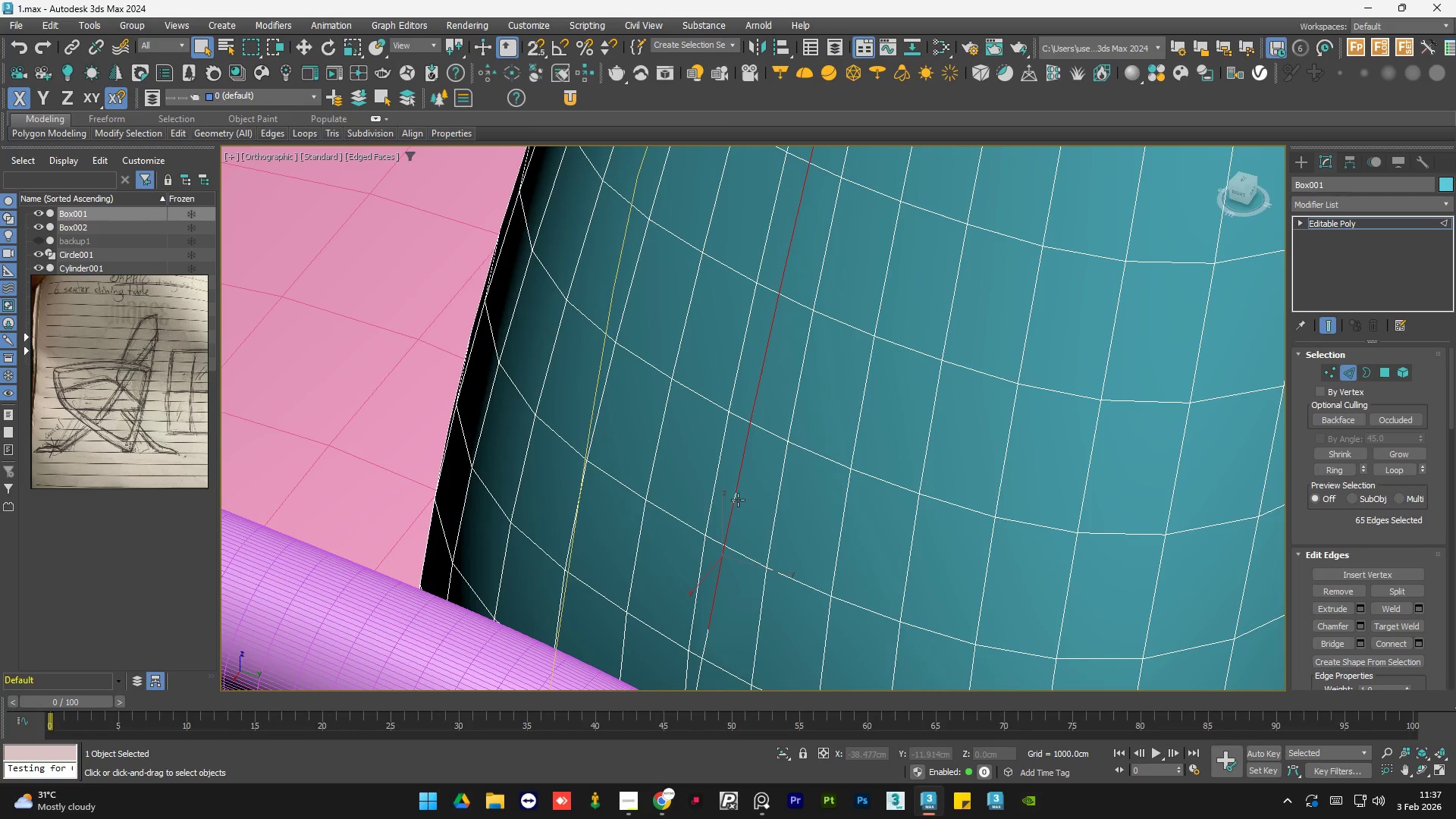 
hold_key(key=ControlLeft, duration=0.92)
 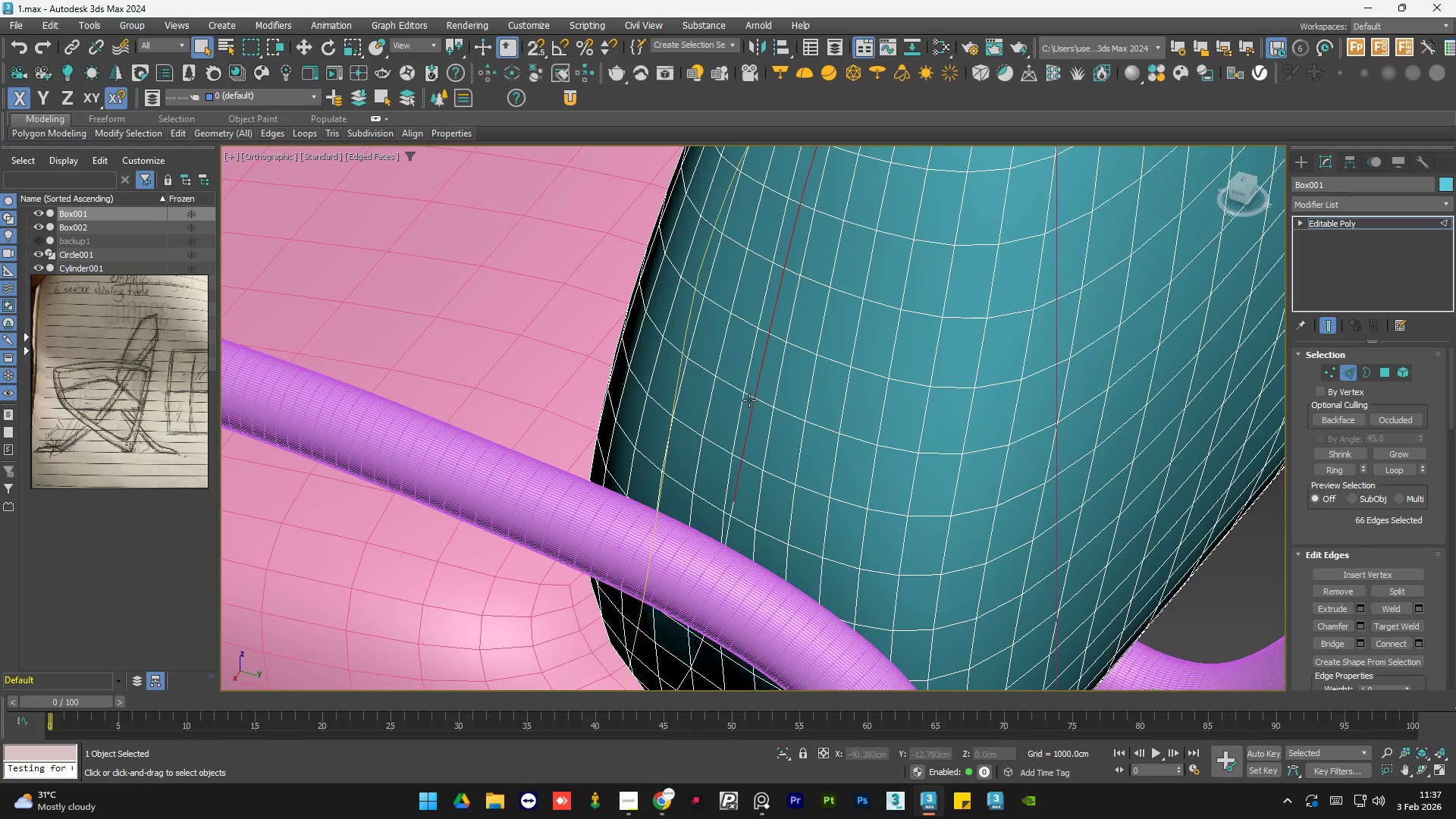 
scroll: coordinate [733, 500], scroll_direction: up, amount: 2.0
 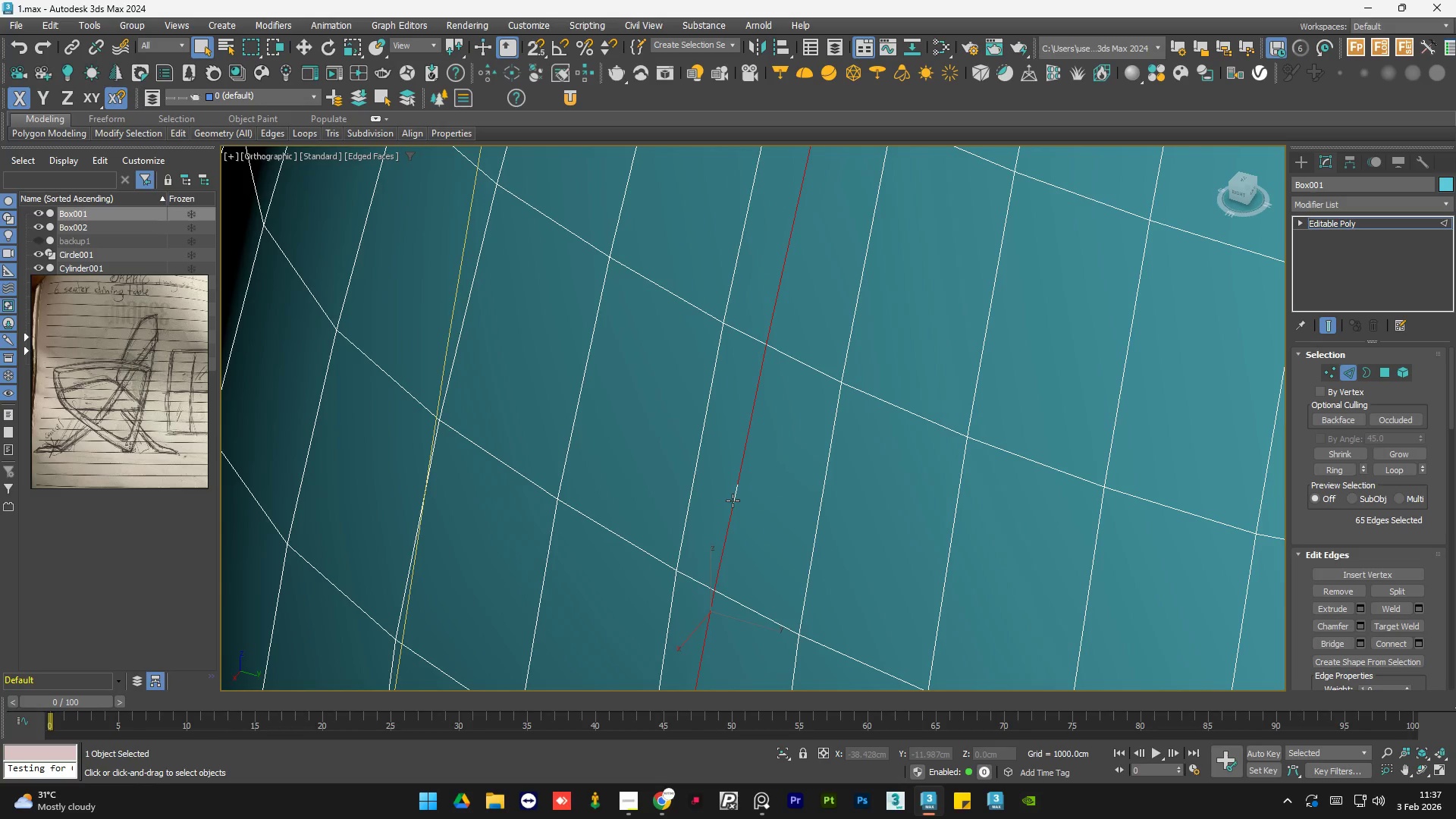 
left_click([735, 497])
 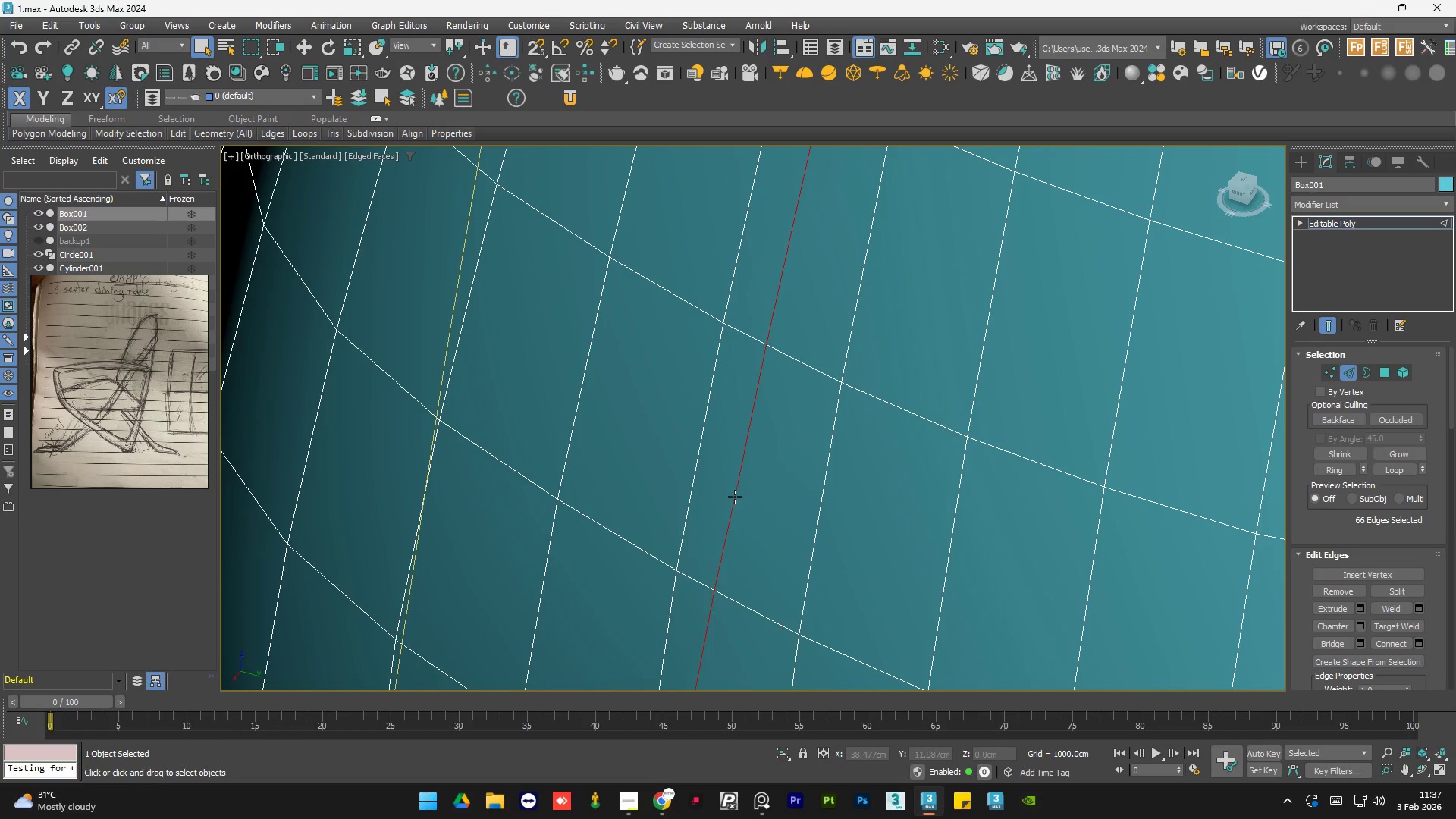 
double_click([735, 497])
 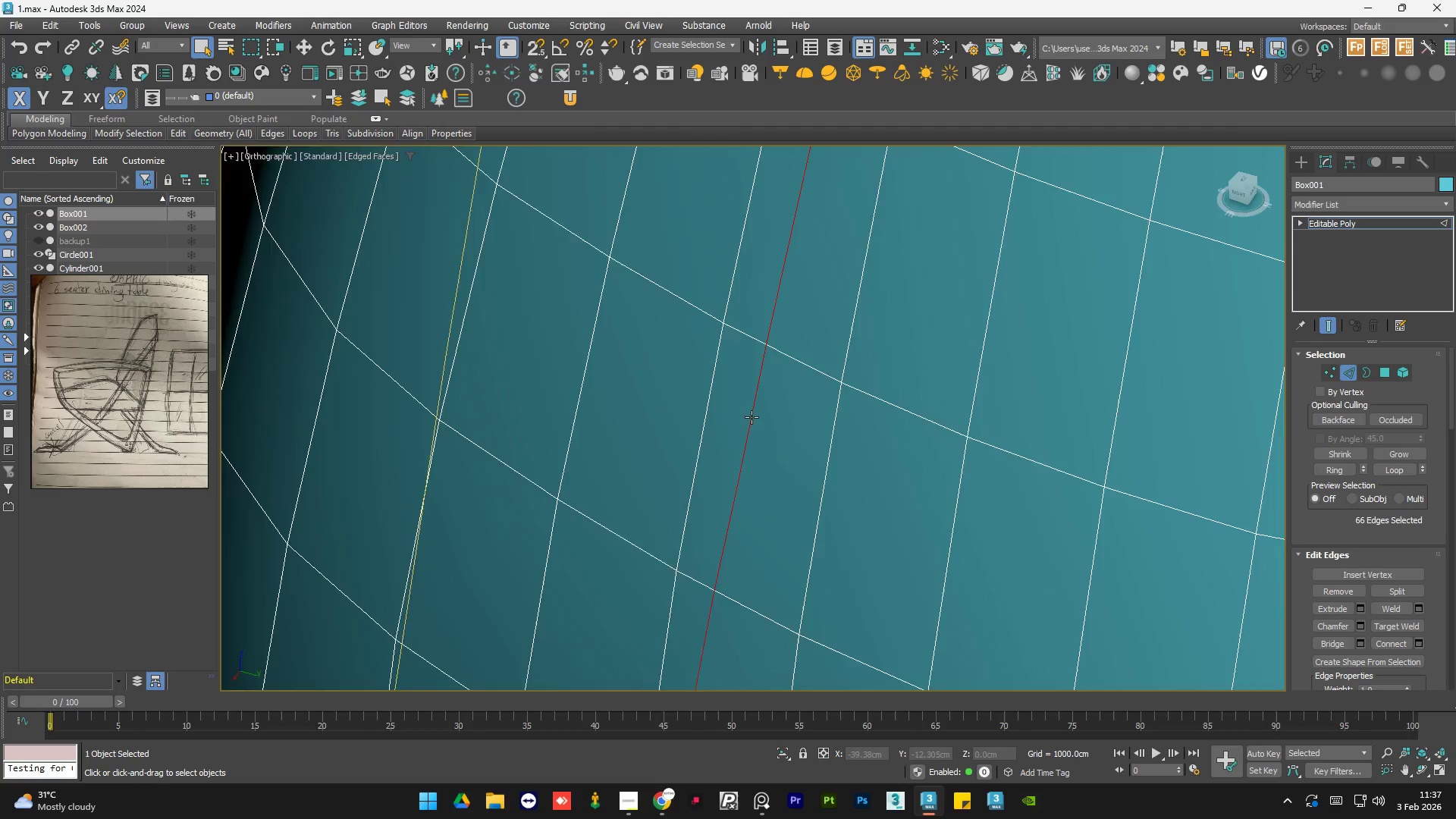 
scroll: coordinate [751, 415], scroll_direction: down, amount: 5.0
 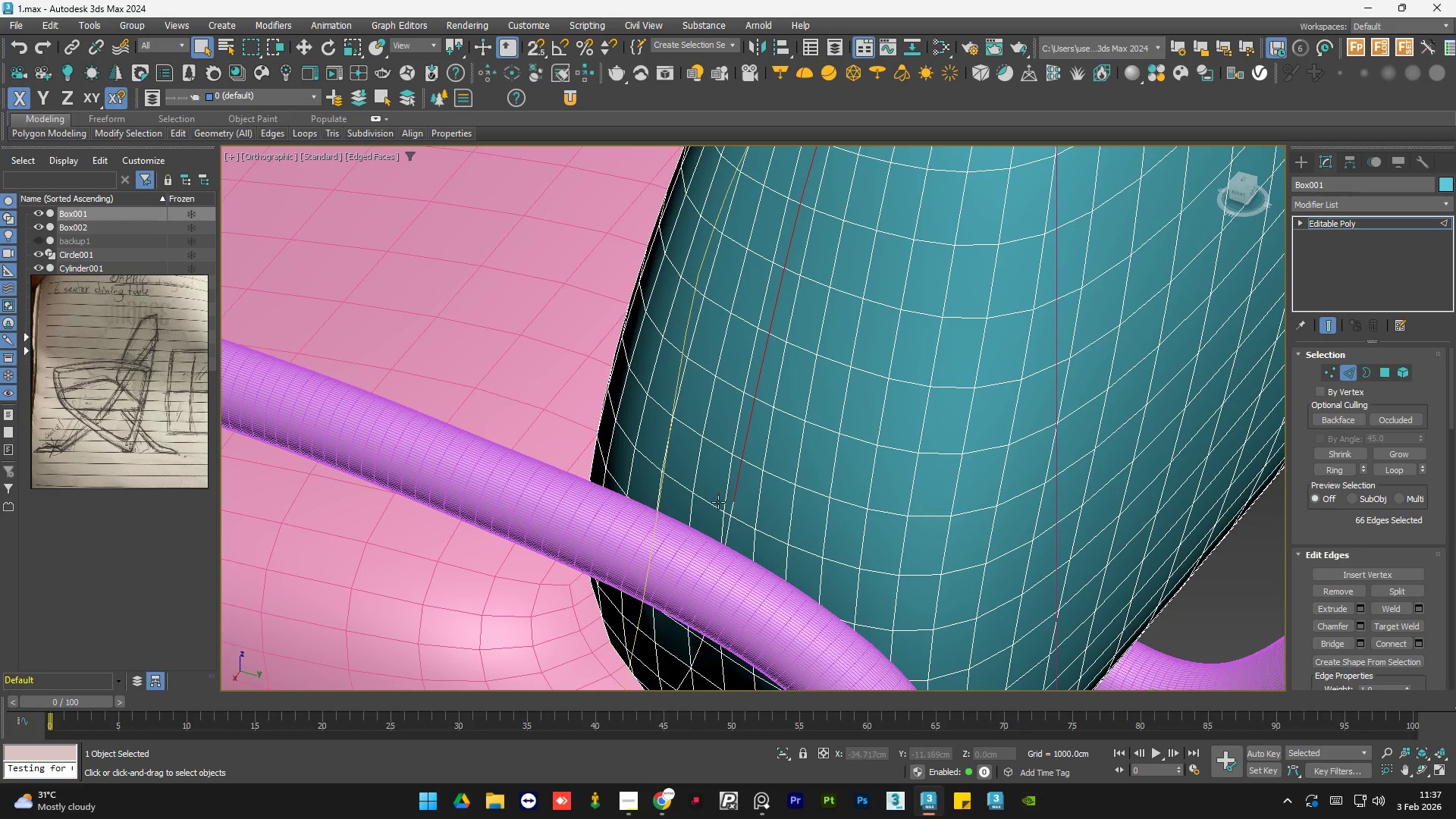 
hold_key(key=ControlLeft, duration=1.5)
 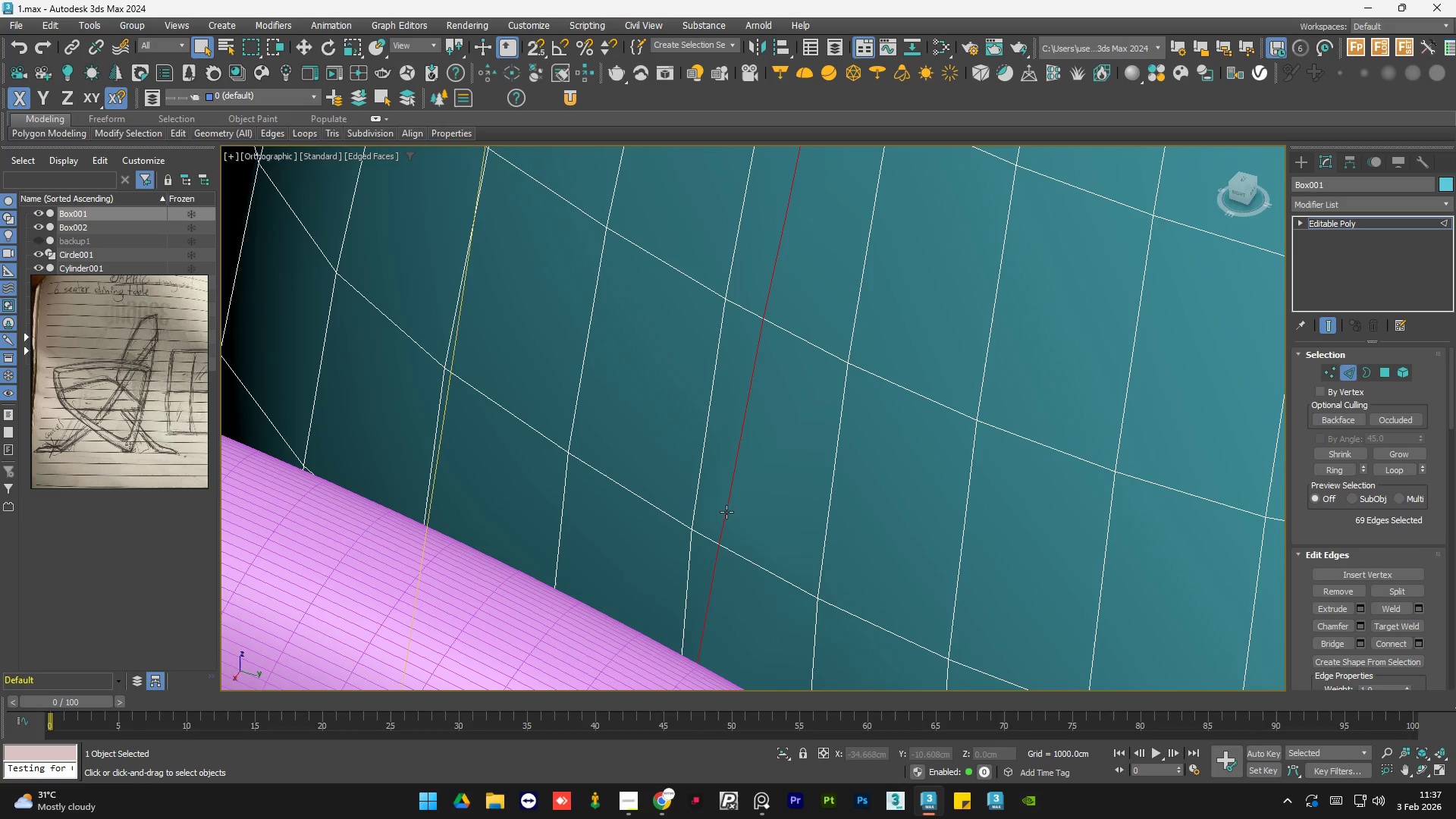 
scroll: coordinate [728, 510], scroll_direction: up, amount: 4.0
 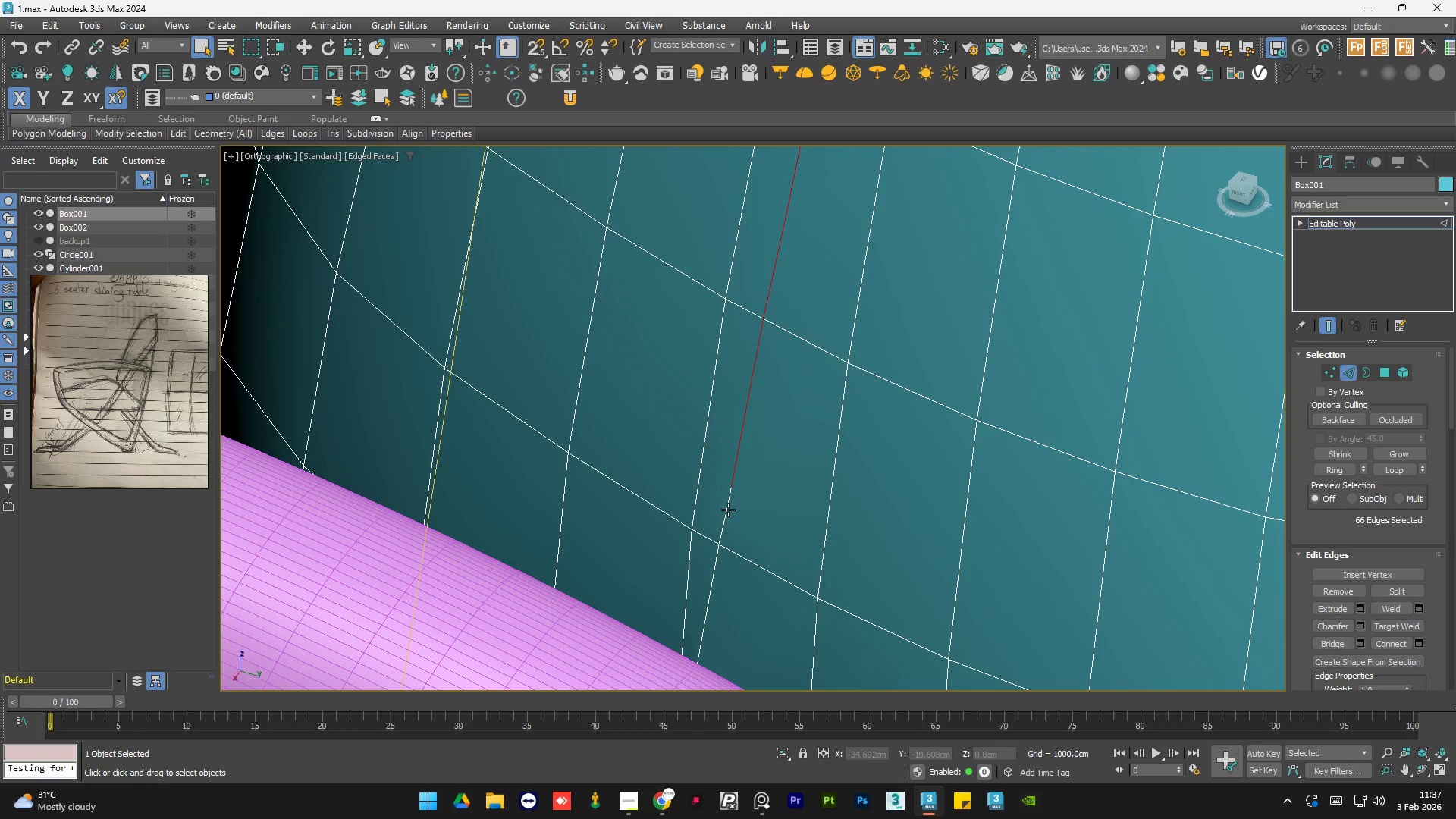 
left_click([730, 497])
 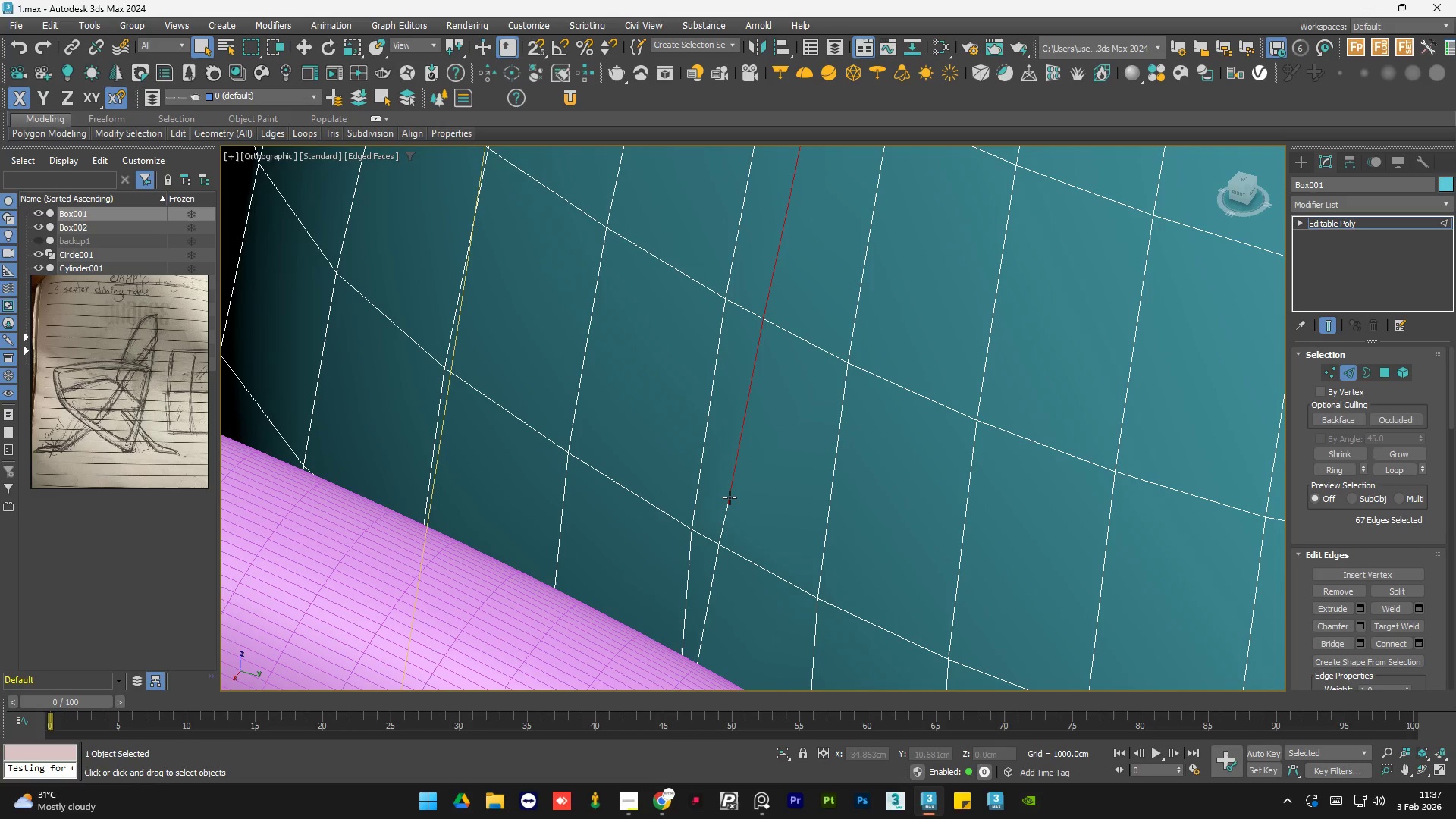 
double_click([730, 497])
 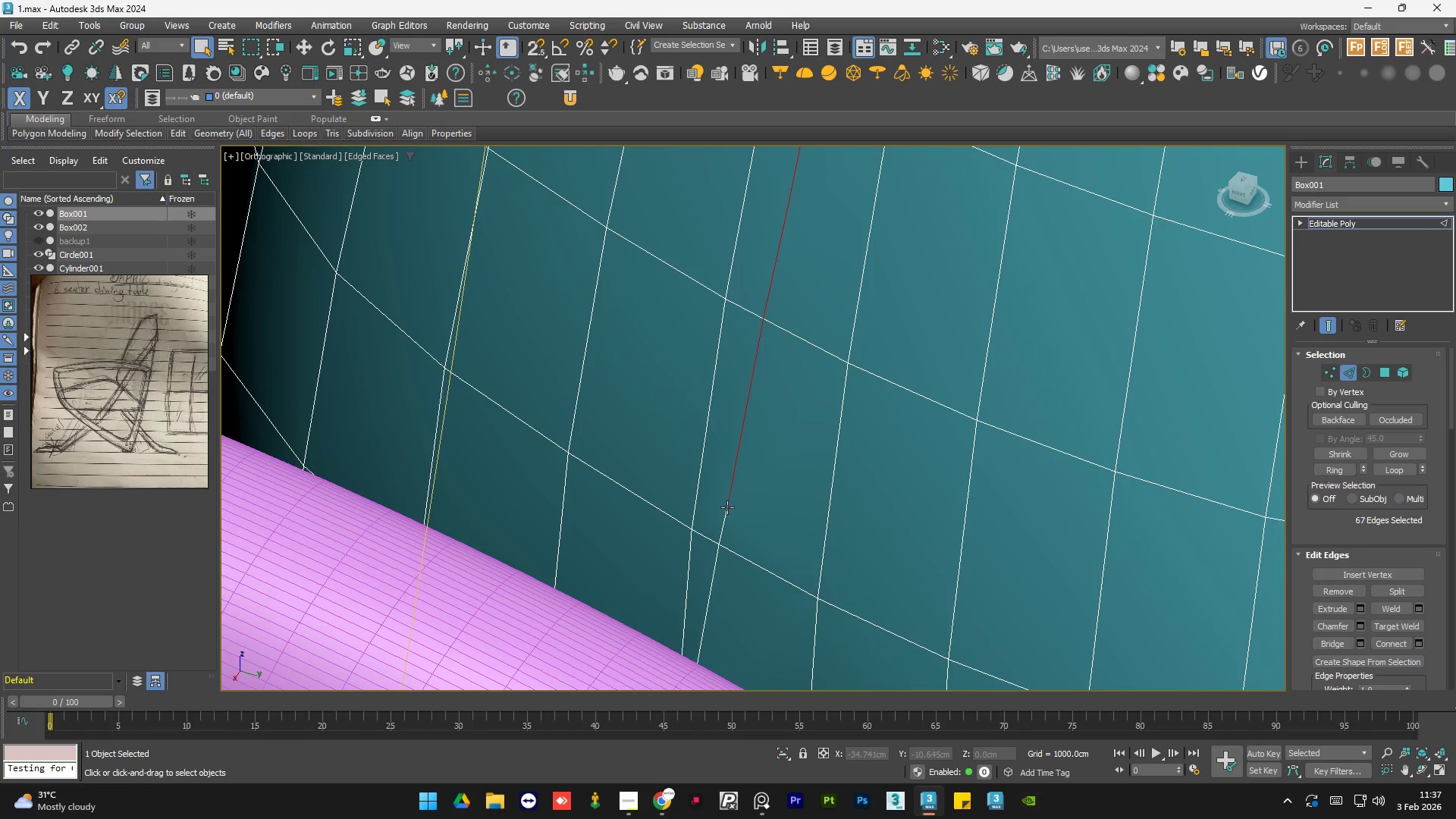 
hold_key(key=ControlLeft, duration=0.8)
left_click([726, 512])
 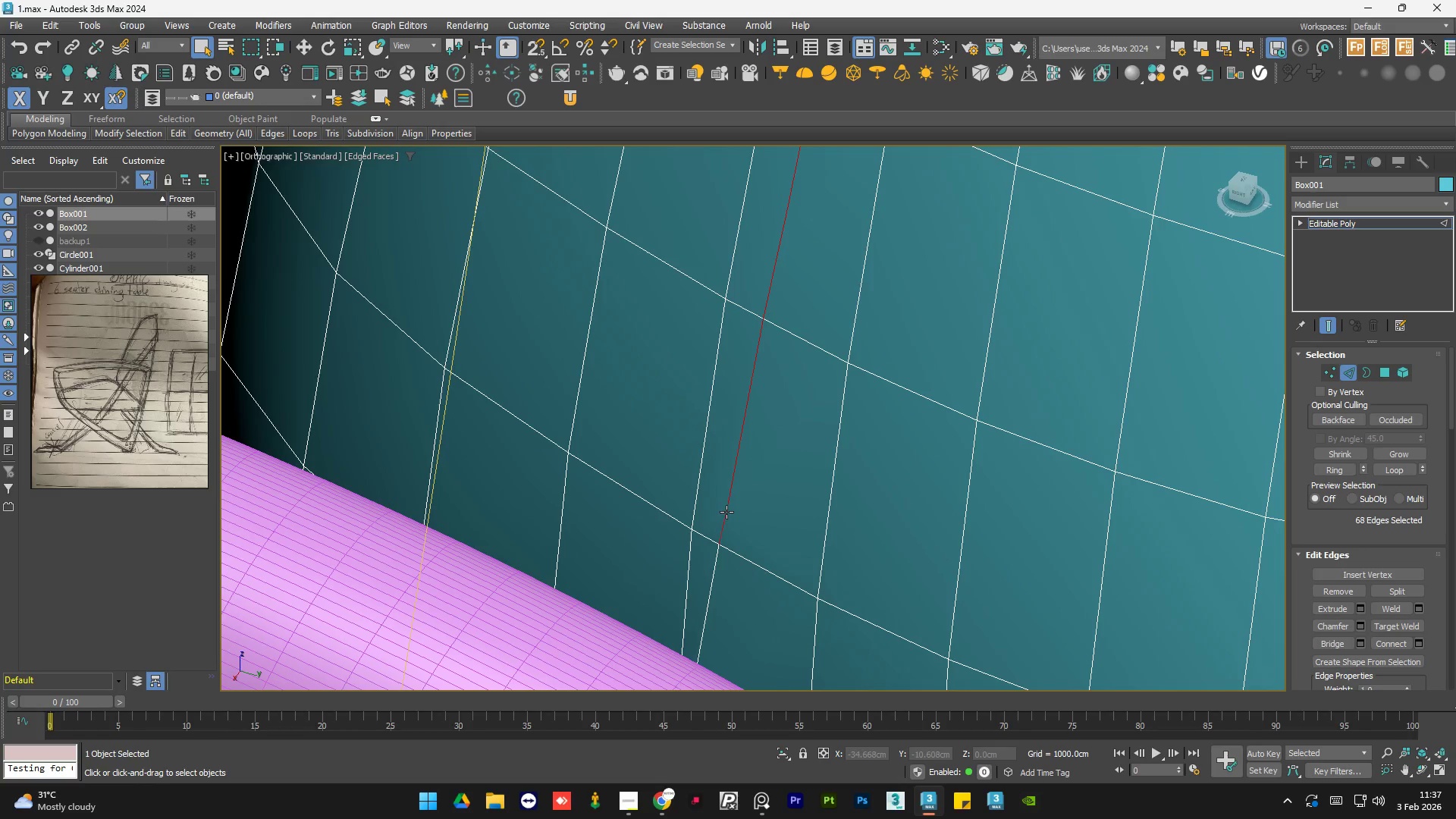 
double_click([726, 512])
 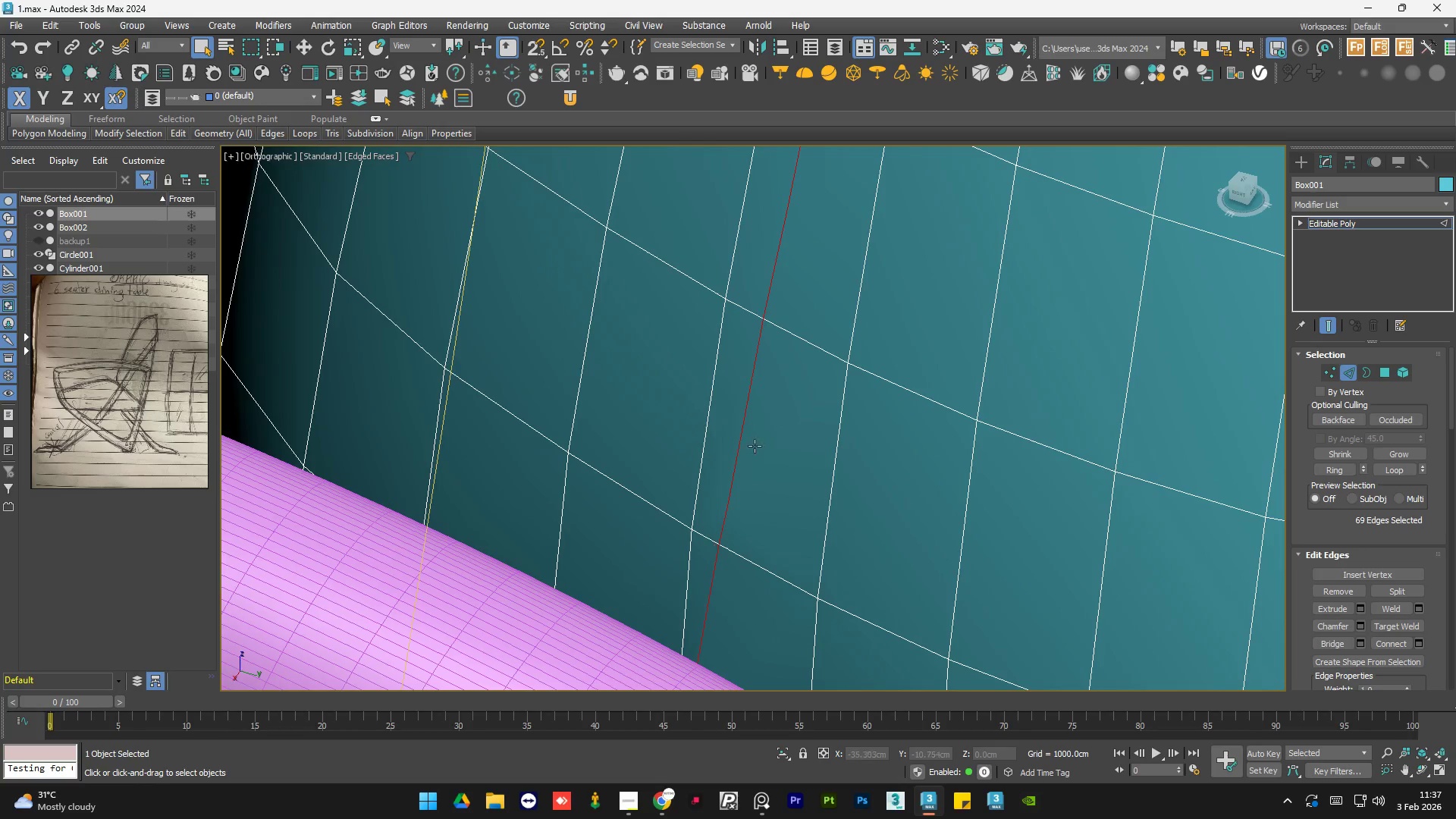 
hold_key(key=AltLeft, duration=1.52)
 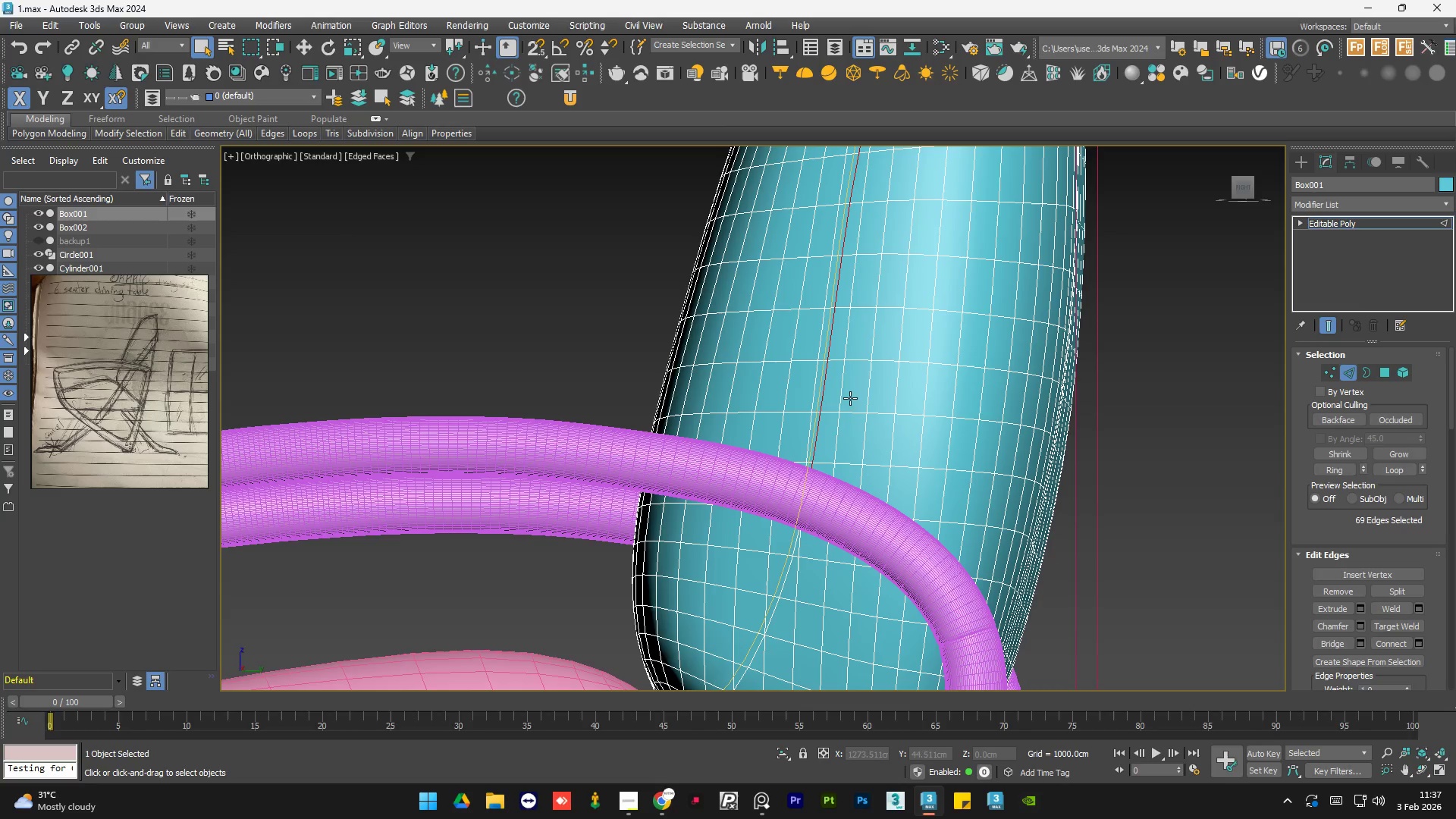 
scroll: coordinate [760, 428], scroll_direction: down, amount: 5.0
 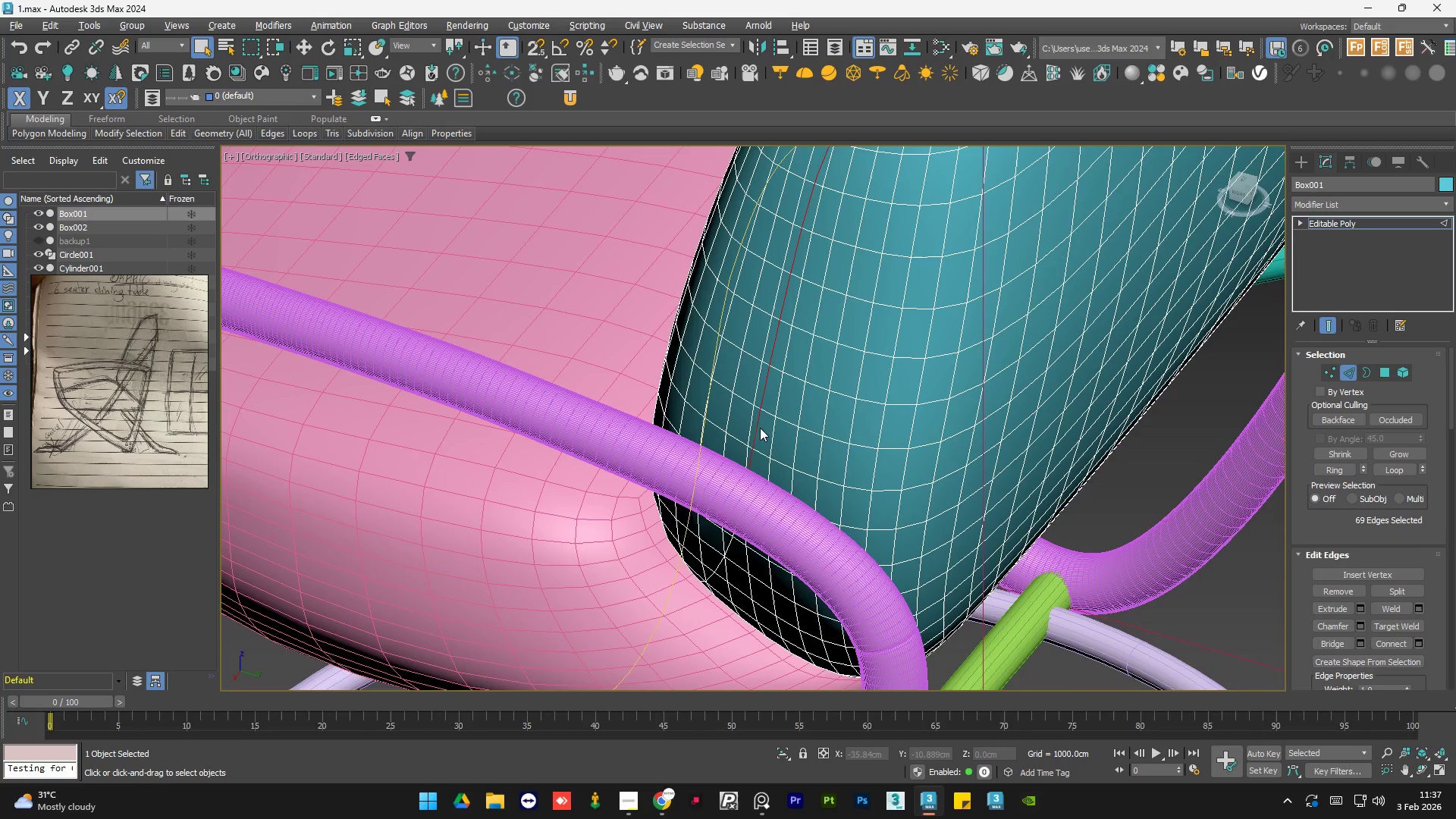 
hold_key(key=AltLeft, duration=1.0)
 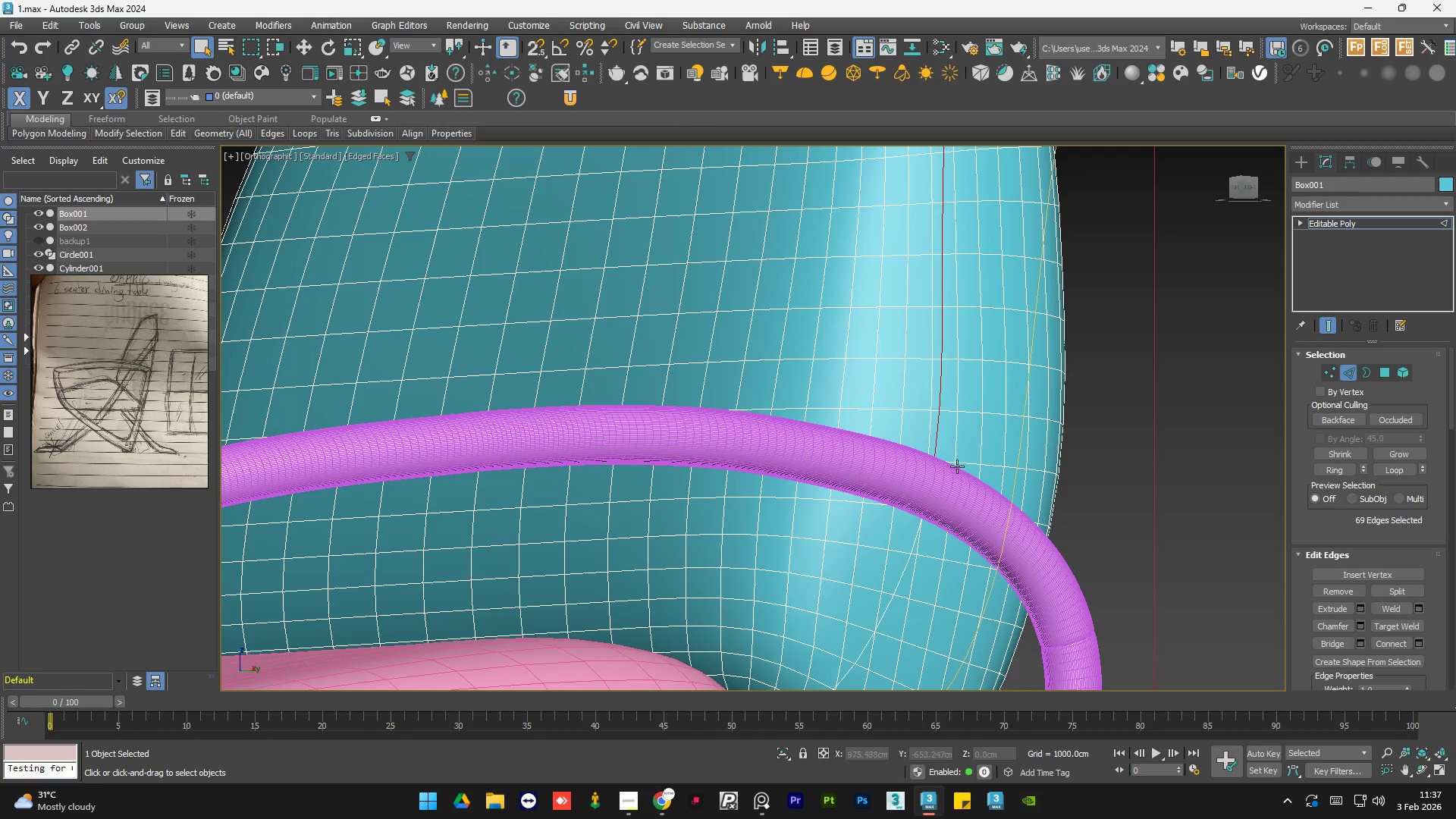 
hold_key(key=AltLeft, duration=1.3)
 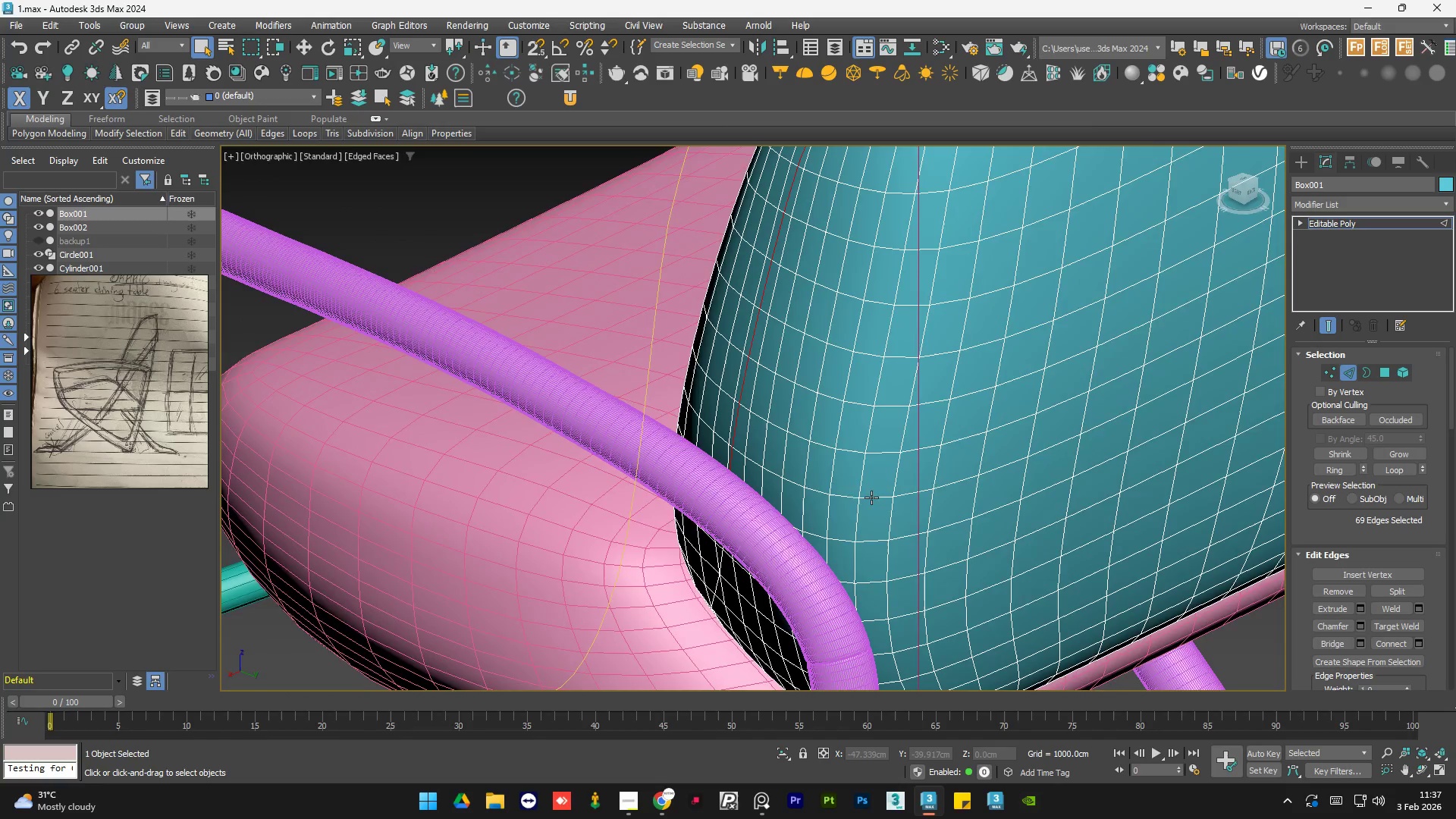 
key(F3)
 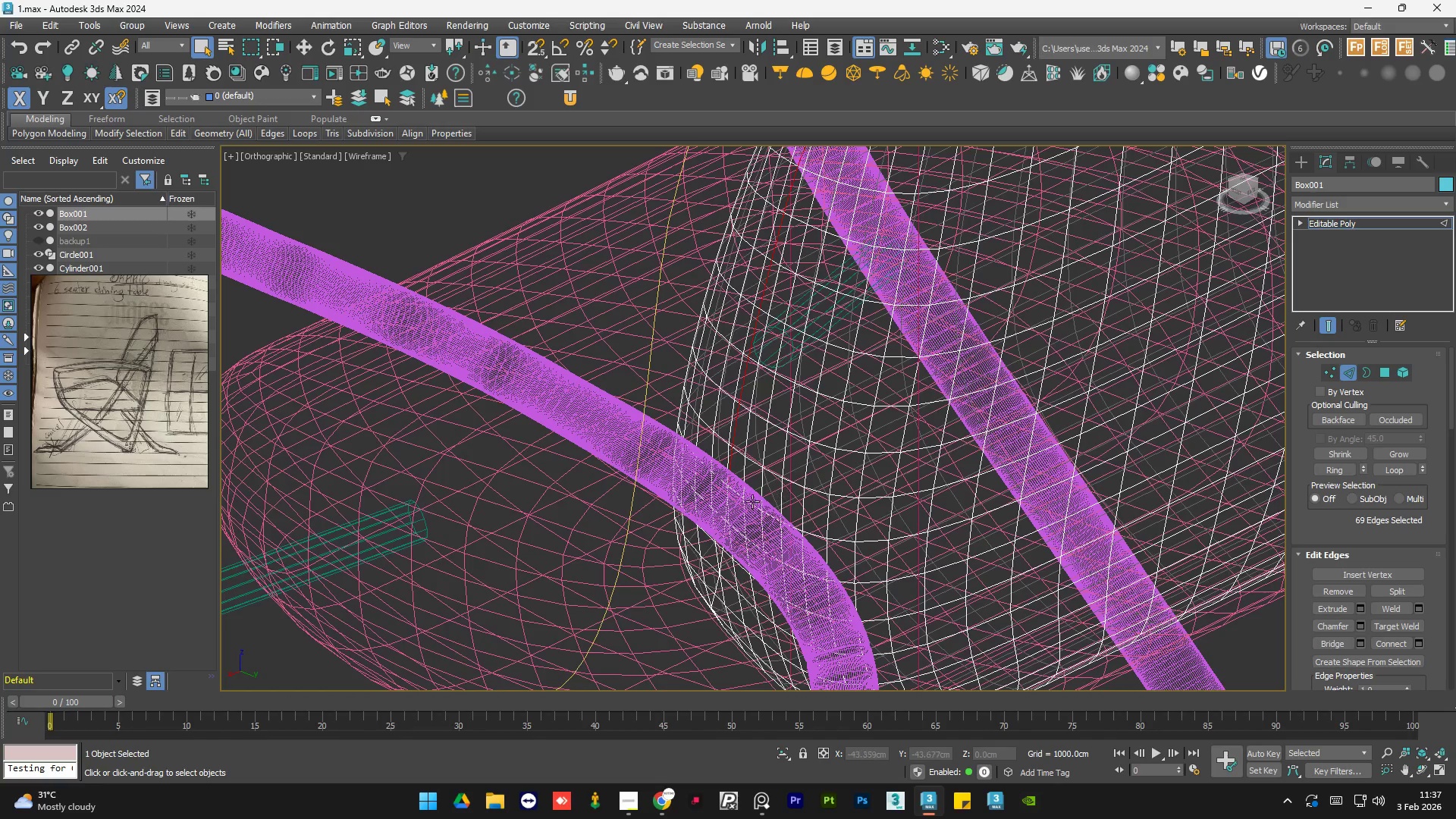 
hold_key(key=AltLeft, duration=0.98)
 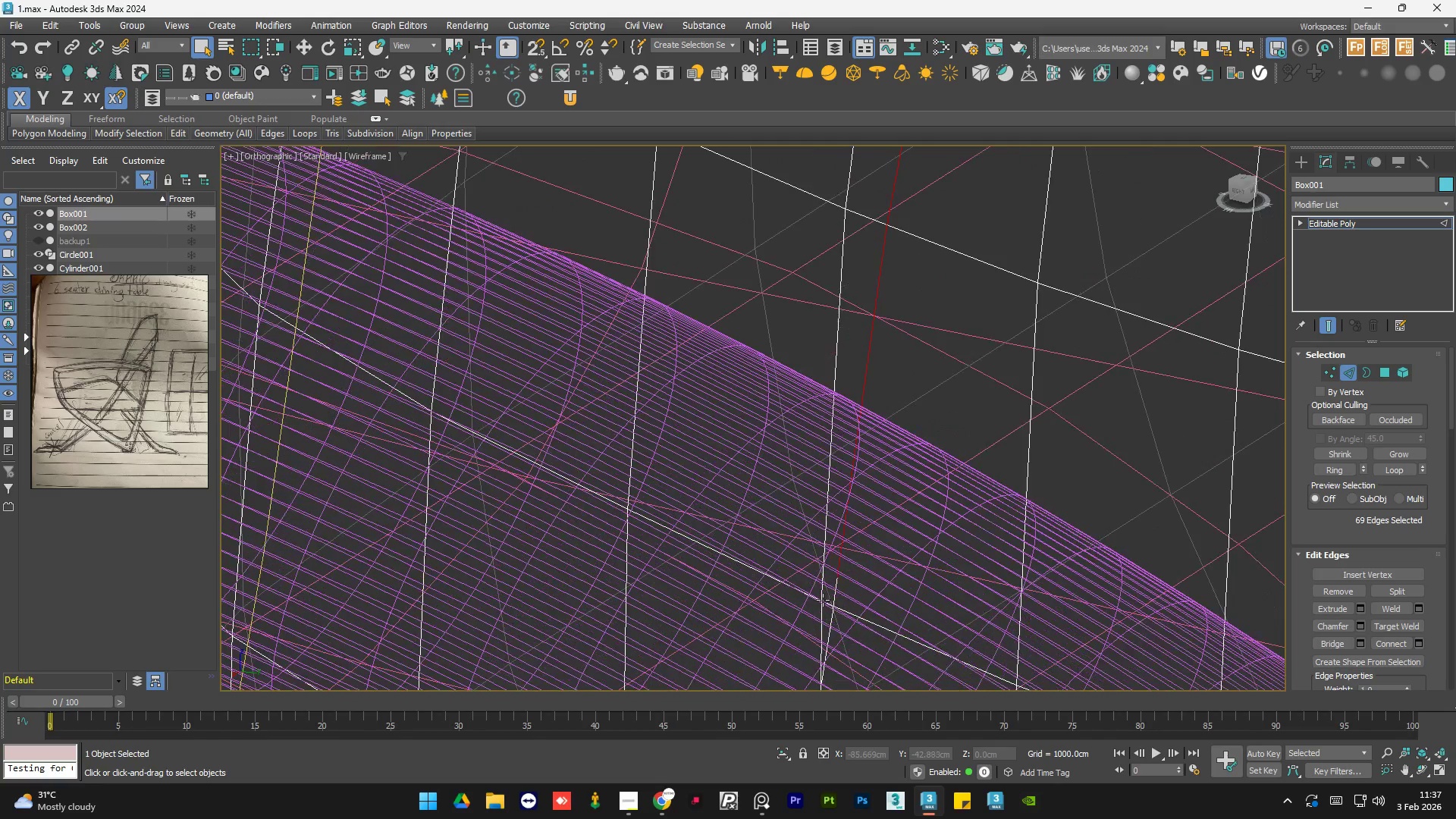 
scroll: coordinate [768, 430], scroll_direction: up, amount: 6.0
 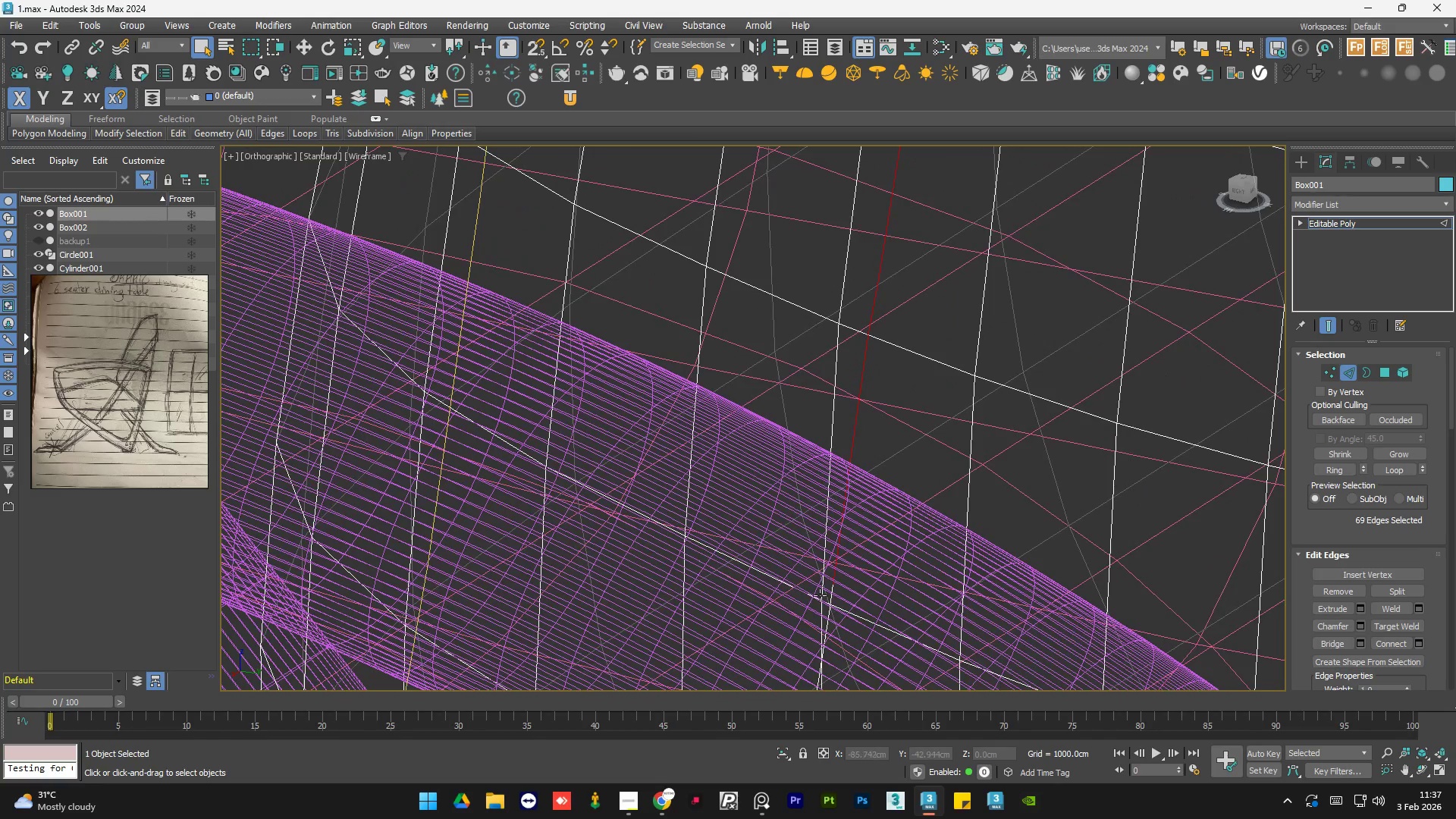 
hold_key(key=ControlLeft, duration=1.05)
 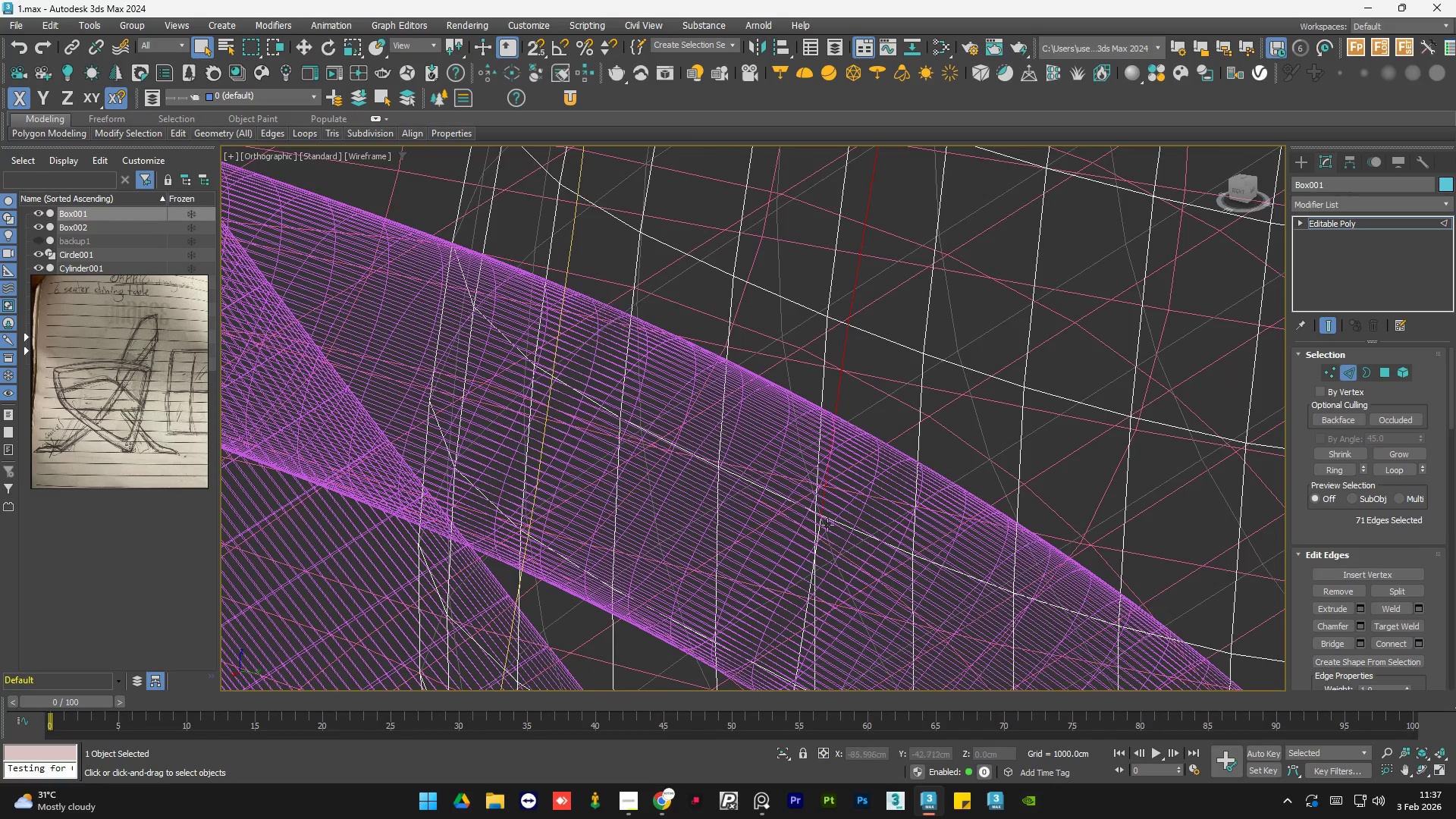 
scroll: coordinate [823, 600], scroll_direction: up, amount: 1.0
 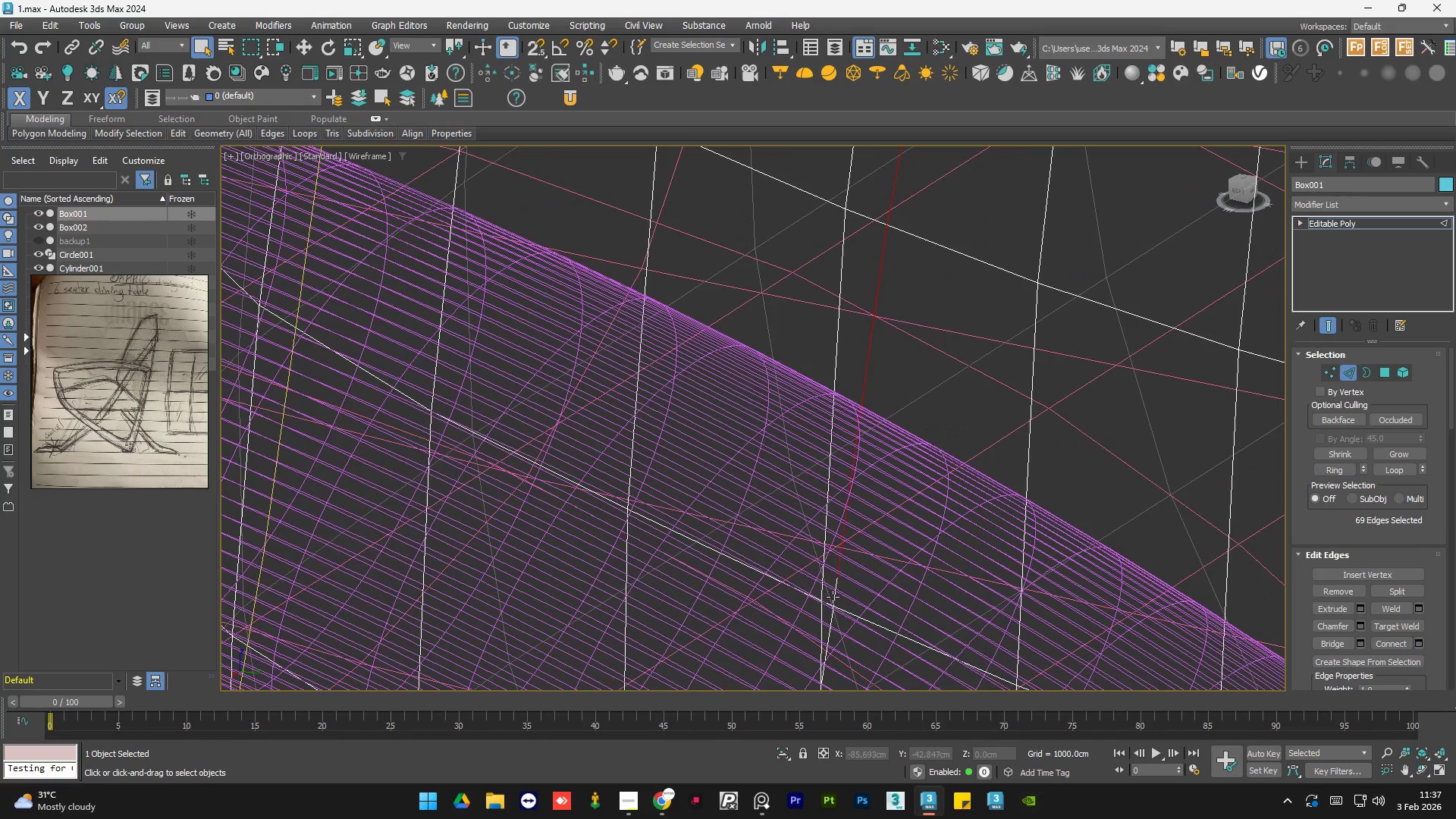 
left_click([834, 589])
 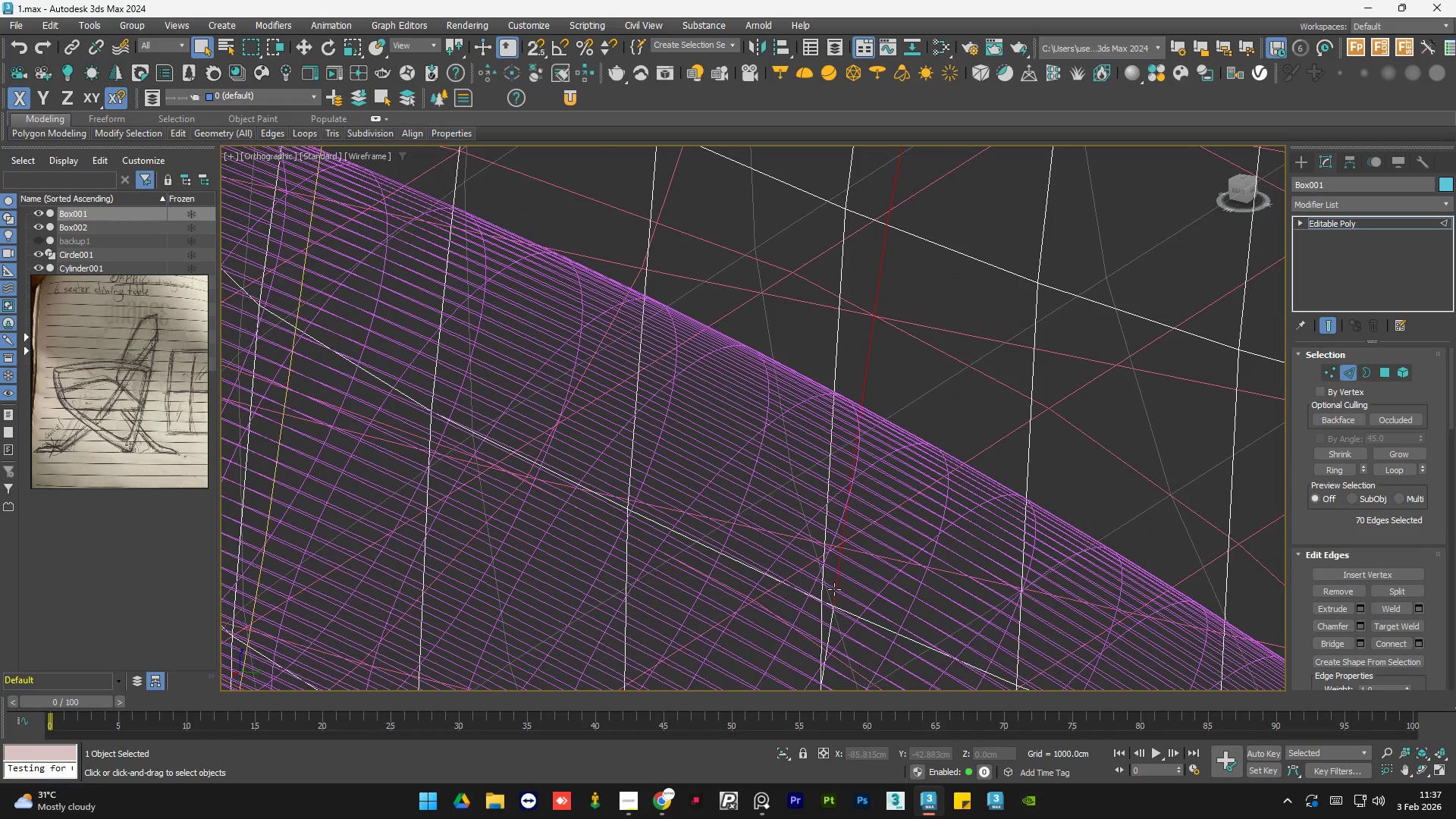 
double_click([834, 589])
 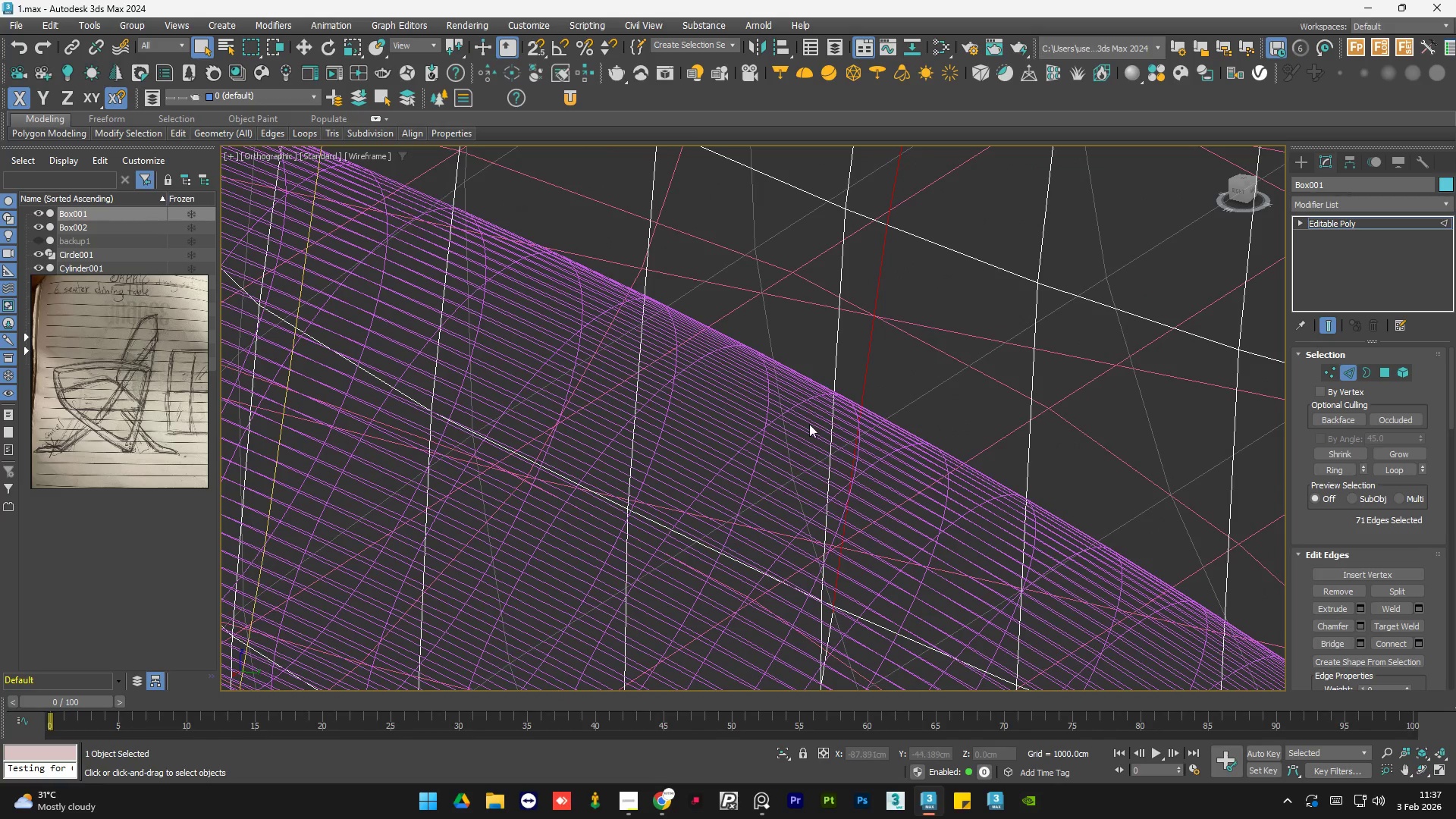 
hold_key(key=ControlLeft, duration=1.09)
 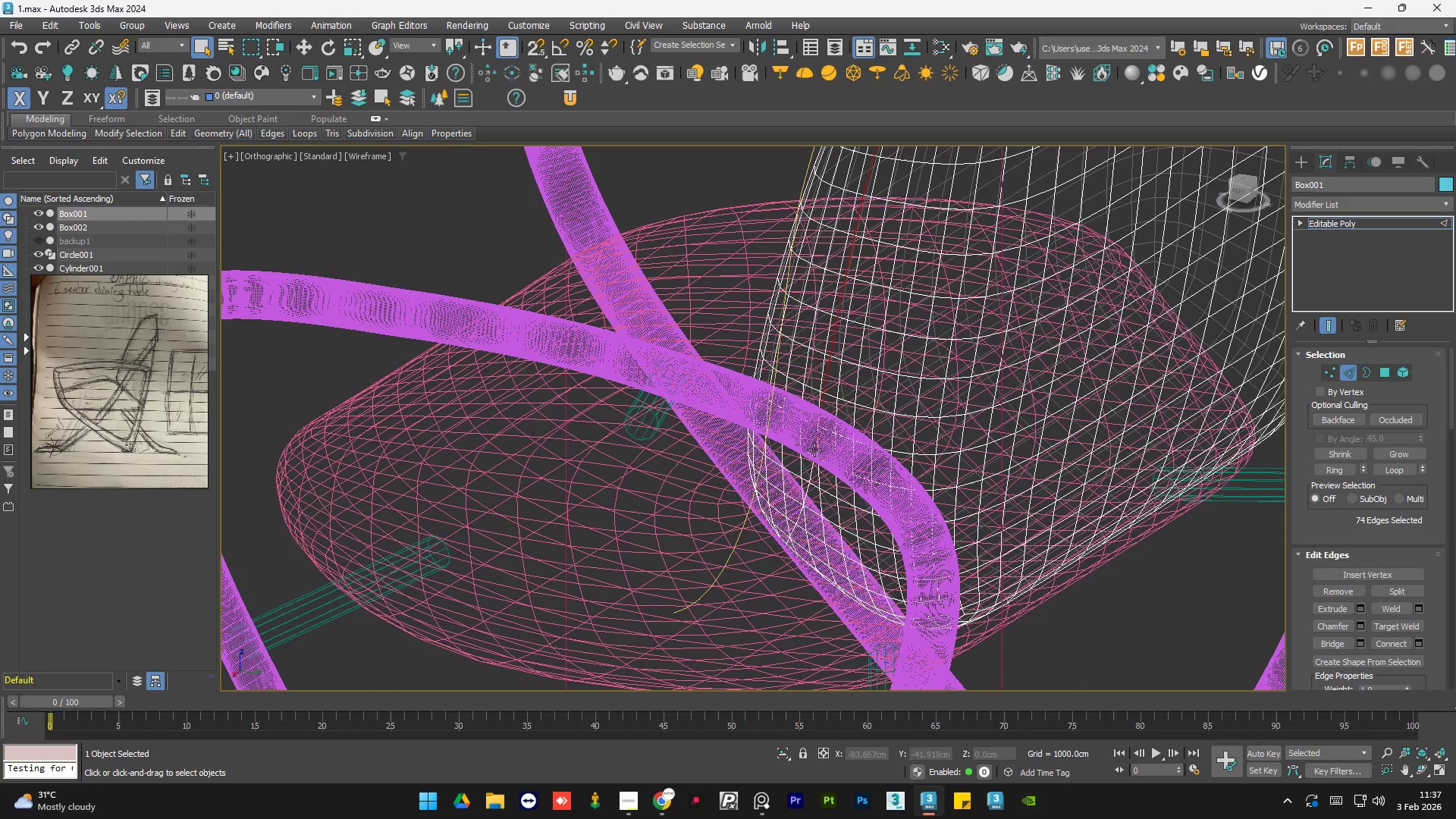 
scroll: coordinate [802, 488], scroll_direction: up, amount: 1.0
 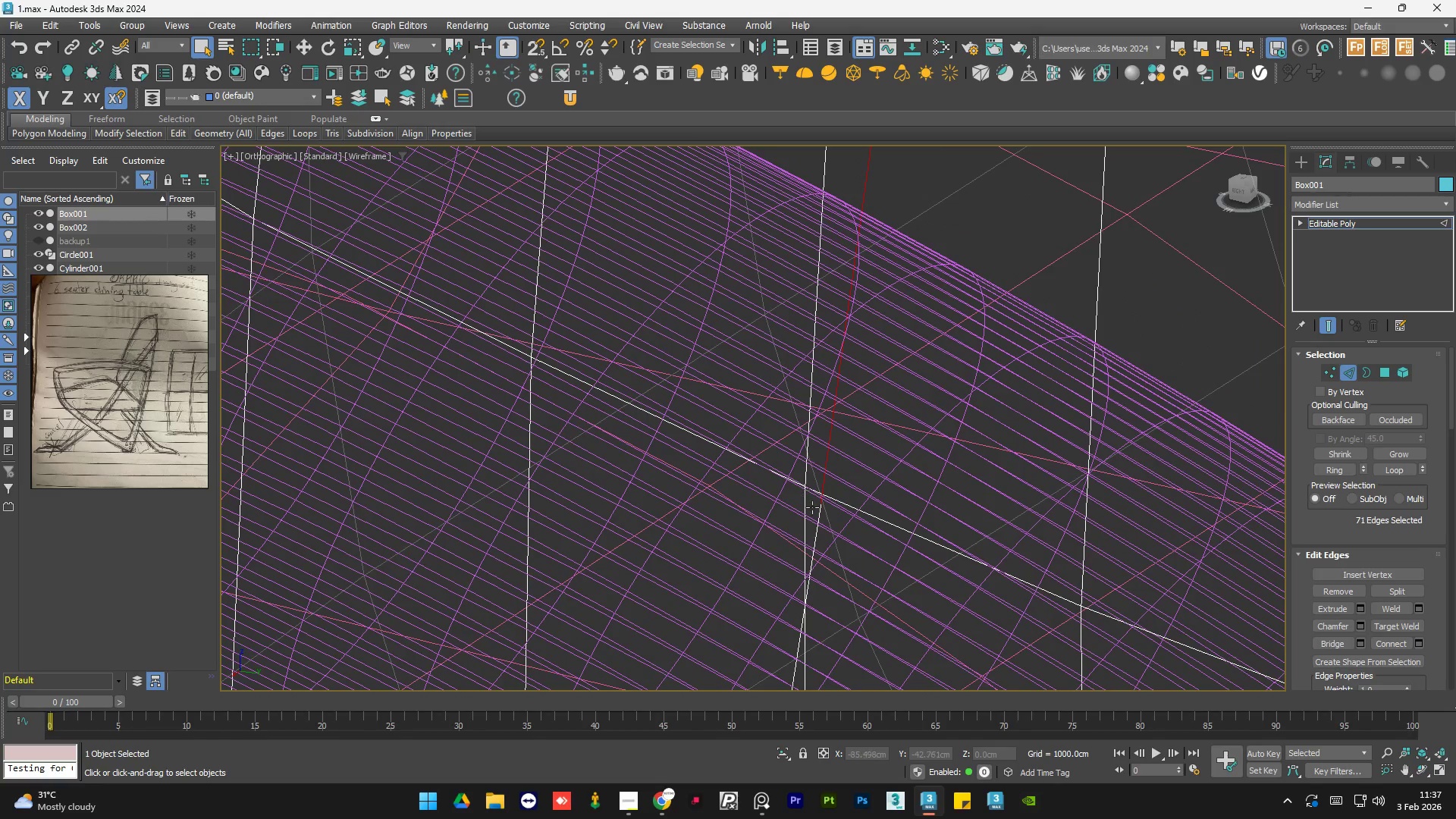 
left_click([819, 514])
 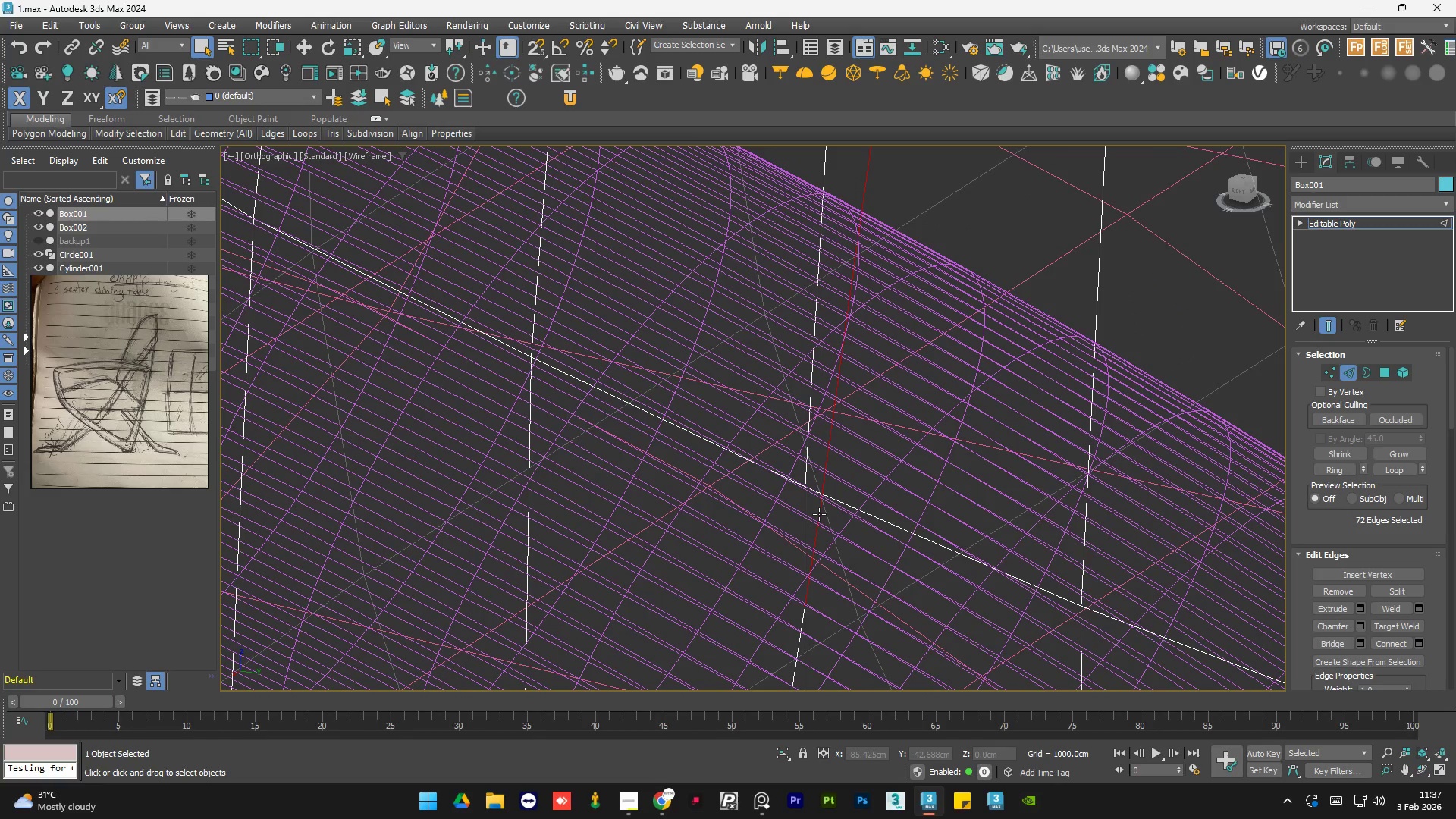 
double_click([819, 514])
 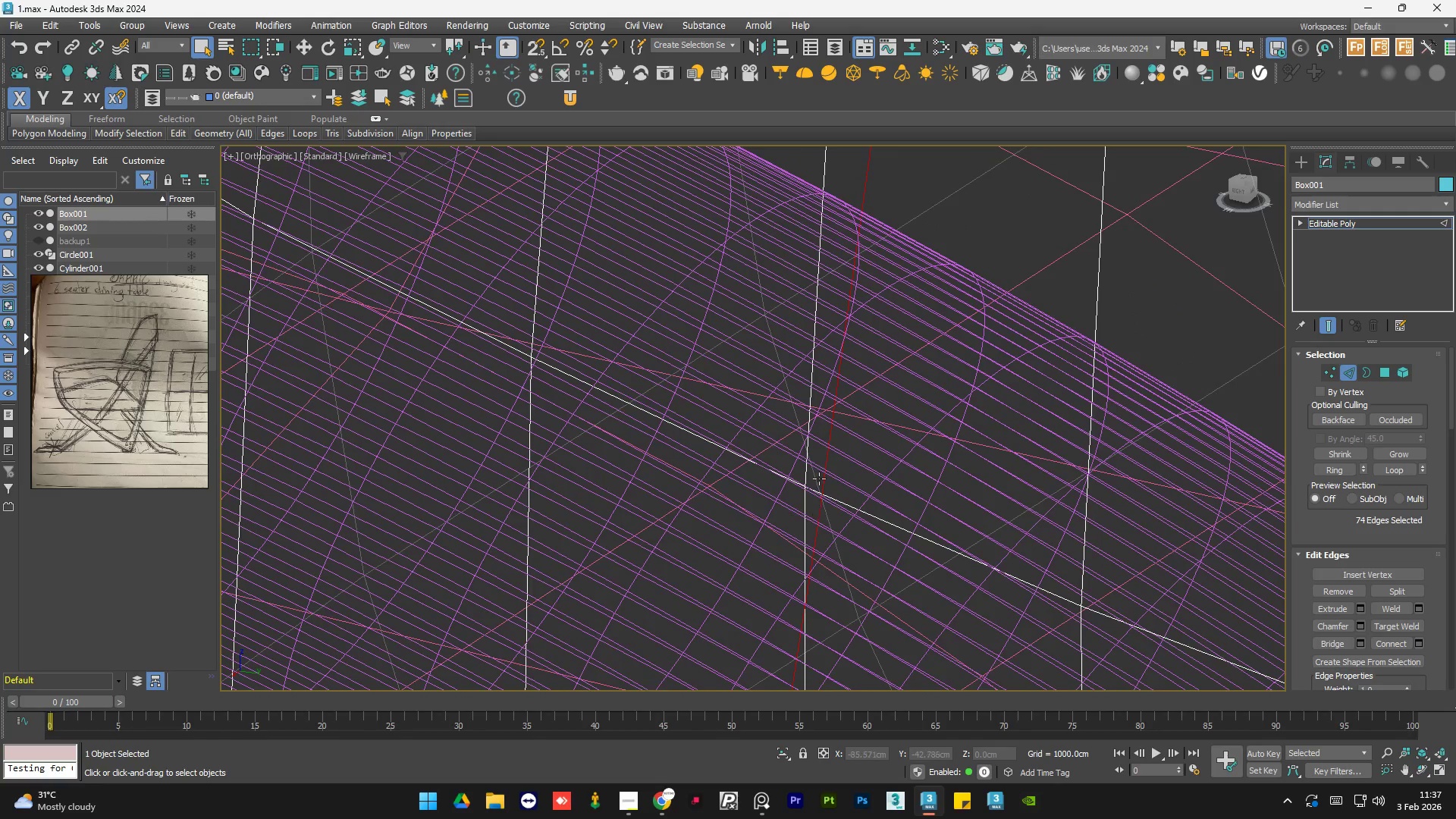 
scroll: coordinate [817, 440], scroll_direction: down, amount: 2.0
 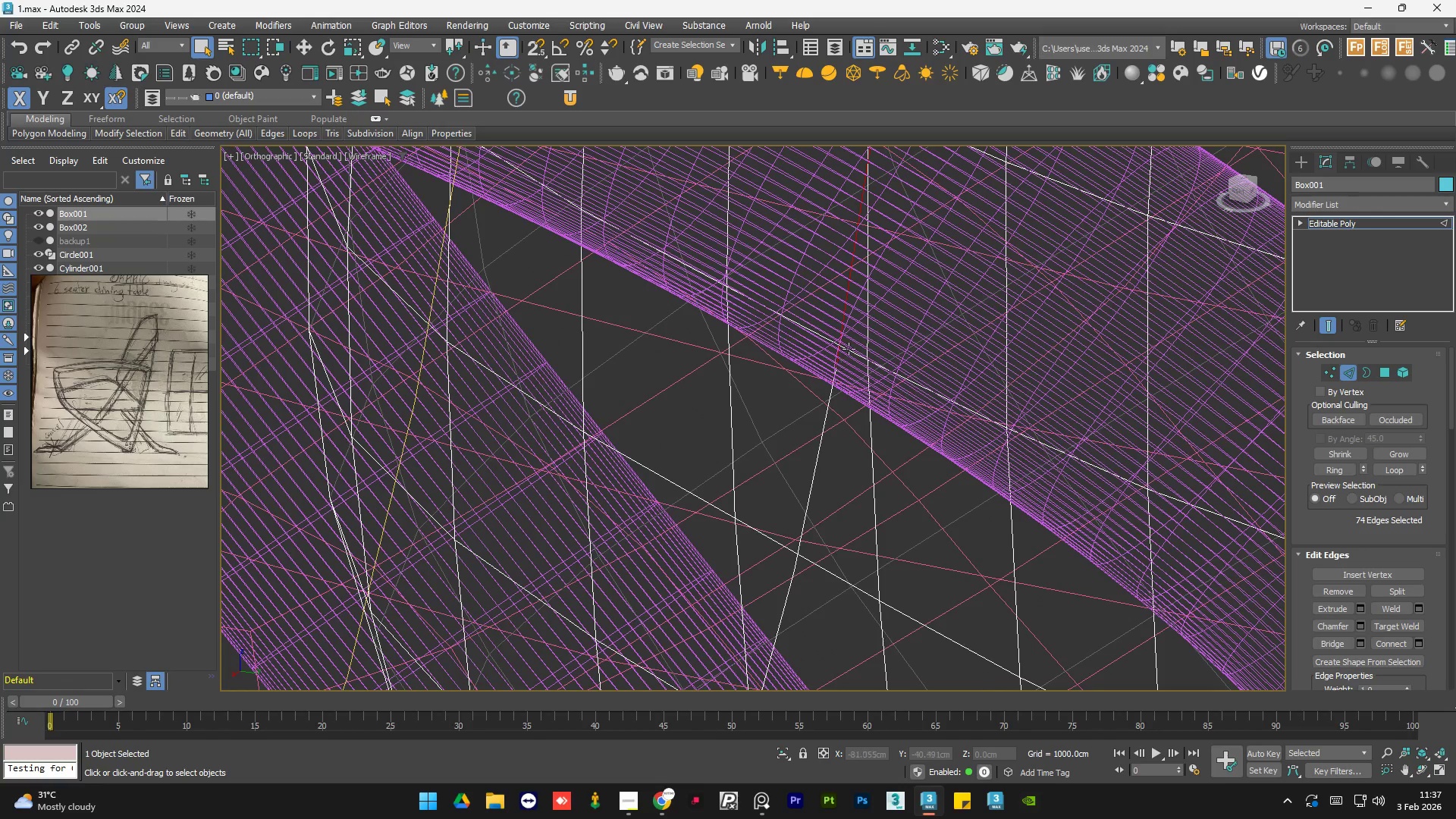 
hold_key(key=ControlLeft, duration=0.88)
 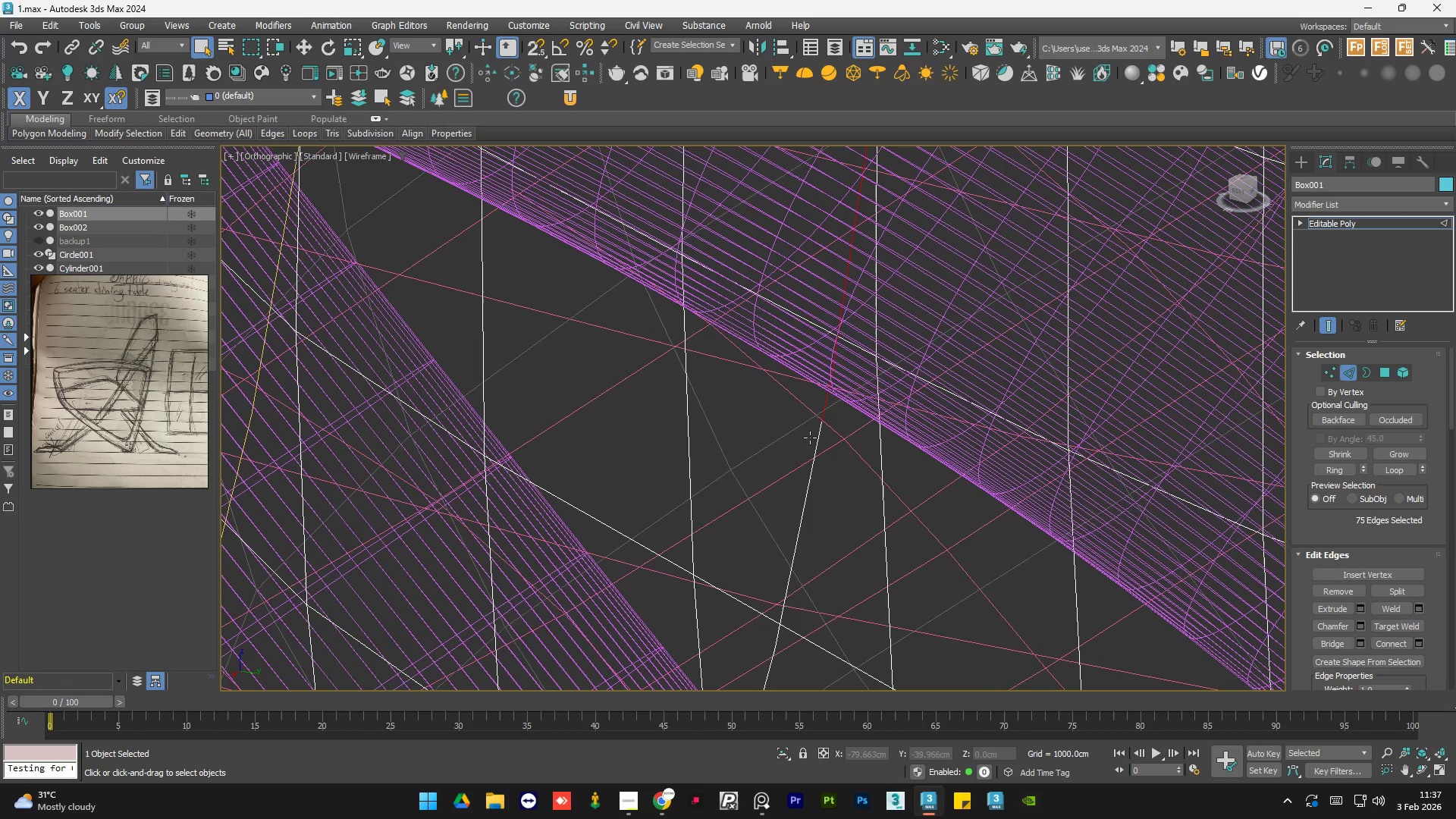 
scroll: coordinate [836, 368], scroll_direction: up, amount: 9.0
 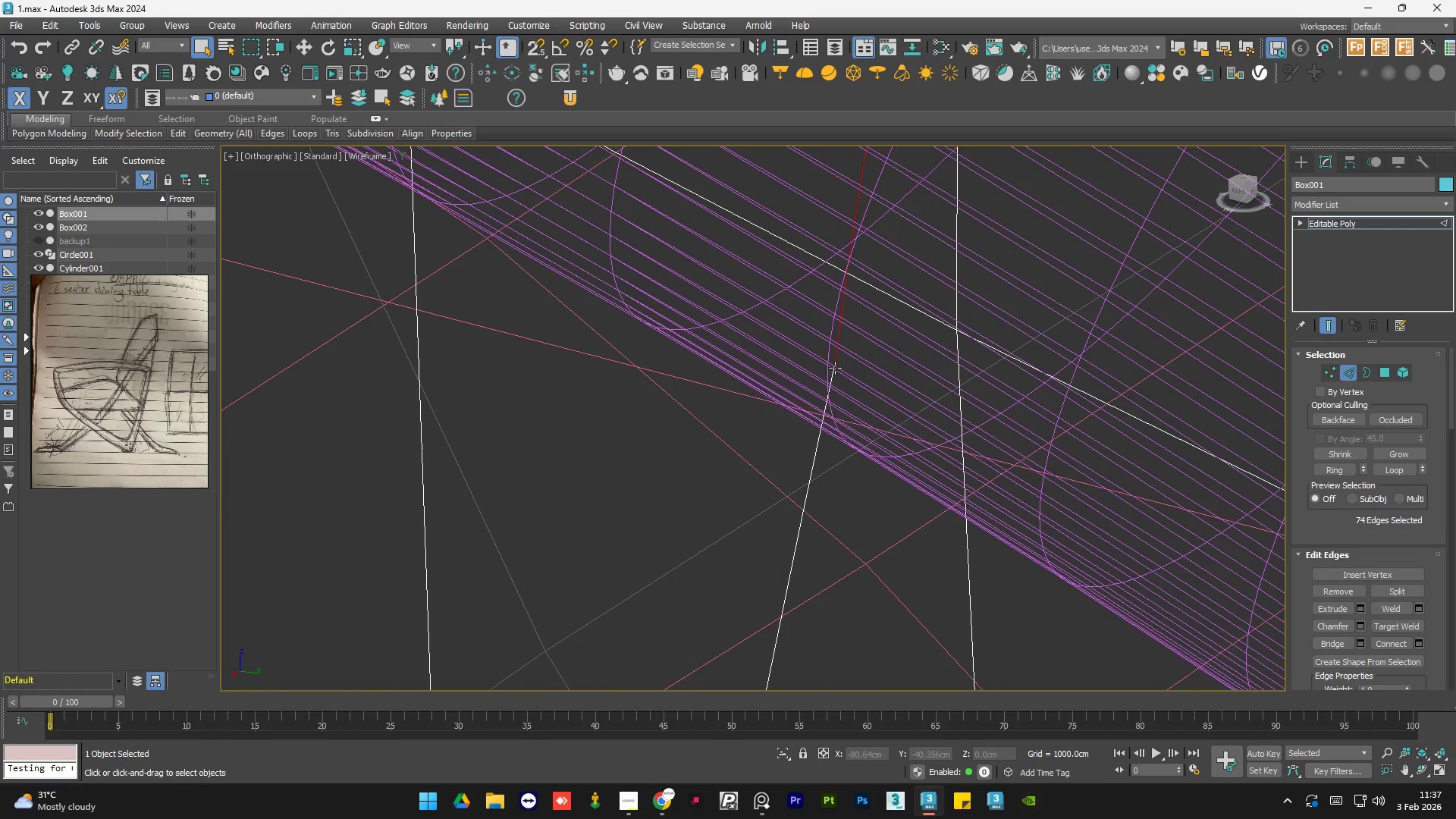 
double_click([834, 368])
 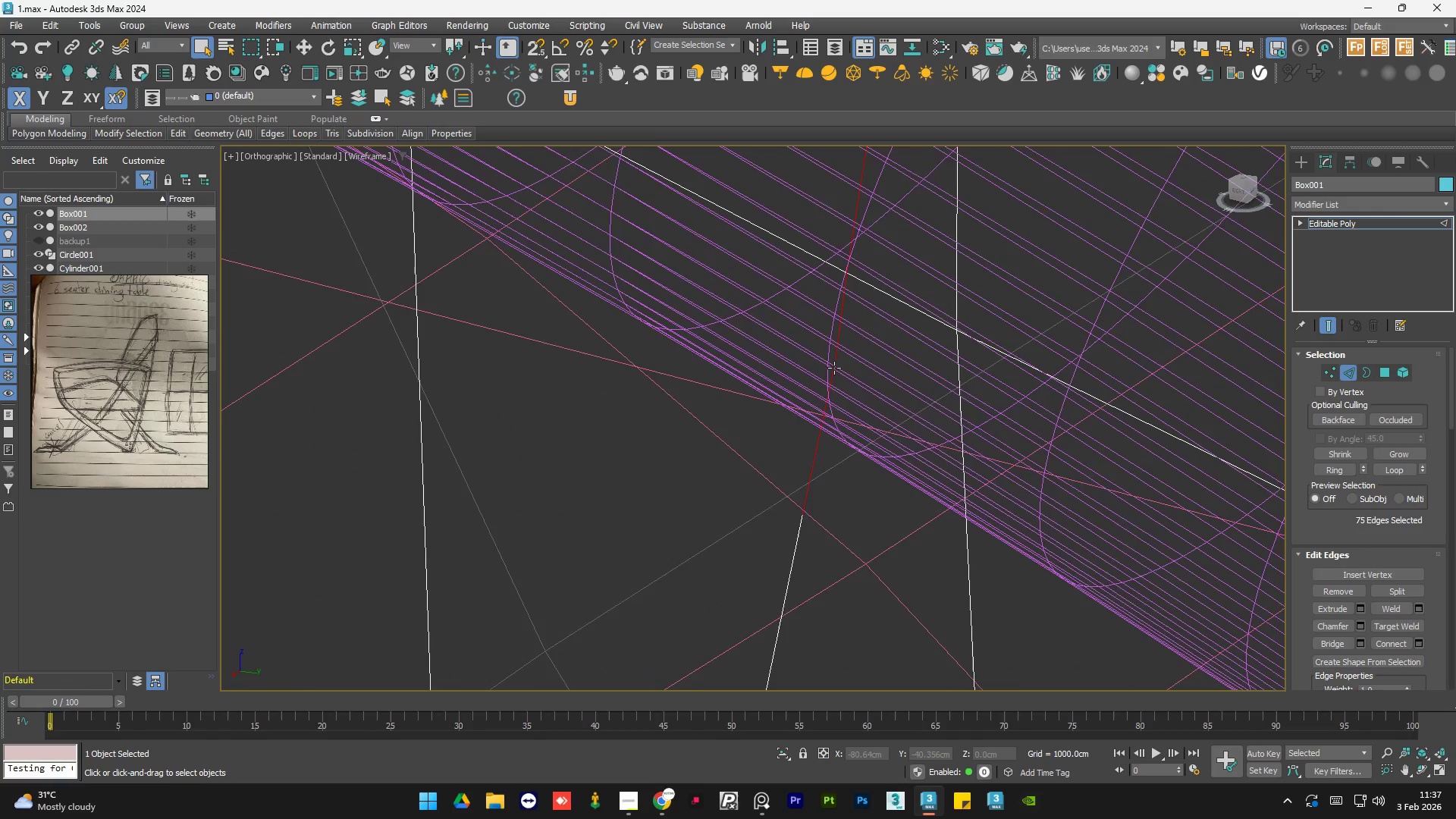 
scroll: coordinate [831, 372], scroll_direction: down, amount: 3.0
 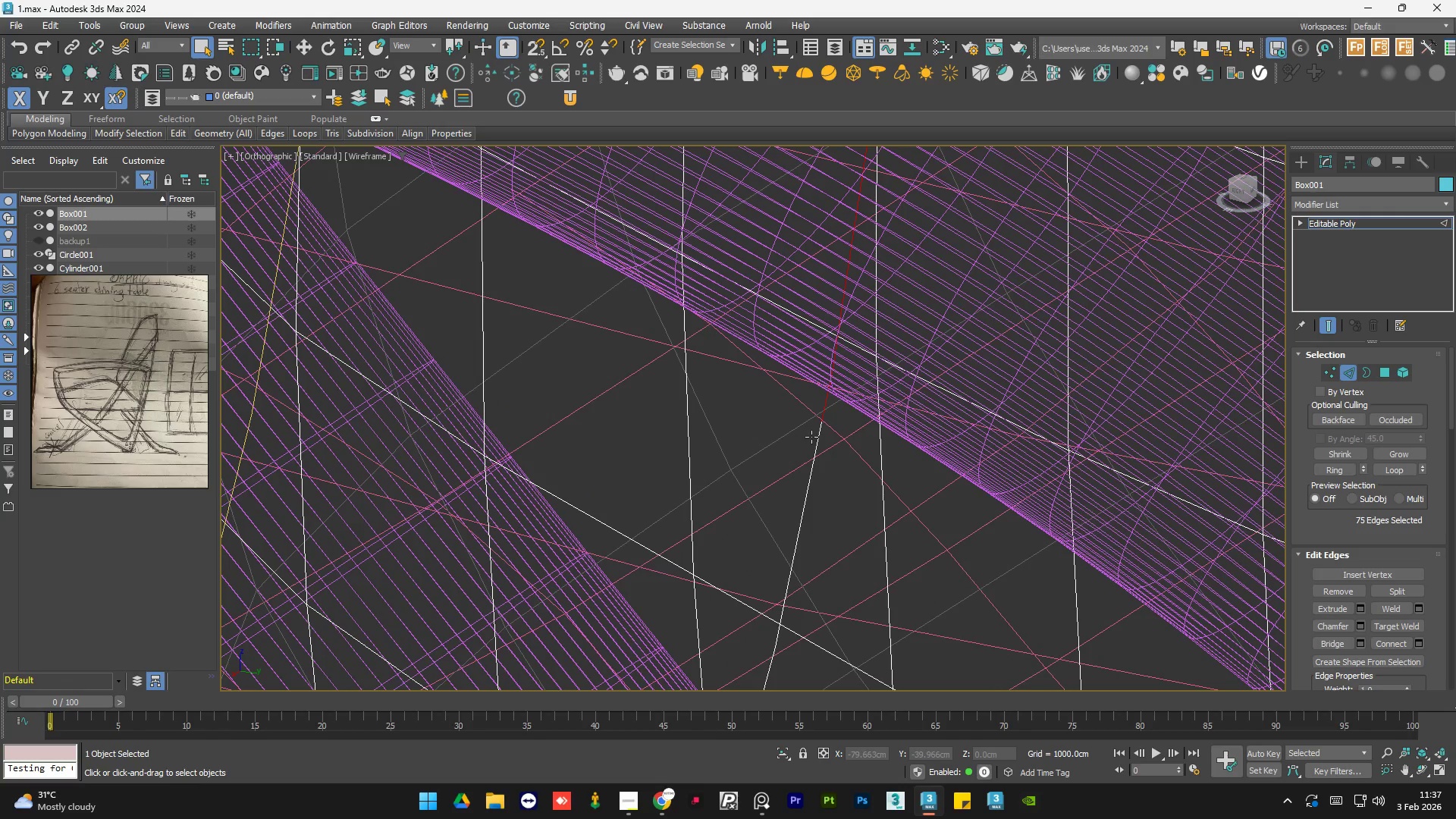 
hold_key(key=ControlLeft, duration=0.73)
double_click([817, 434])
 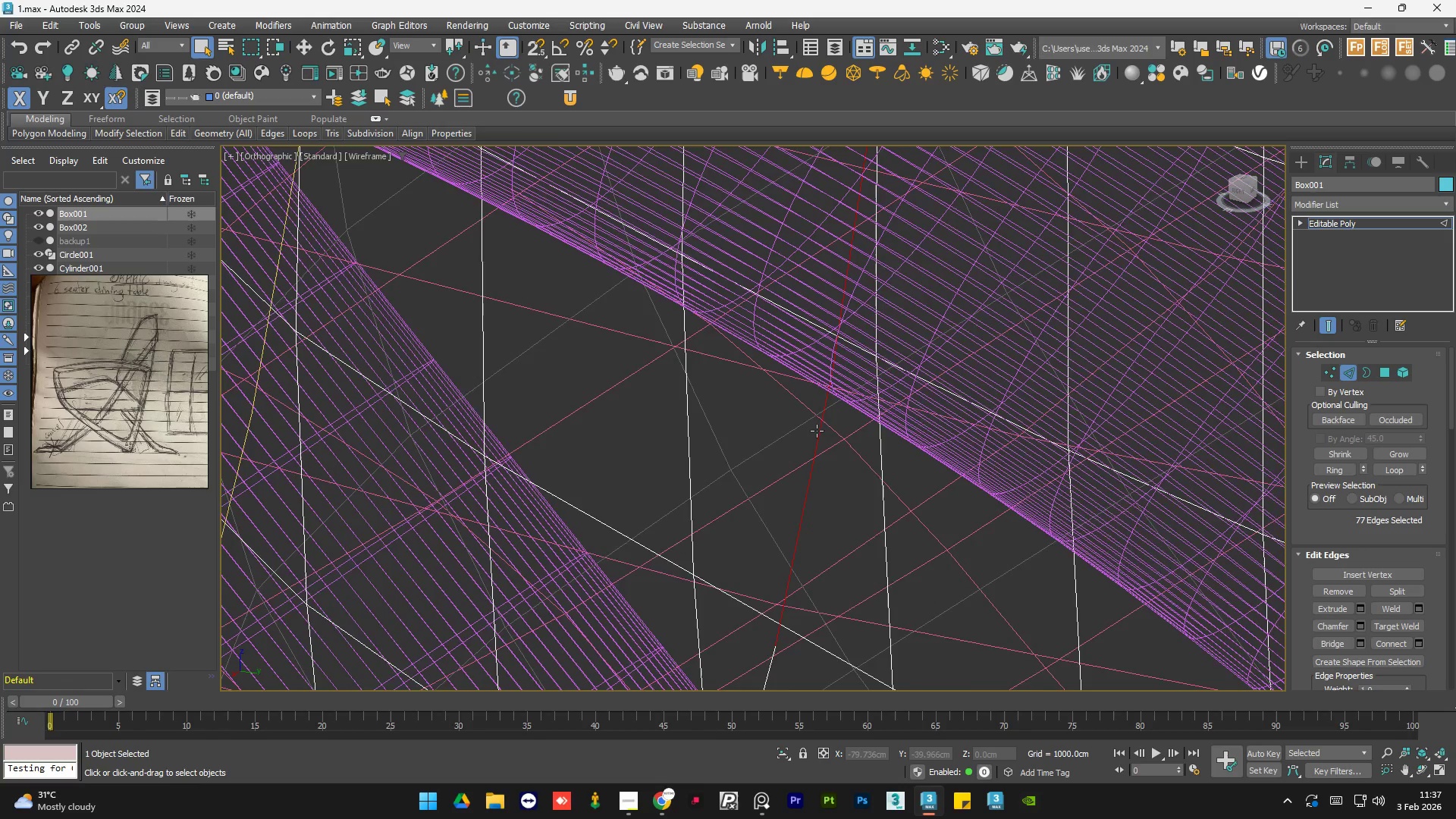 
hold_key(key=ControlLeft, duration=0.86)
 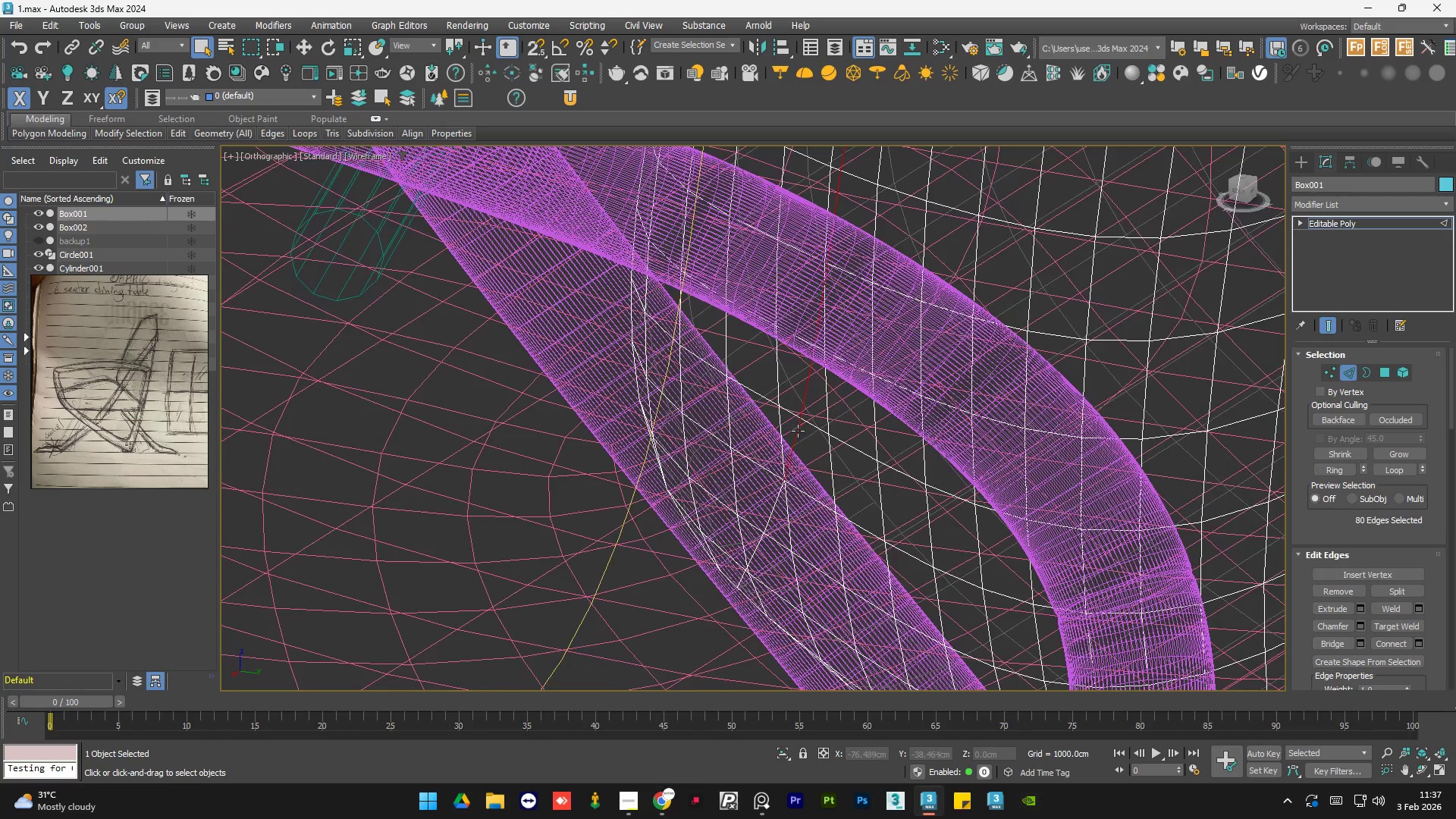 
scroll: coordinate [807, 492], scroll_direction: none, amount: 0.0
 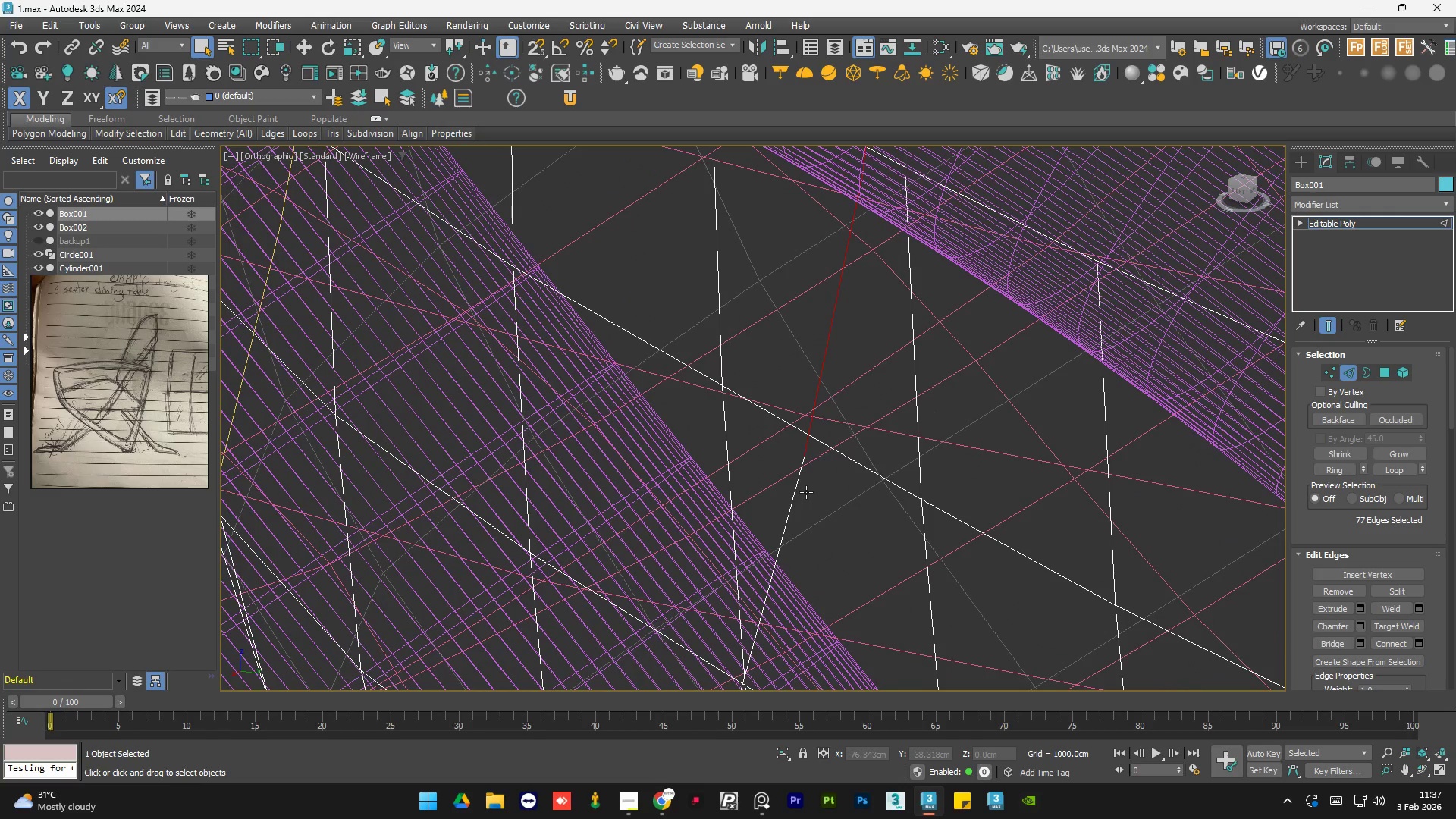 
left_click([799, 479])
 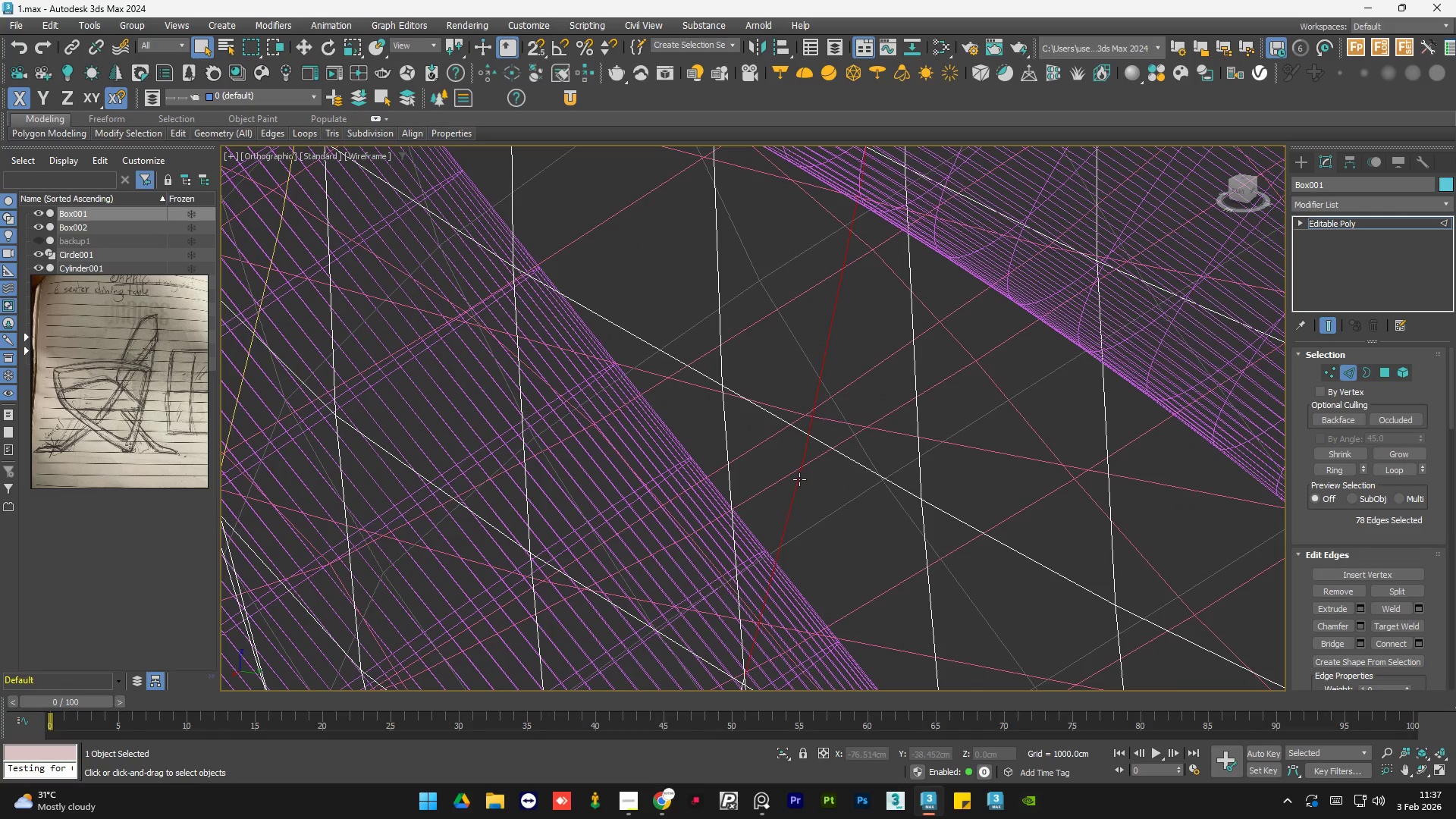 
double_click([799, 479])
 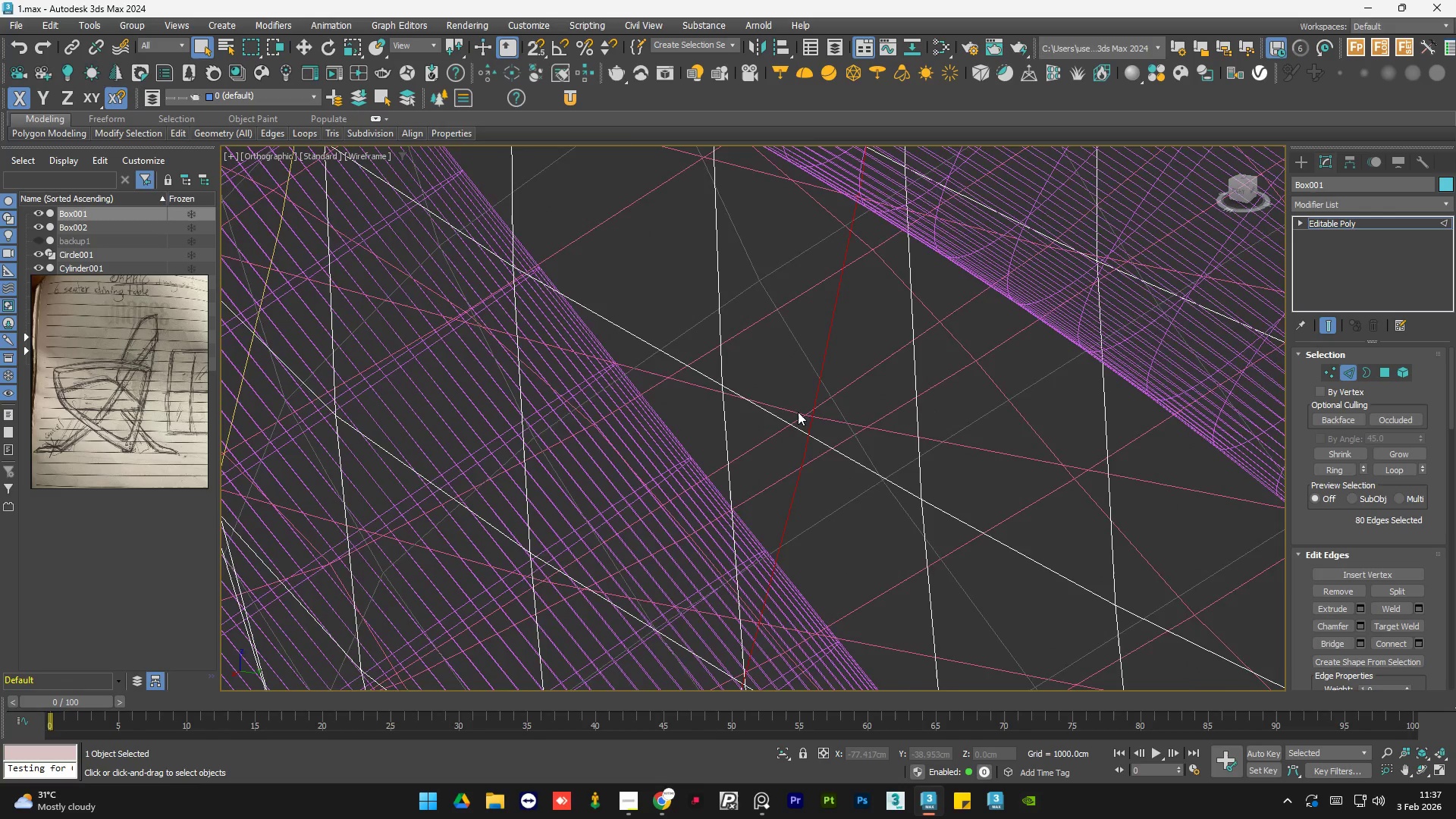 
scroll: coordinate [798, 433], scroll_direction: up, amount: 2.0
 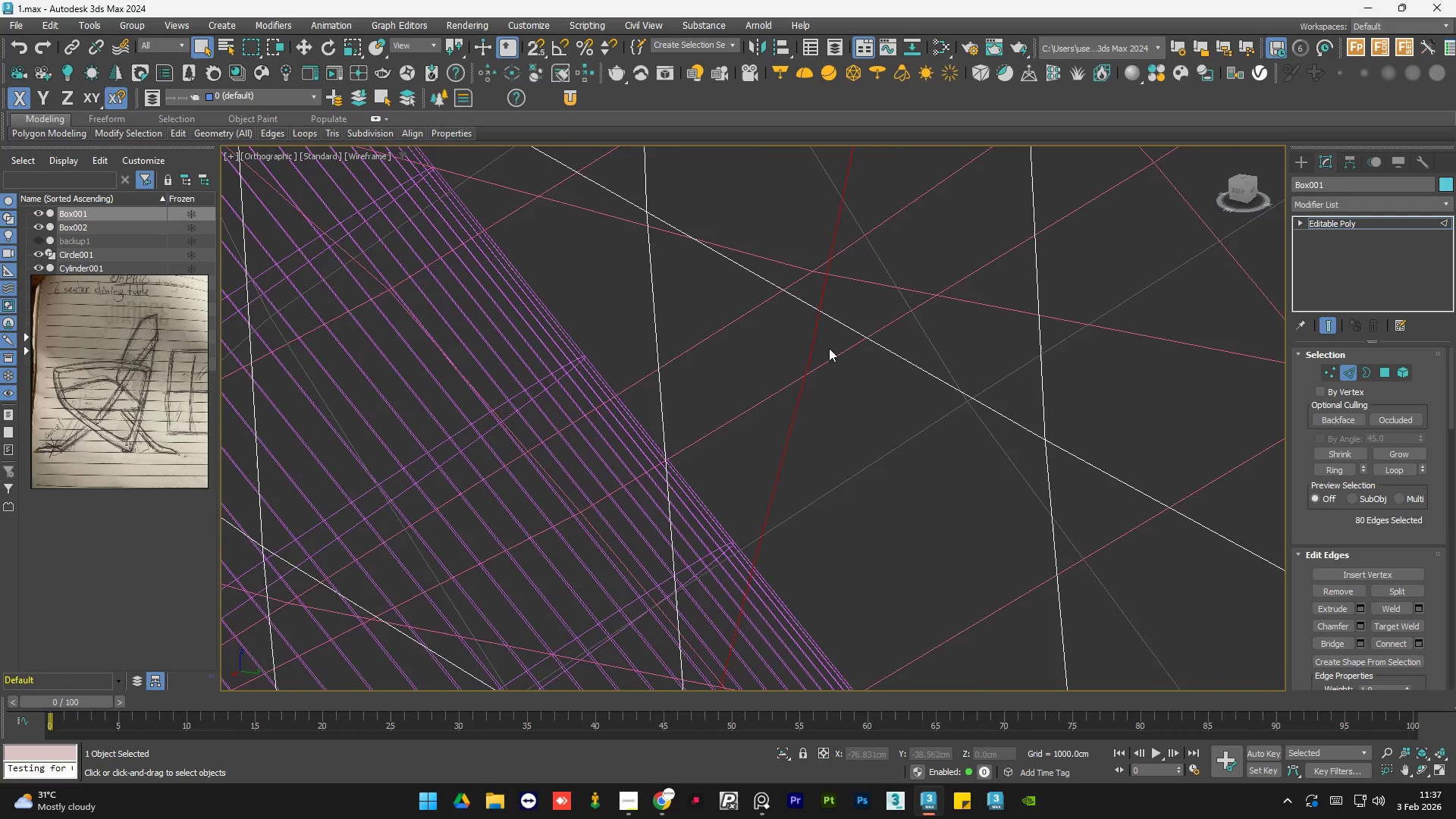 
scroll: coordinate [829, 350], scroll_direction: down, amount: 5.0
 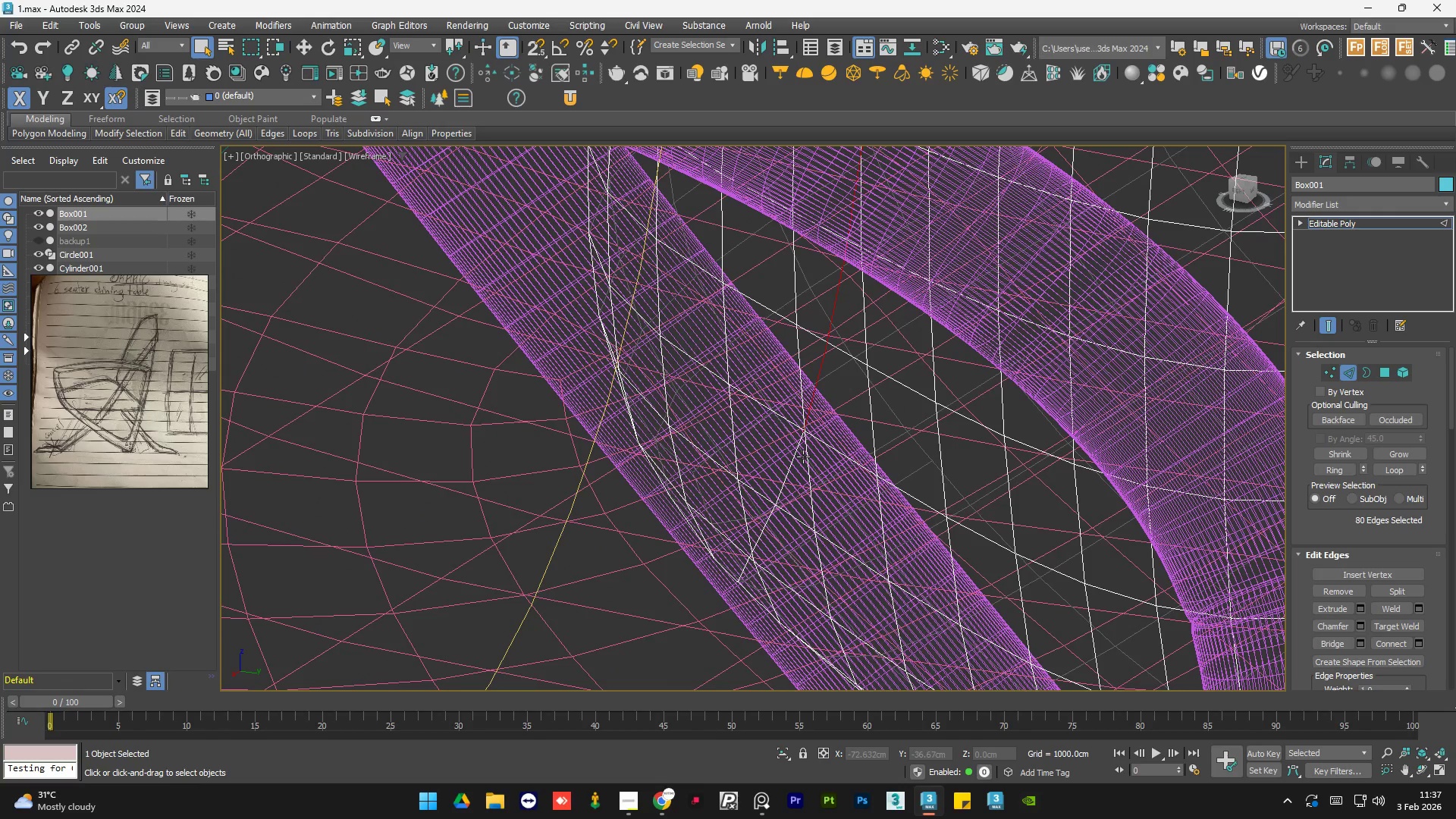 
hold_key(key=ControlLeft, duration=1.5)
 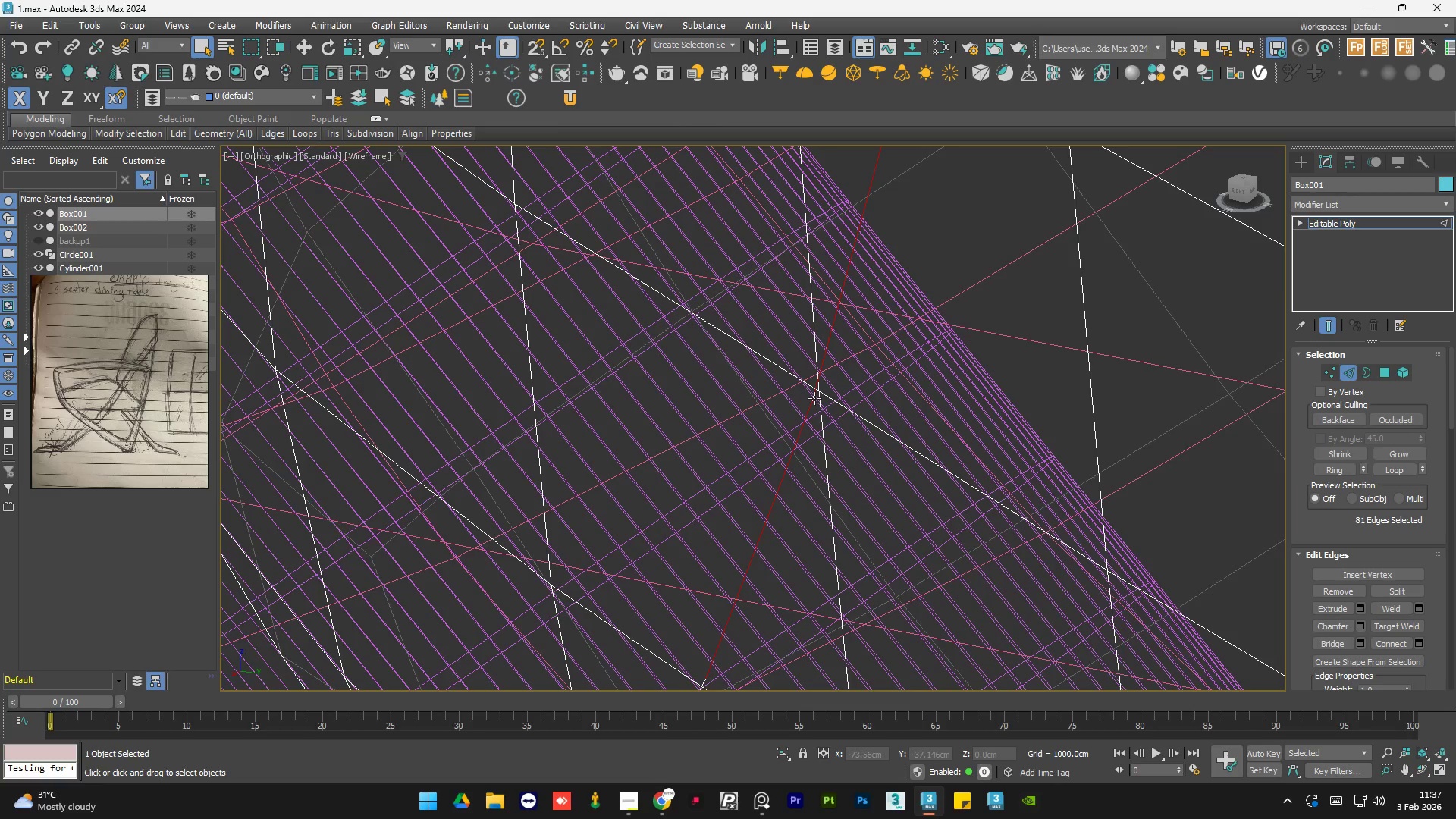 
scroll: coordinate [800, 444], scroll_direction: up, amount: 4.0
 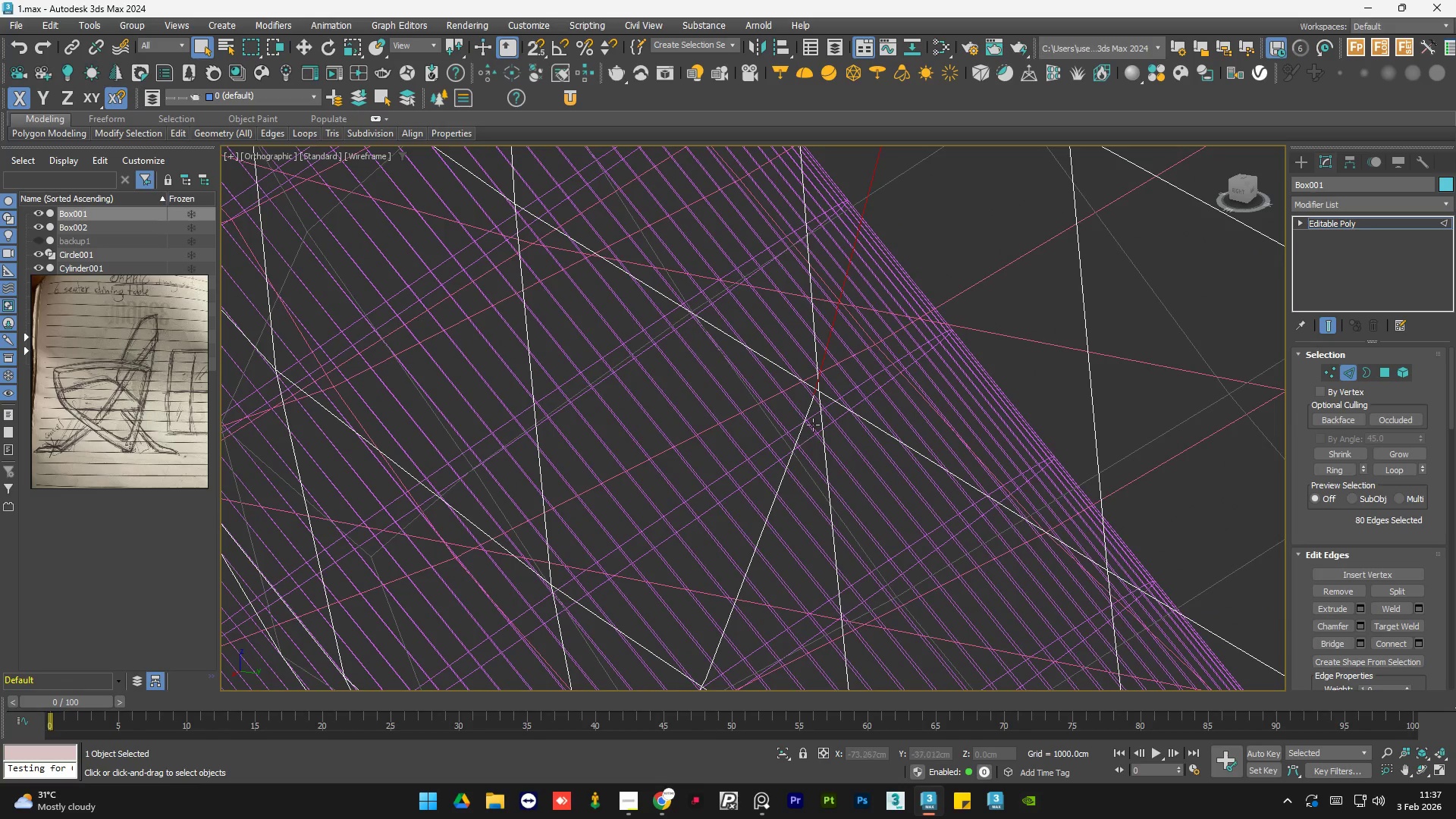 
left_click([811, 405])
 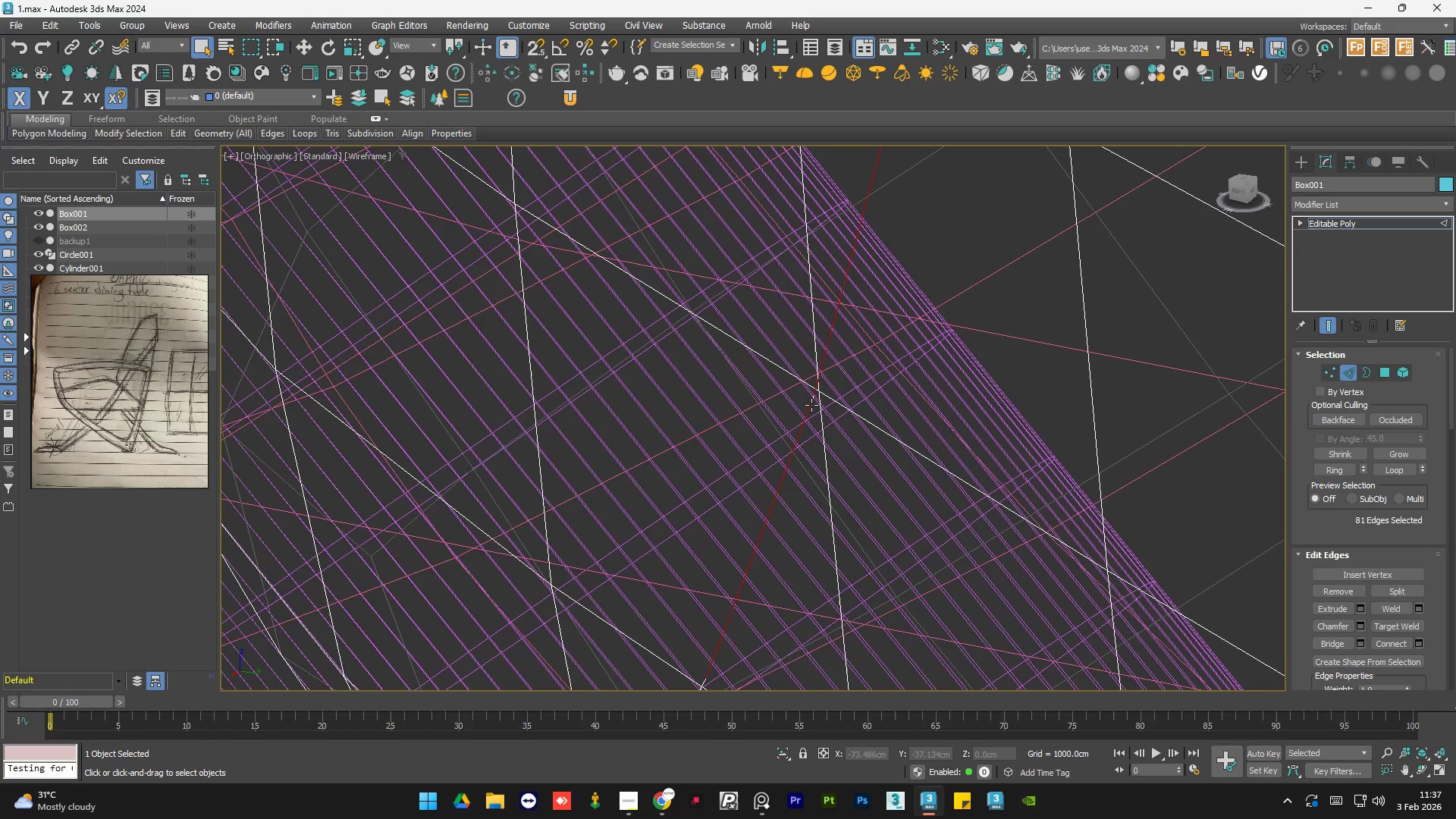 
double_click([811, 405])
 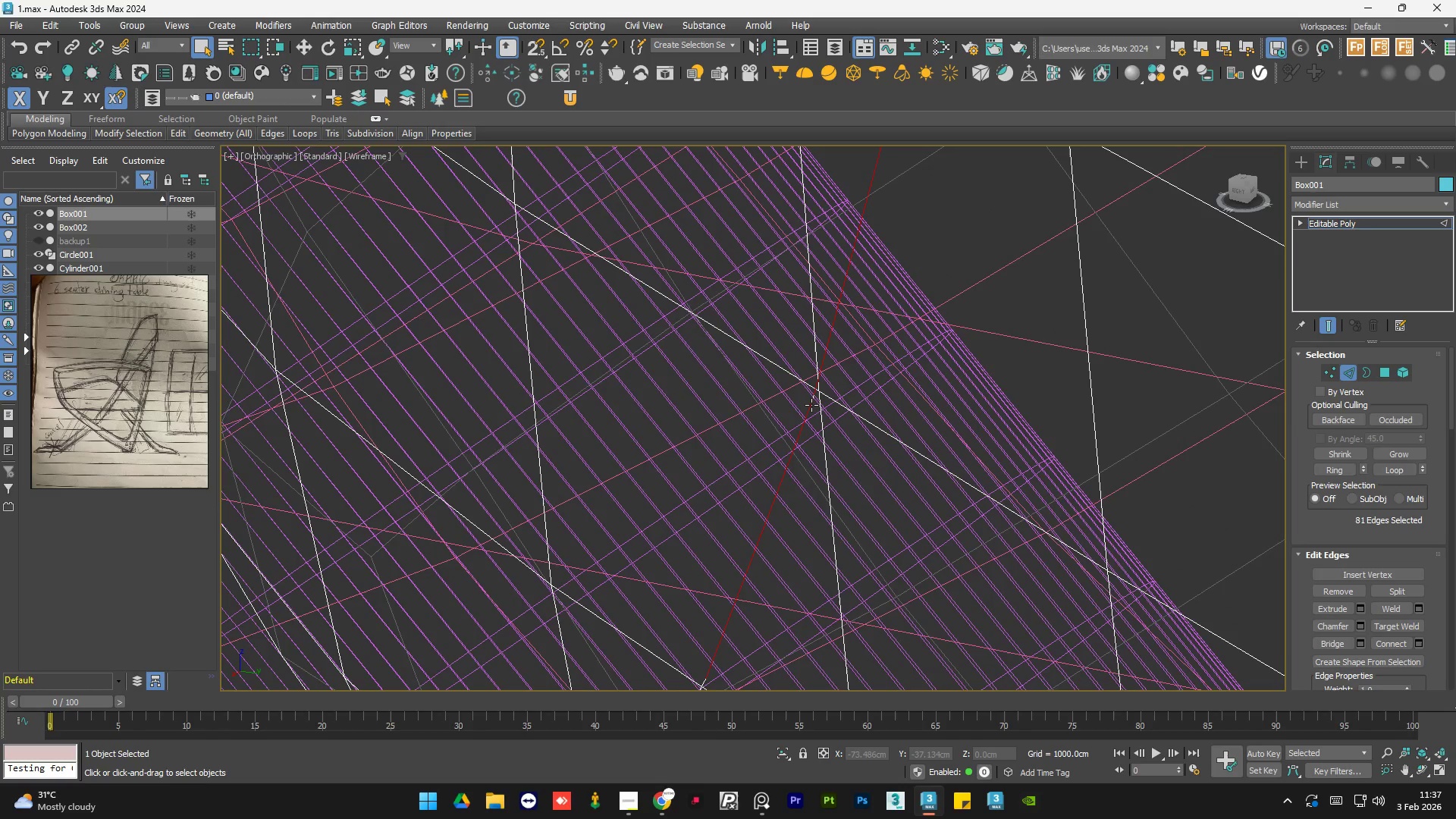 
key(Control+ControlLeft)
 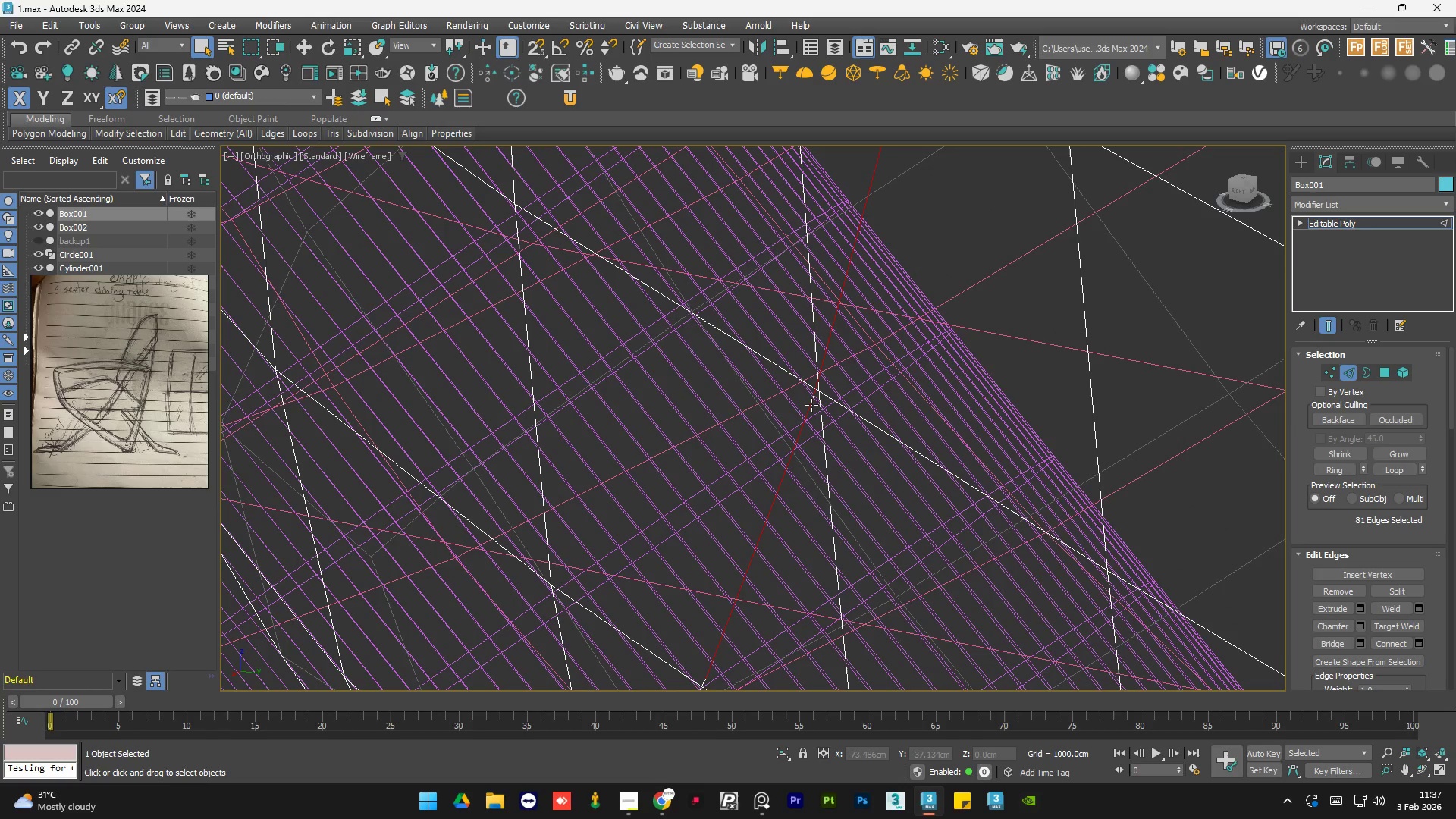 
key(Control+ControlLeft)
 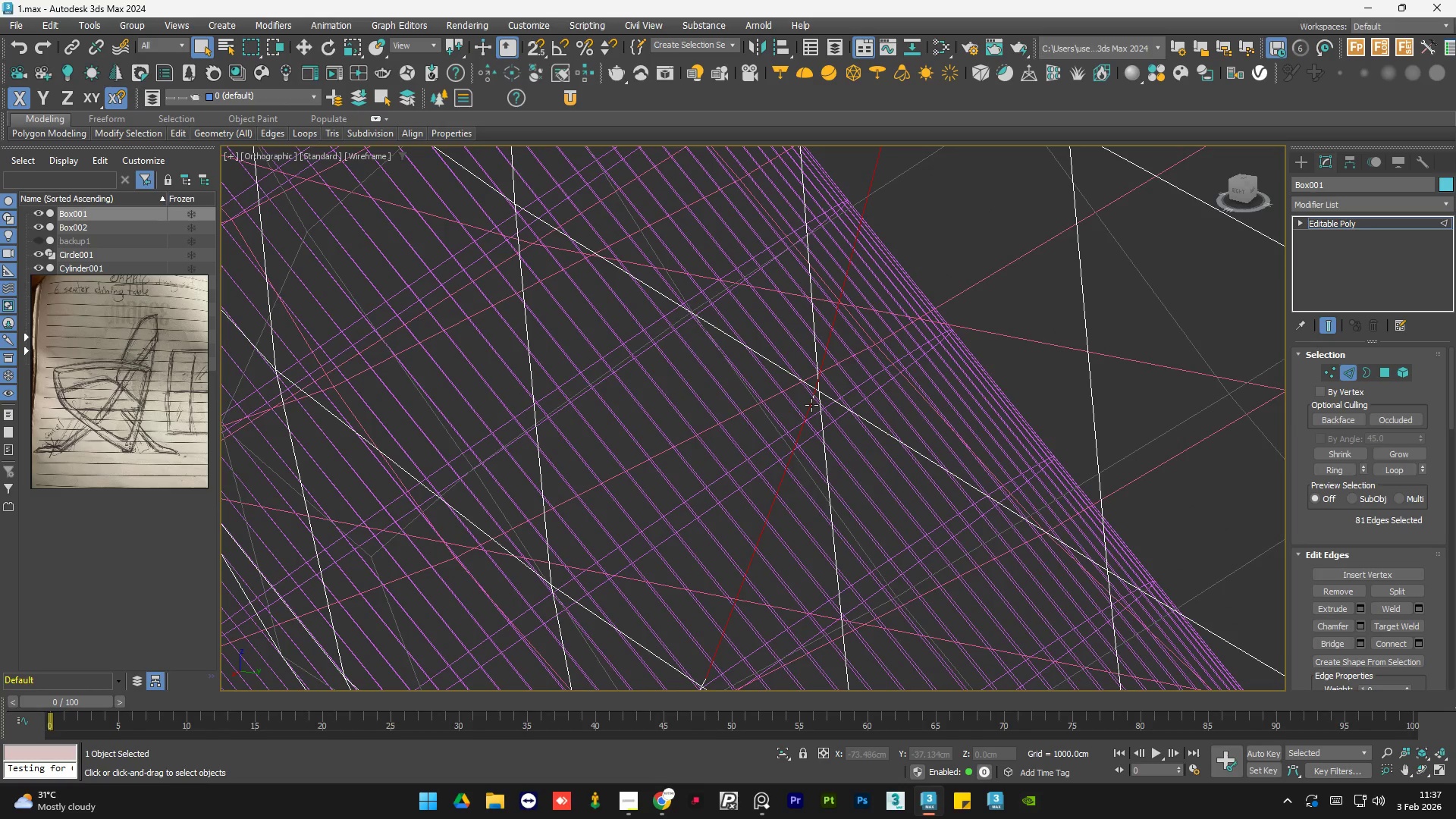 
key(Control+ControlLeft)
 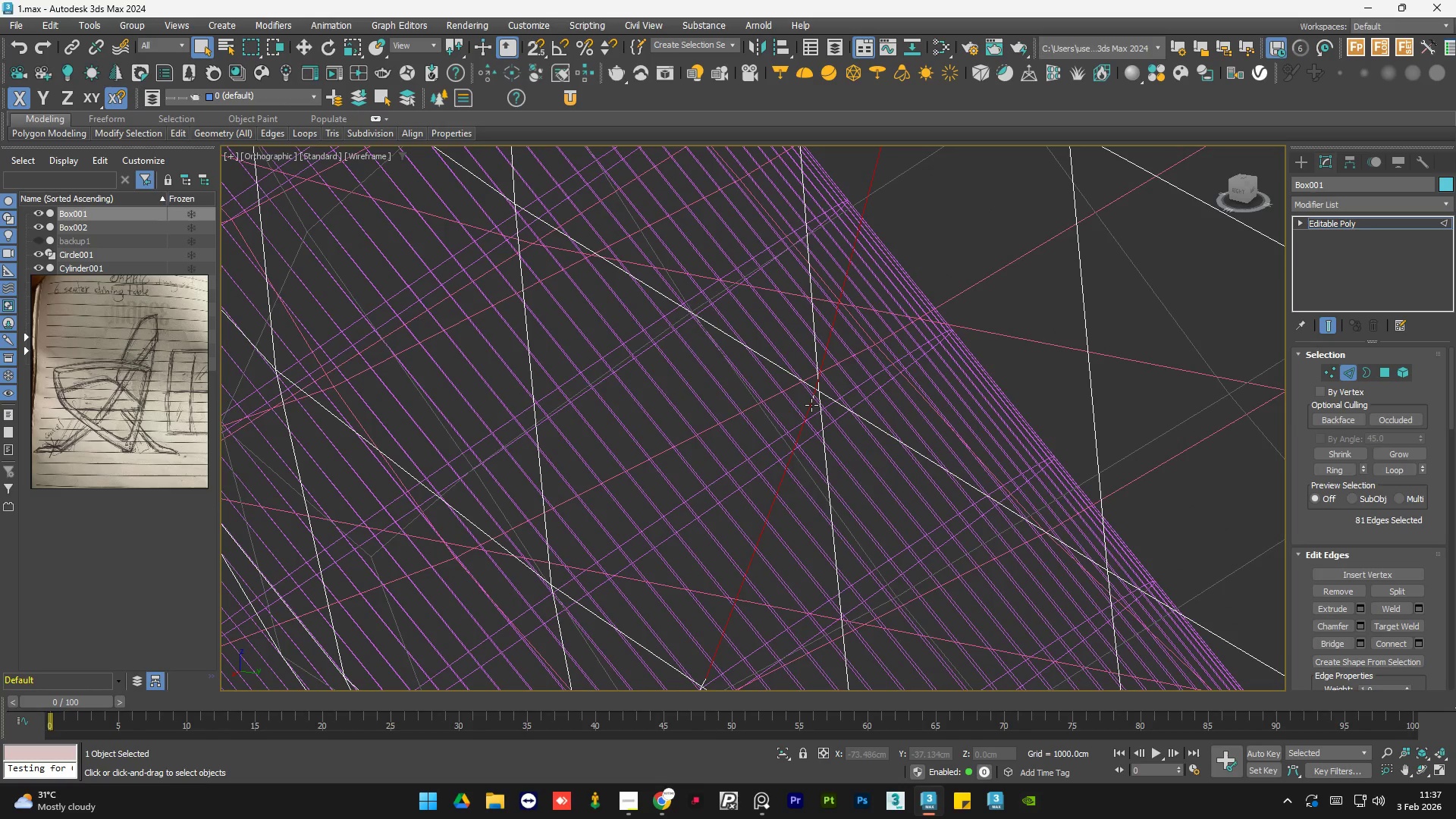 
key(Control+ControlLeft)
 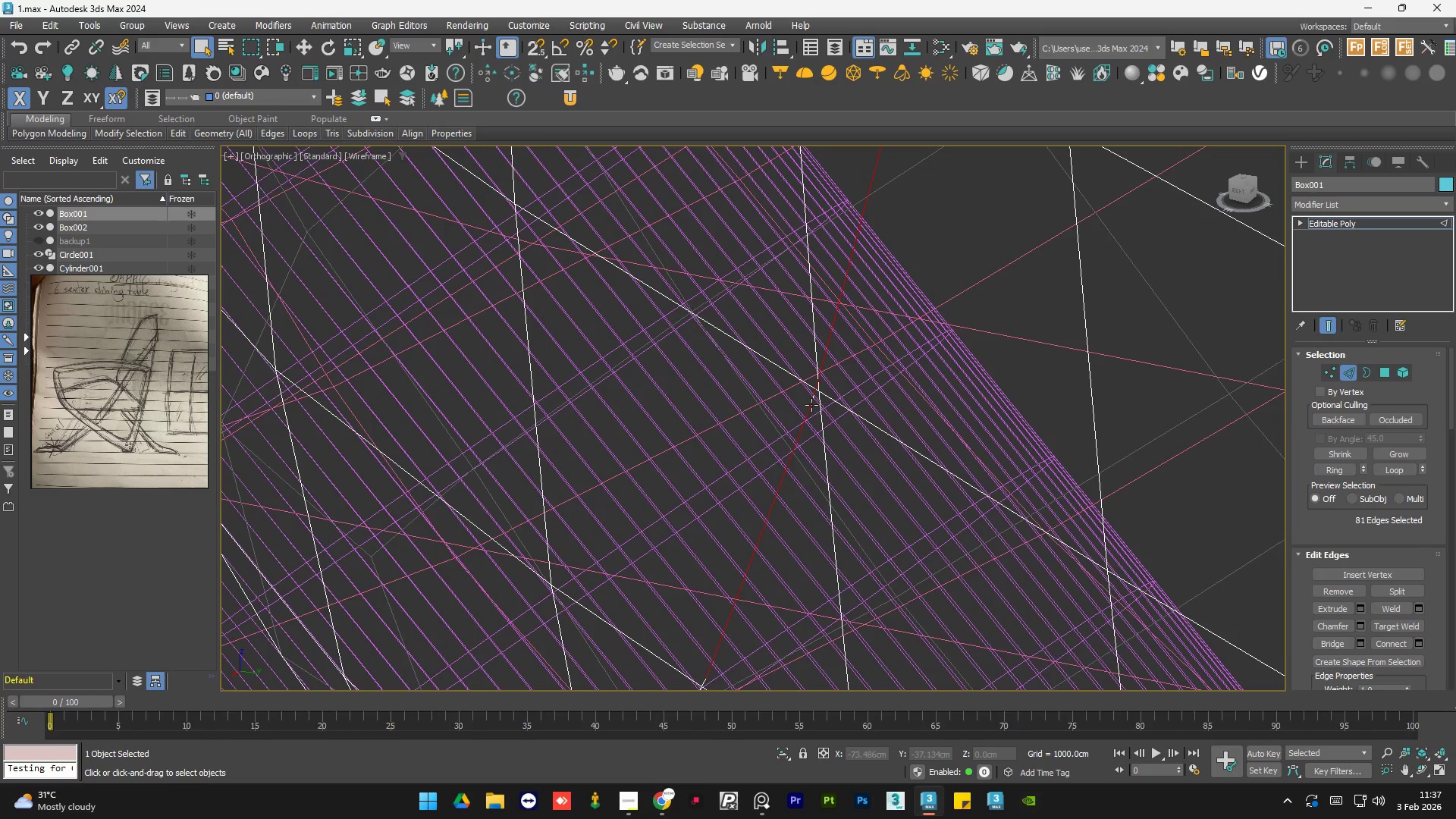 
key(Control+ControlLeft)
 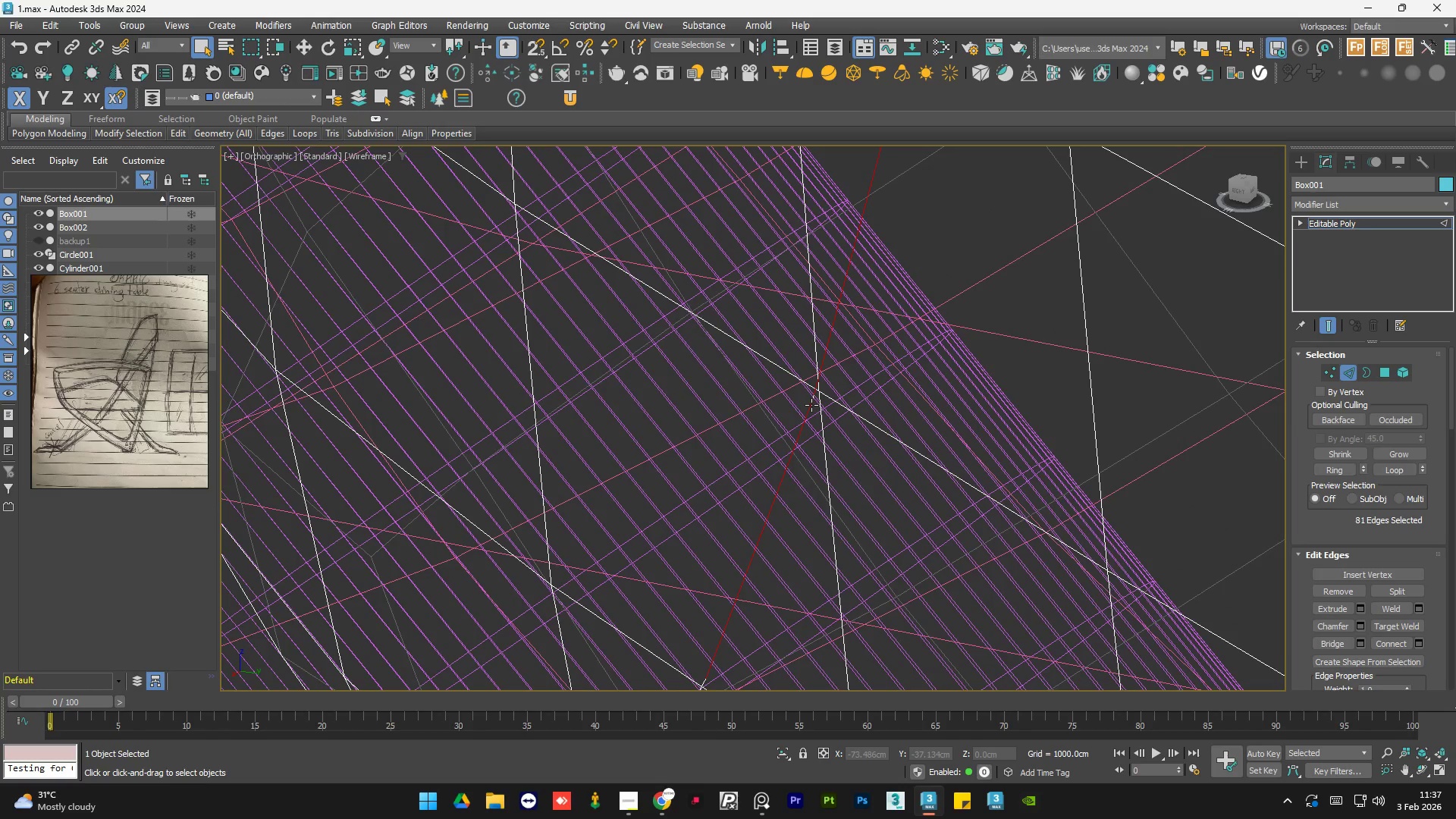 
key(Control+ControlLeft)
 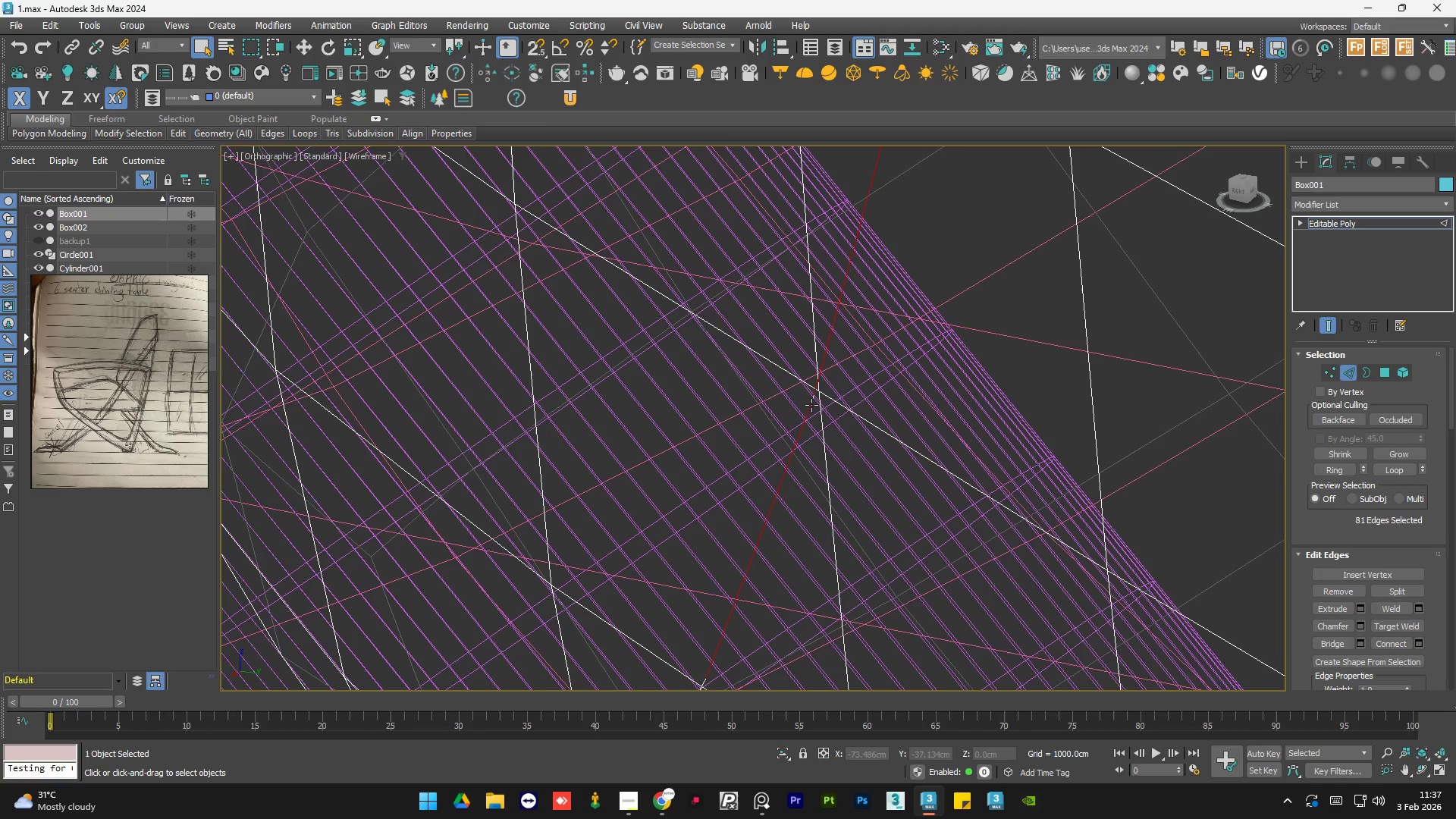 
key(Control+ControlLeft)
 